 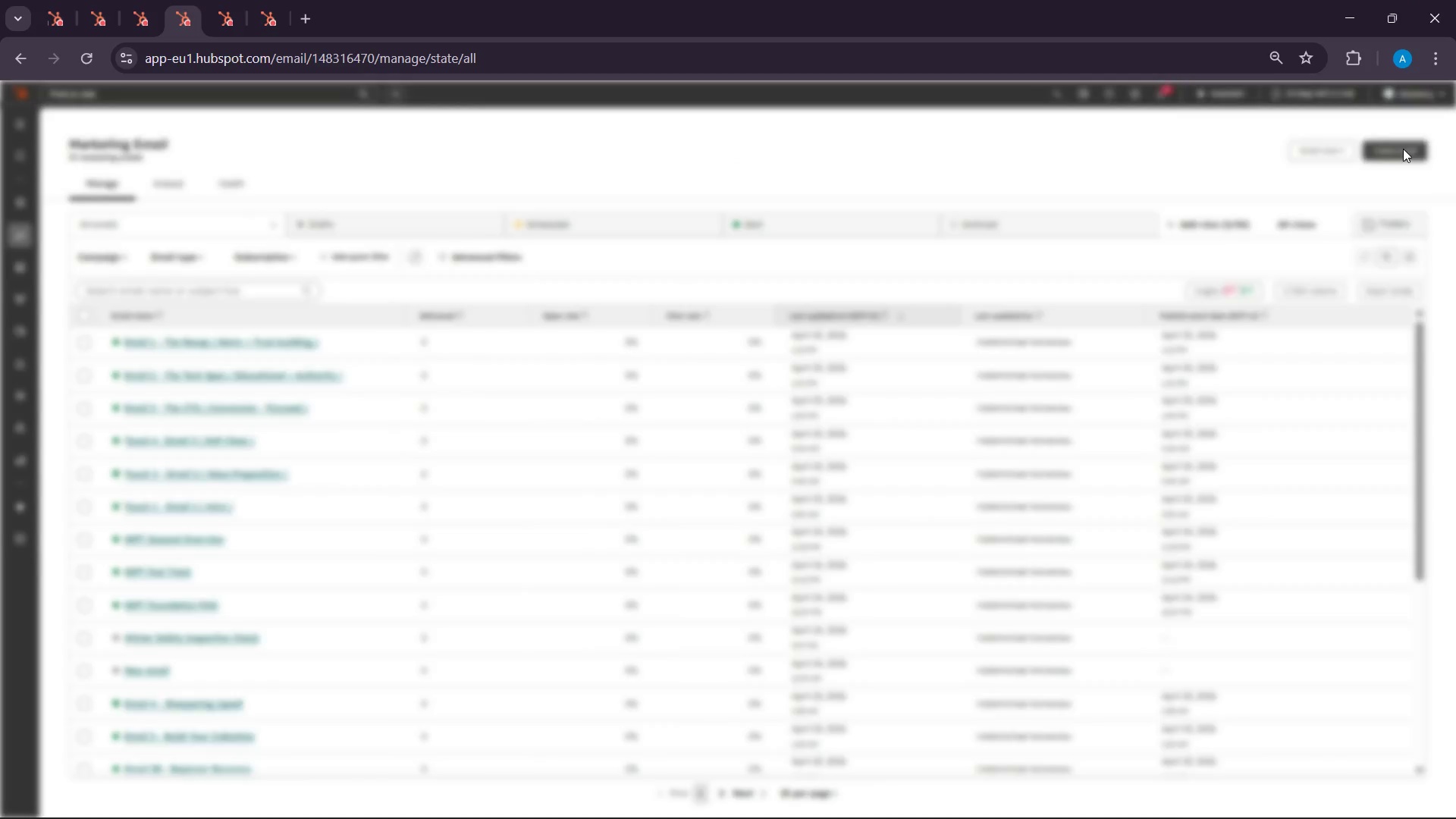 
left_click([1301, 290])
 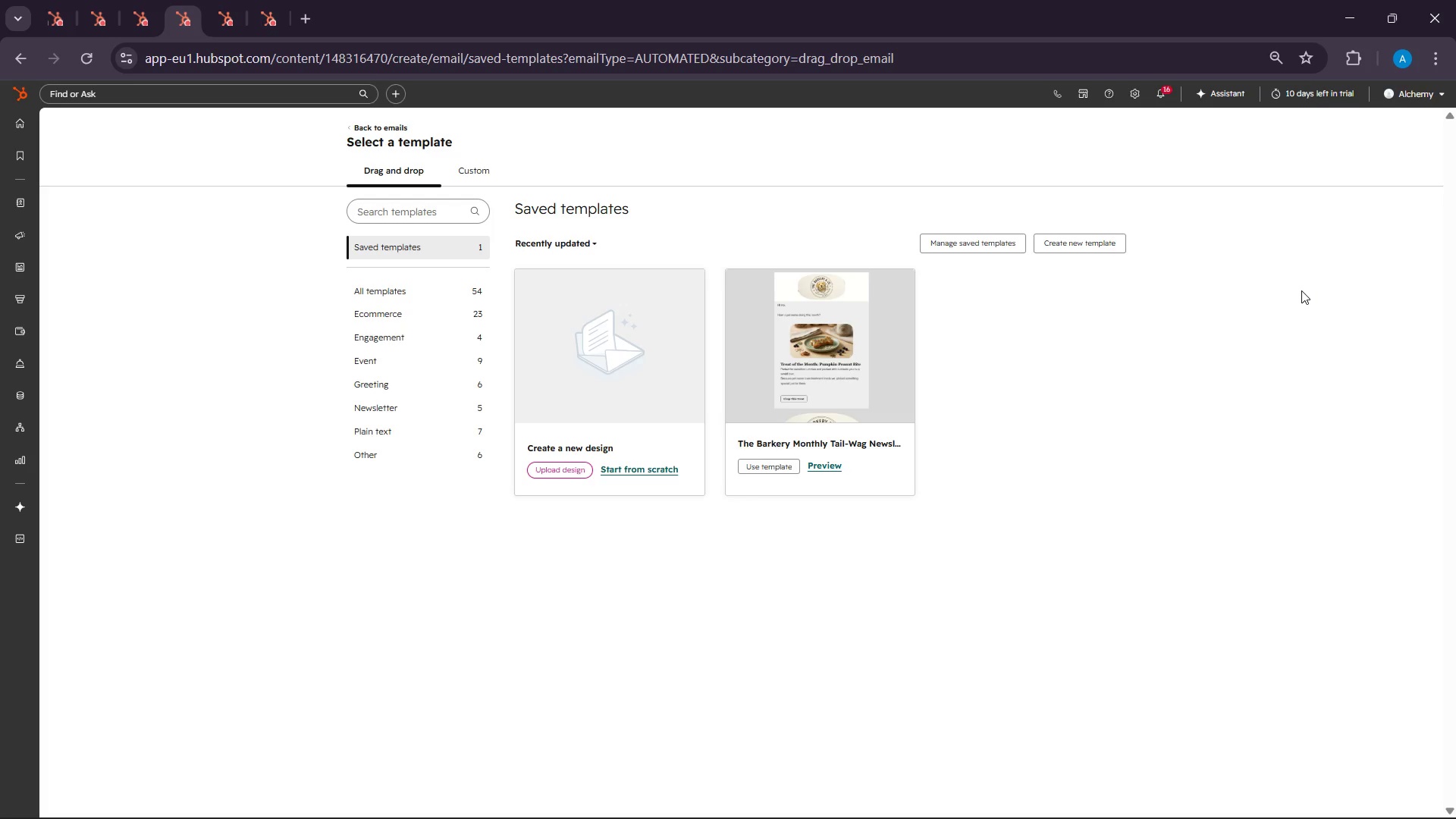 
wait(93.14)
 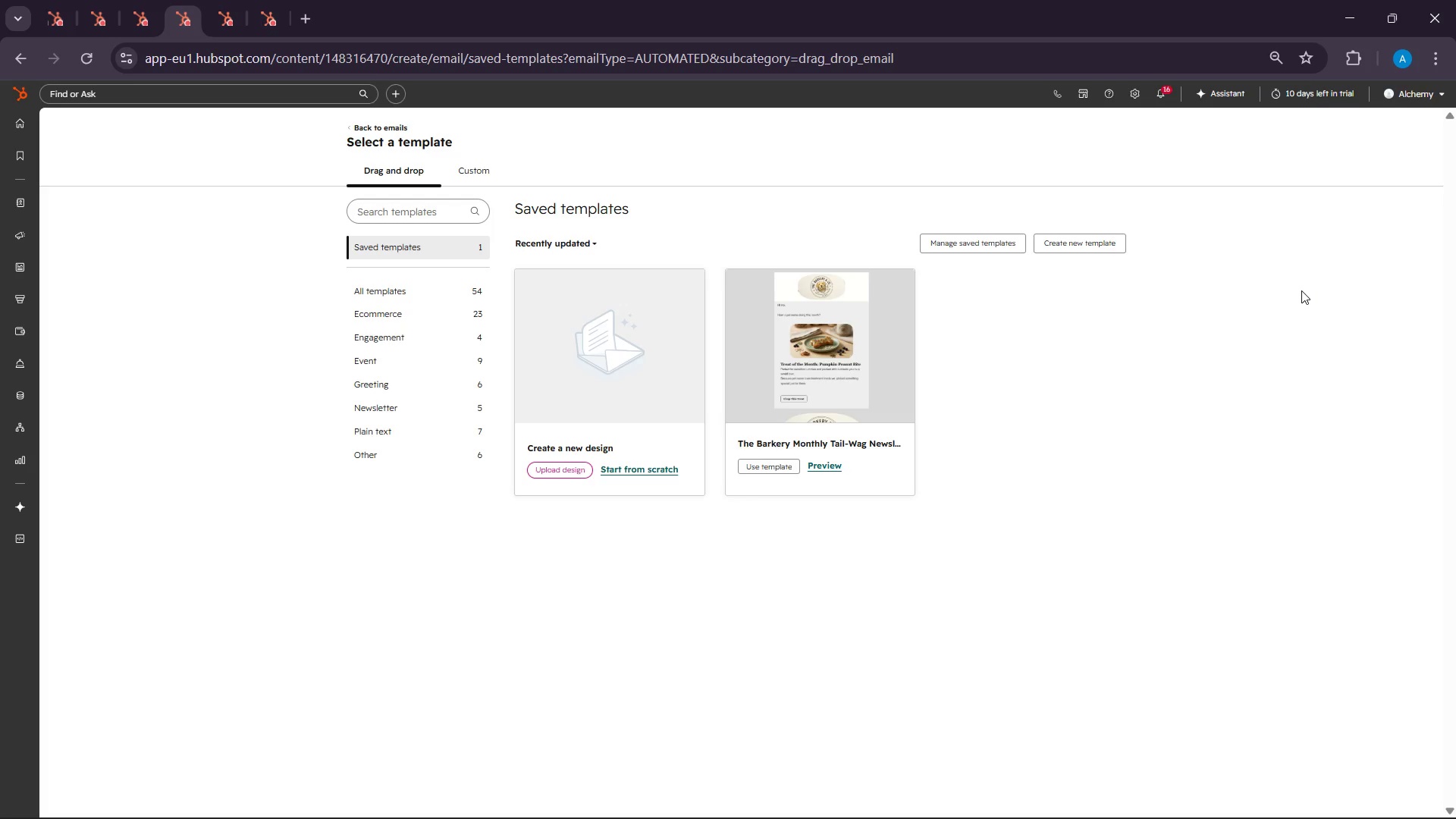 
left_click([659, 464])
 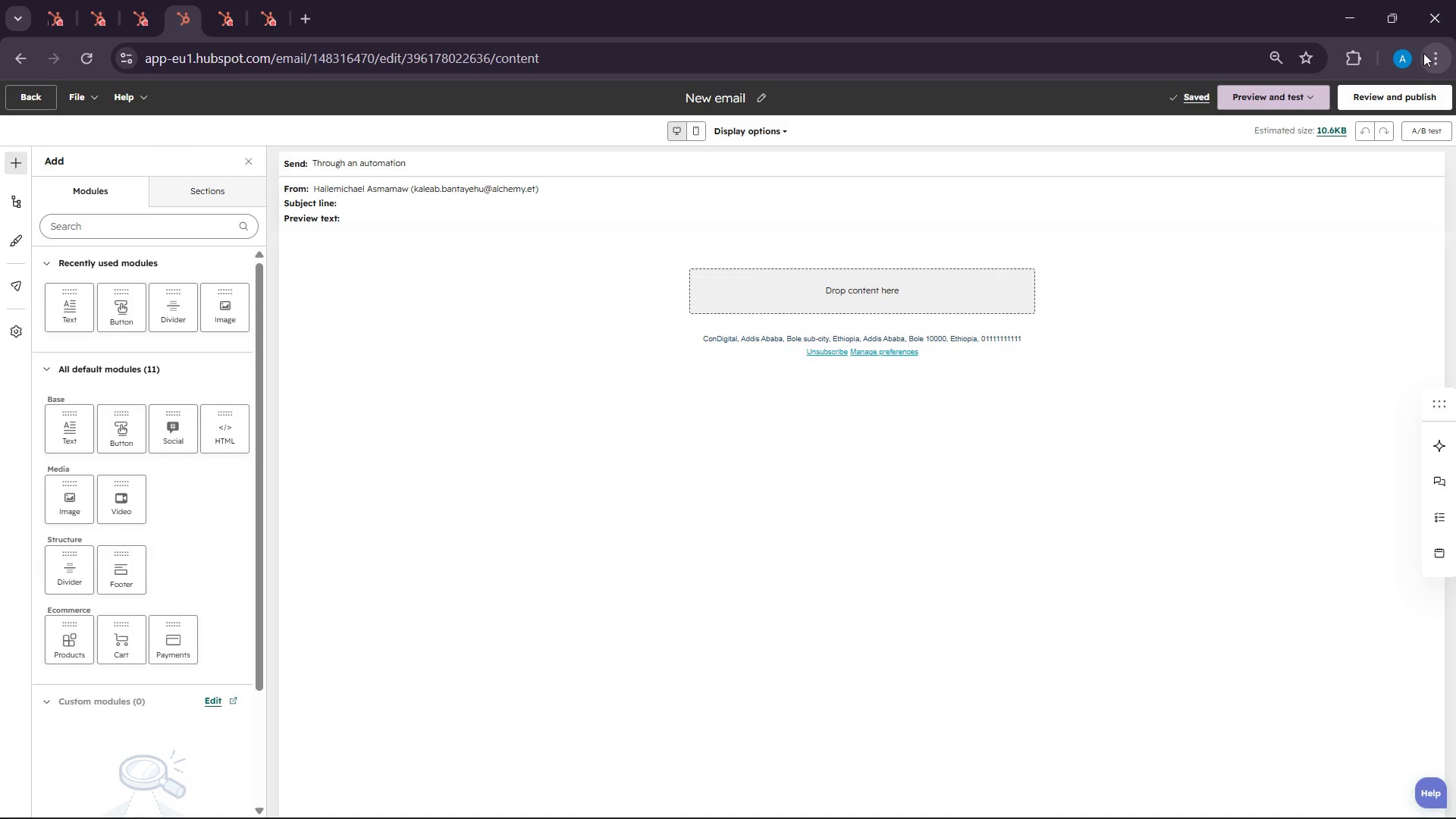 
wait(72.3)
 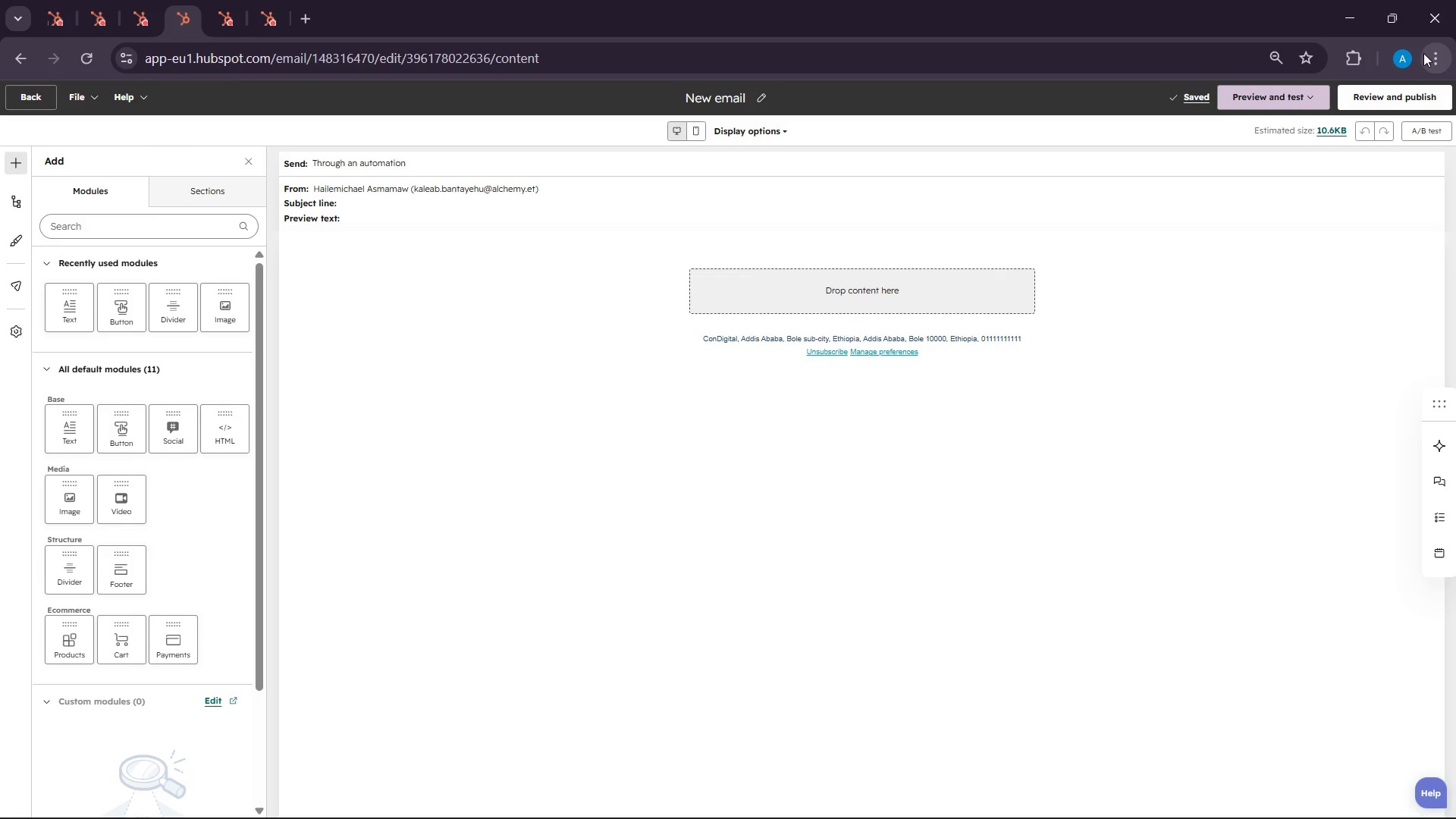 
left_click([755, 93])
 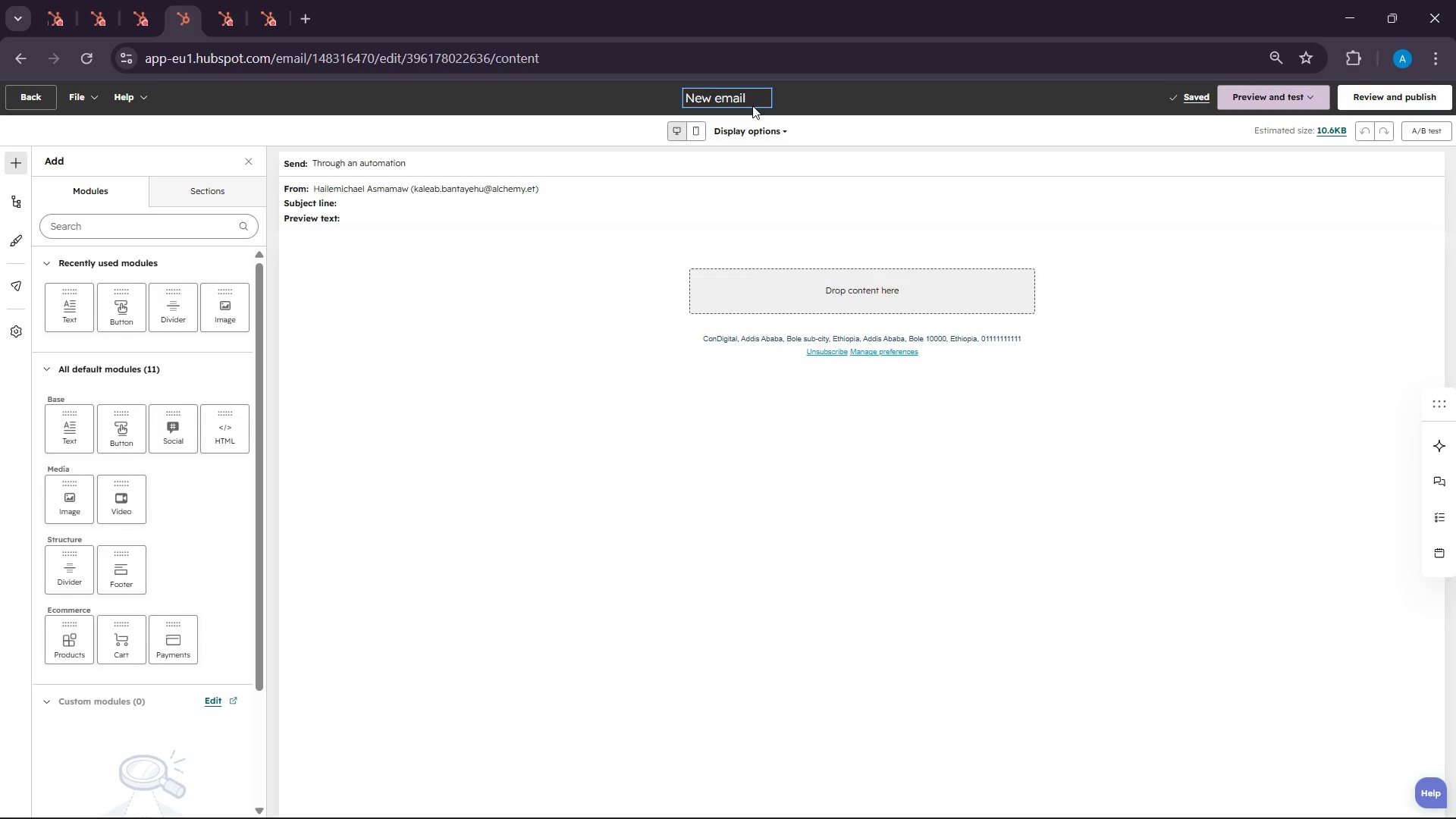 
key(Backspace)
key(Backspace)
key(Backspace)
key(Backspace)
key(Backspace)
key(Backspace)
key(Backspace)
key(Backspace)
key(Backspace)
type(Email 1 )
 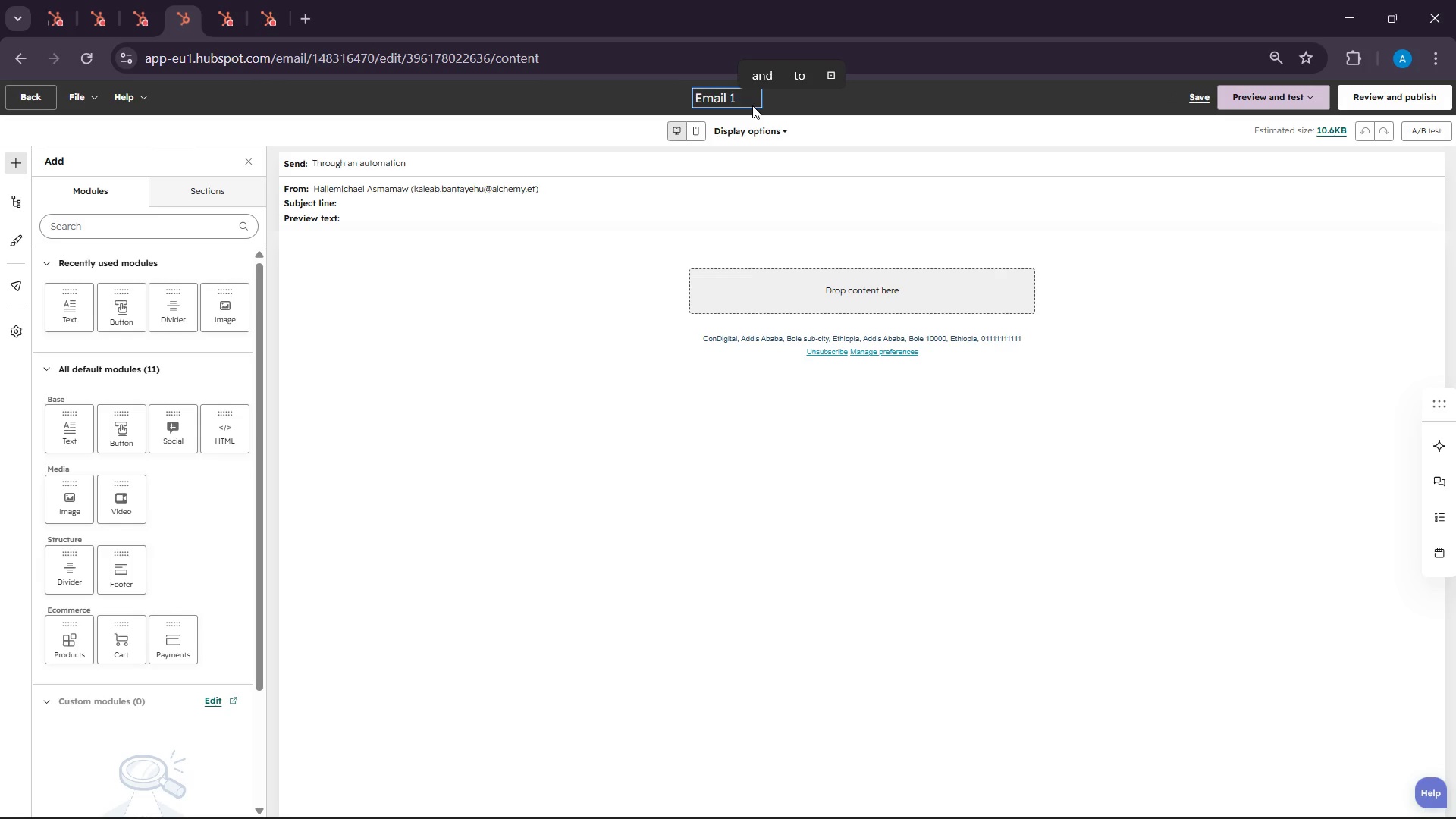 
type(: Introduction ( Safety and Libil)
 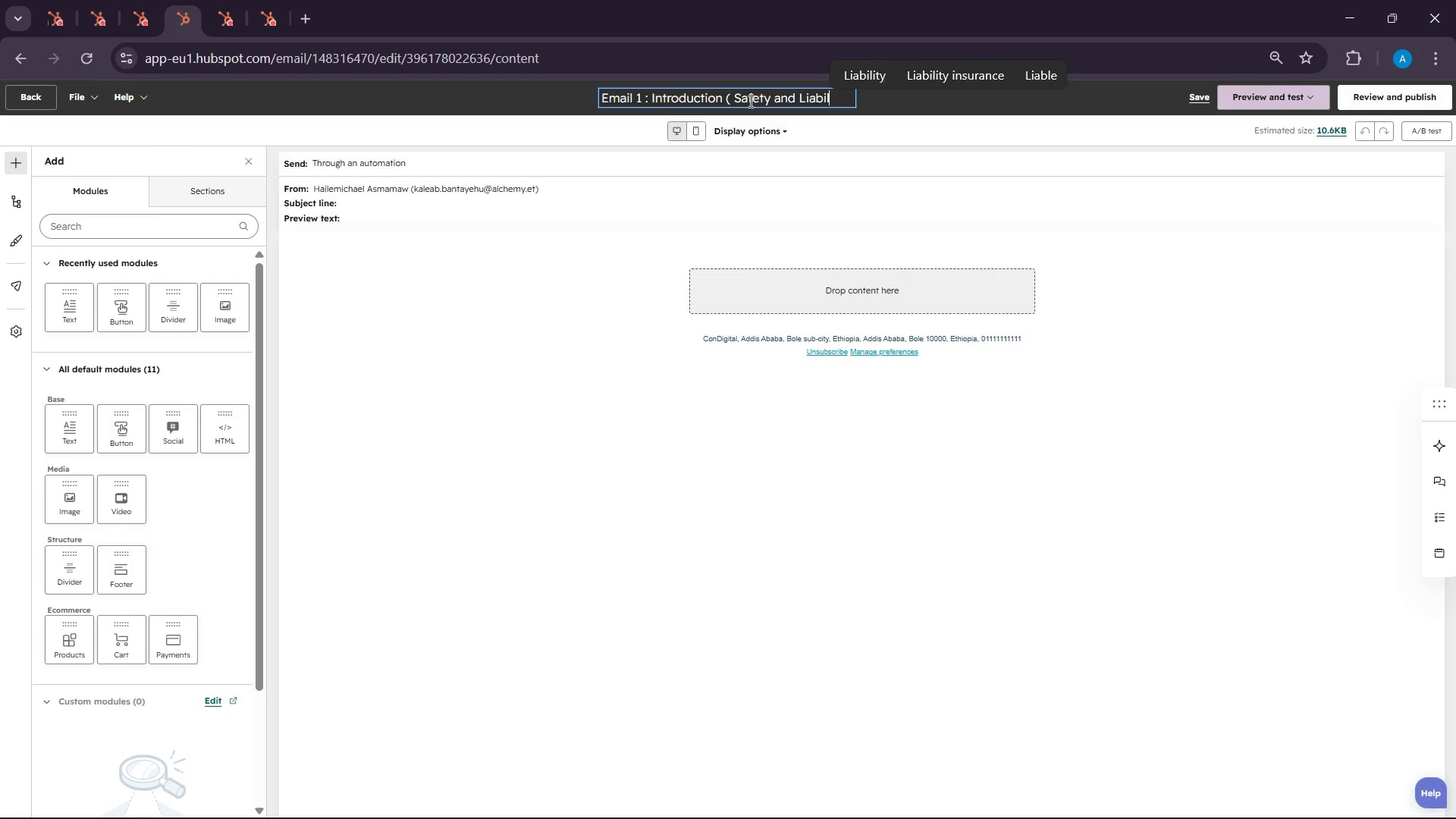 
left_click([871, 66])
 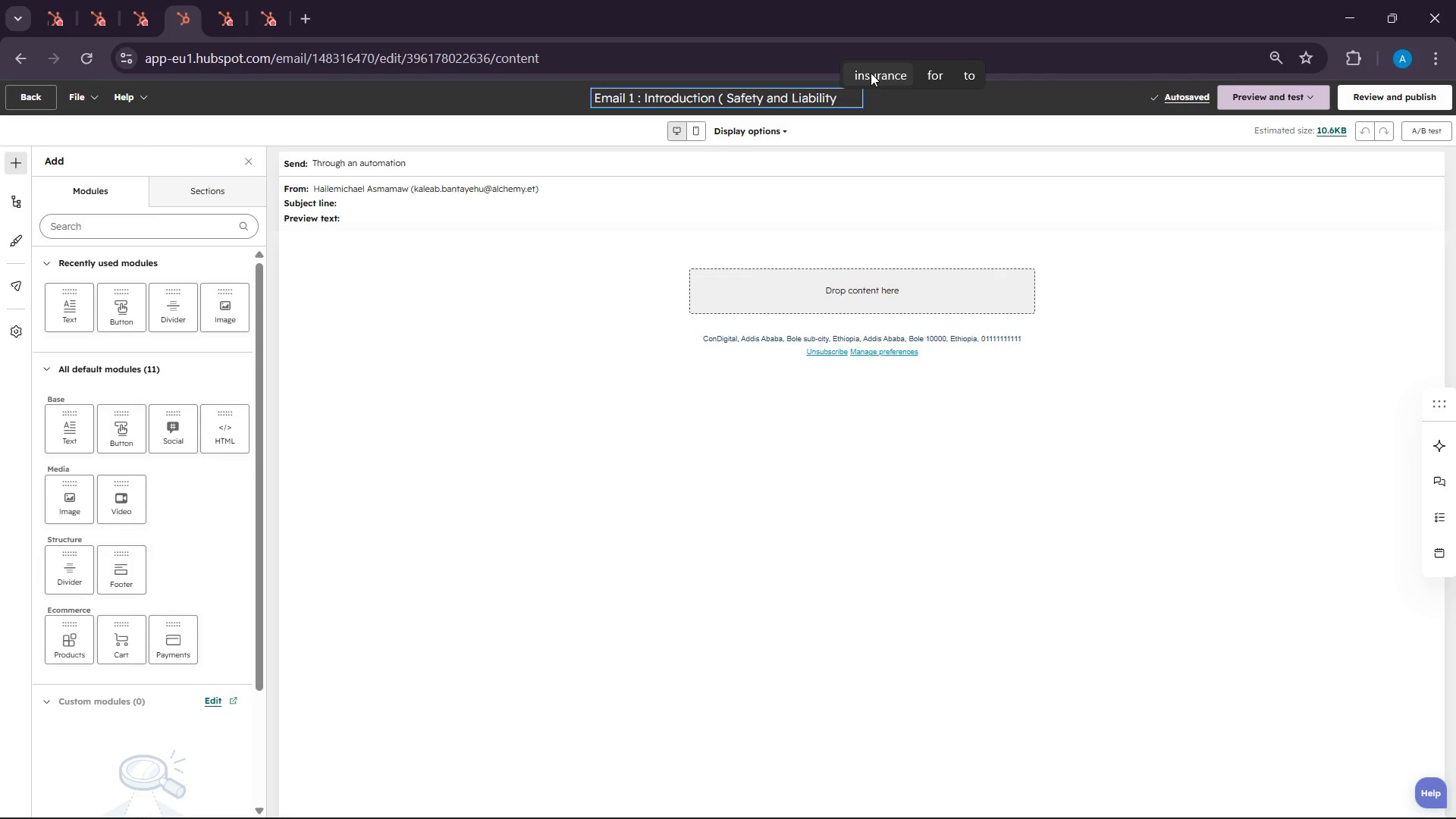 
key(Shift+ShiftLeft)
 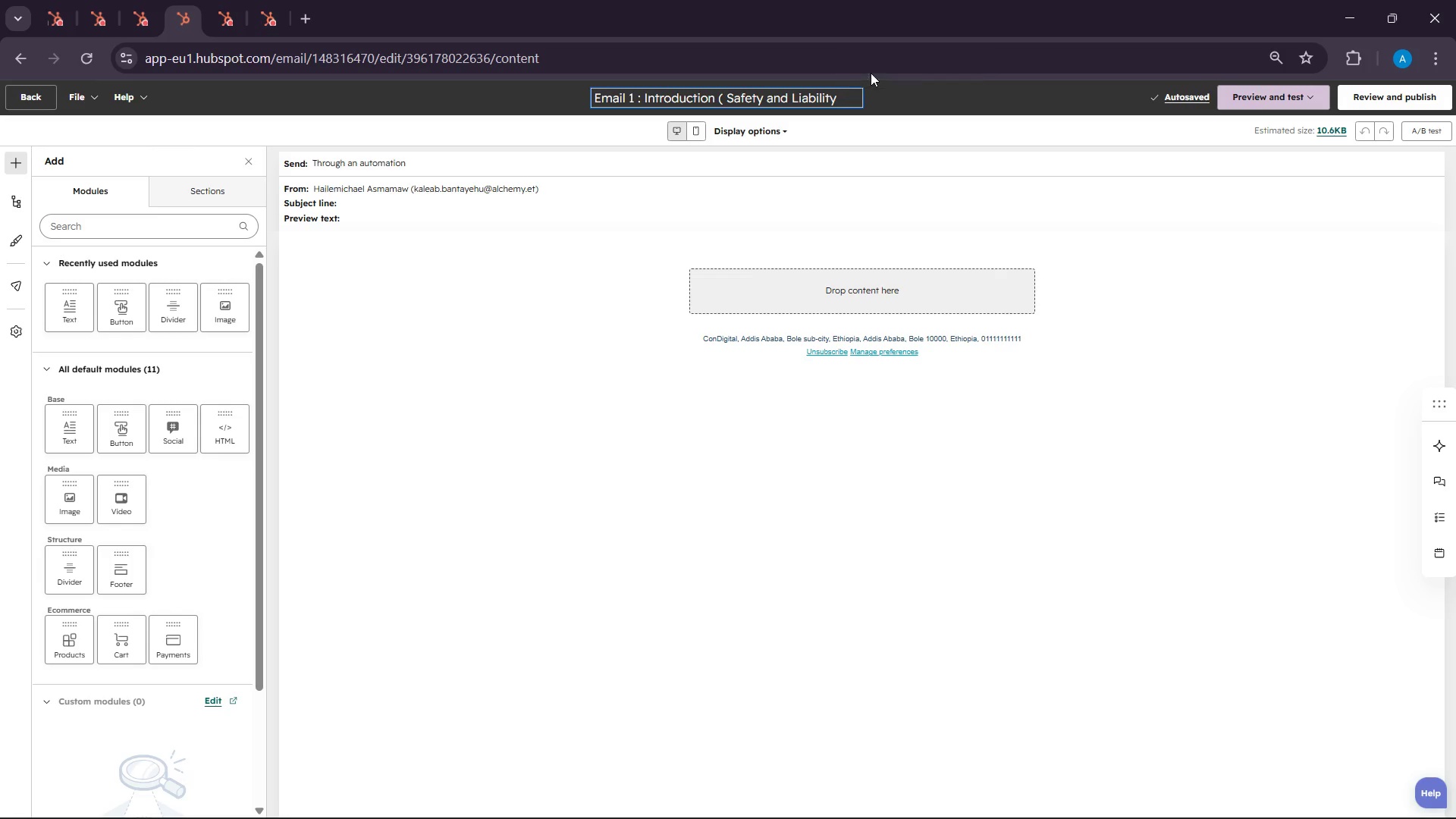 
key(Shift+0)
 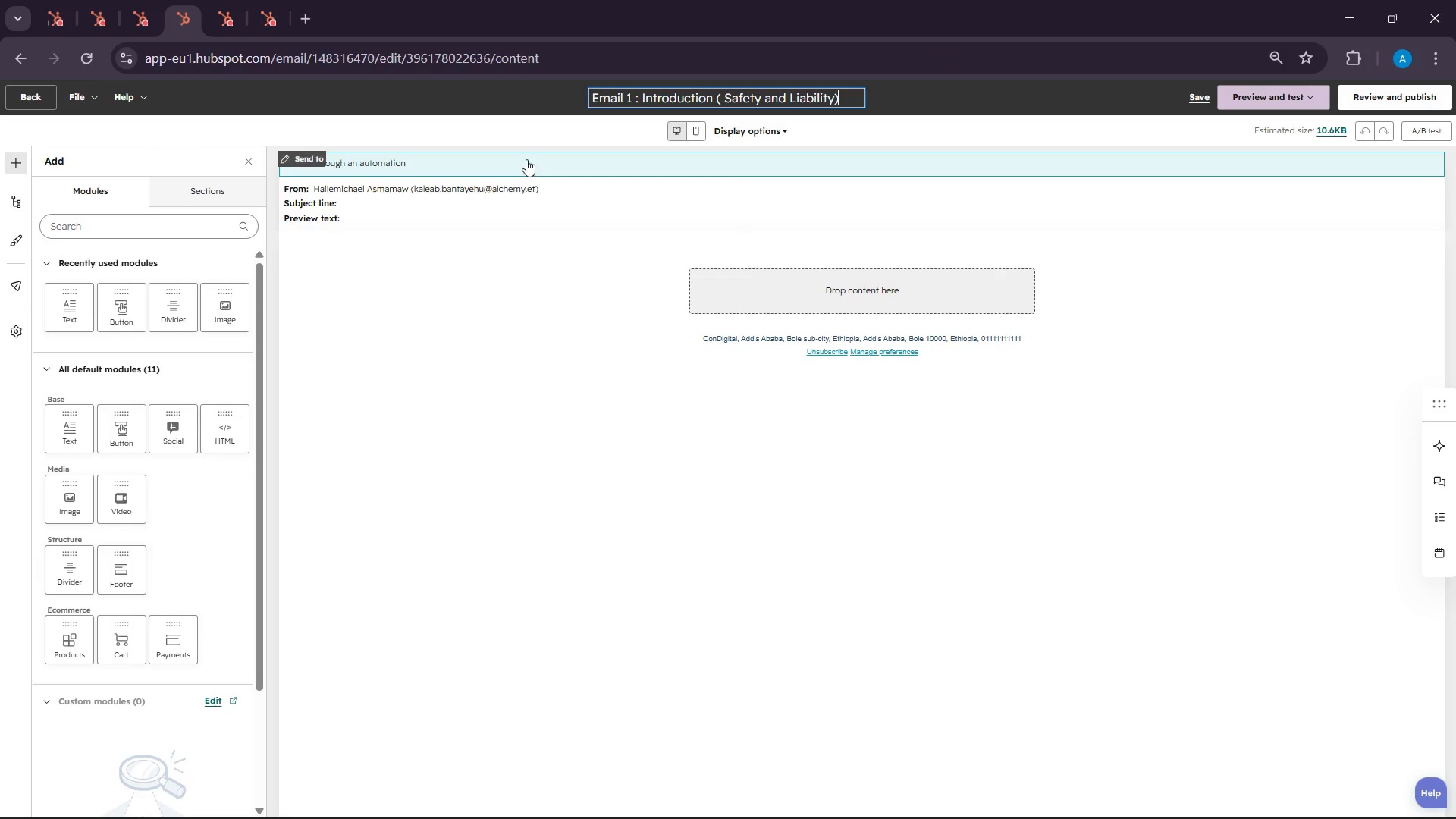 
left_click([533, 217])
 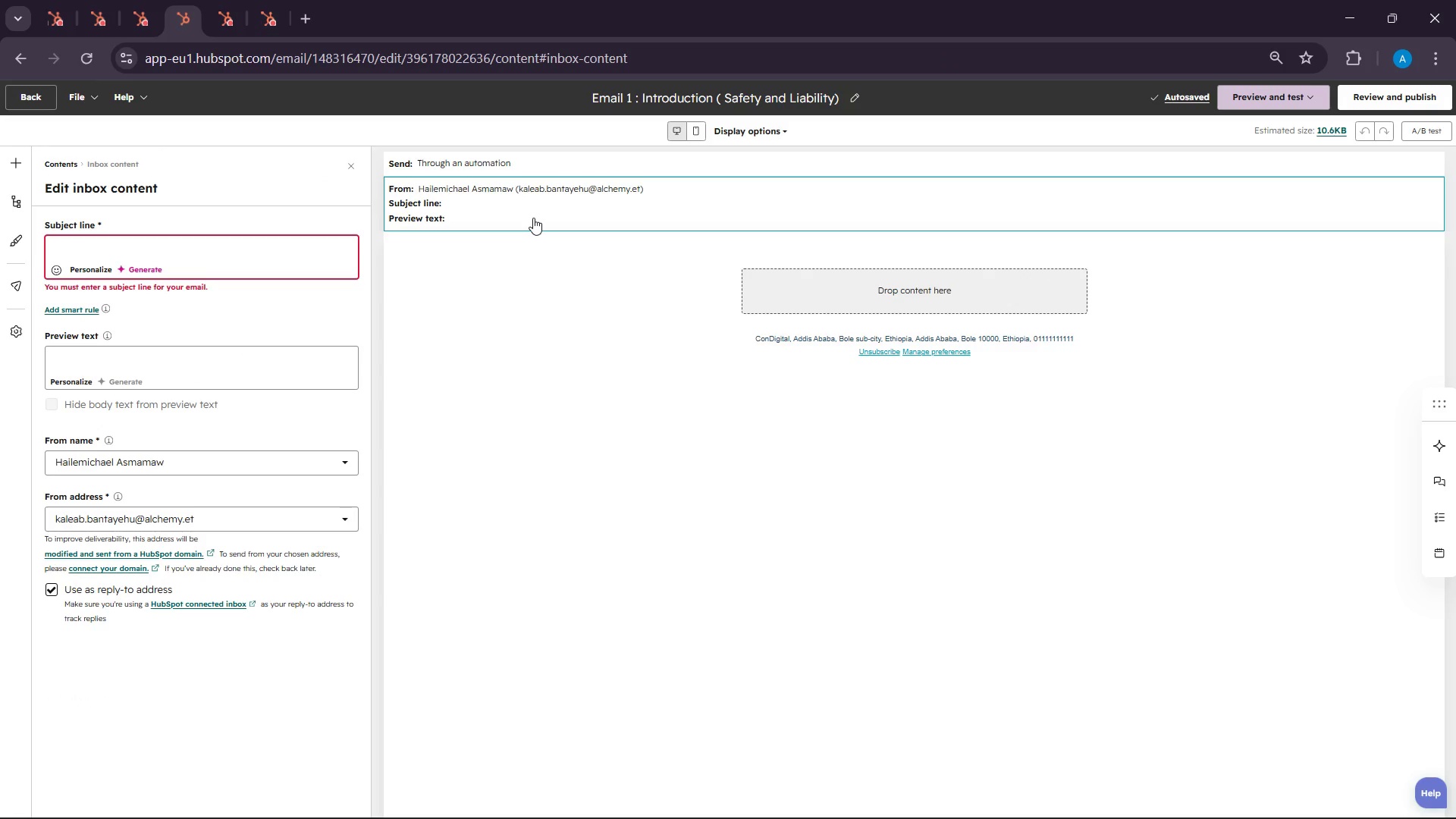 
wait(144.2)
 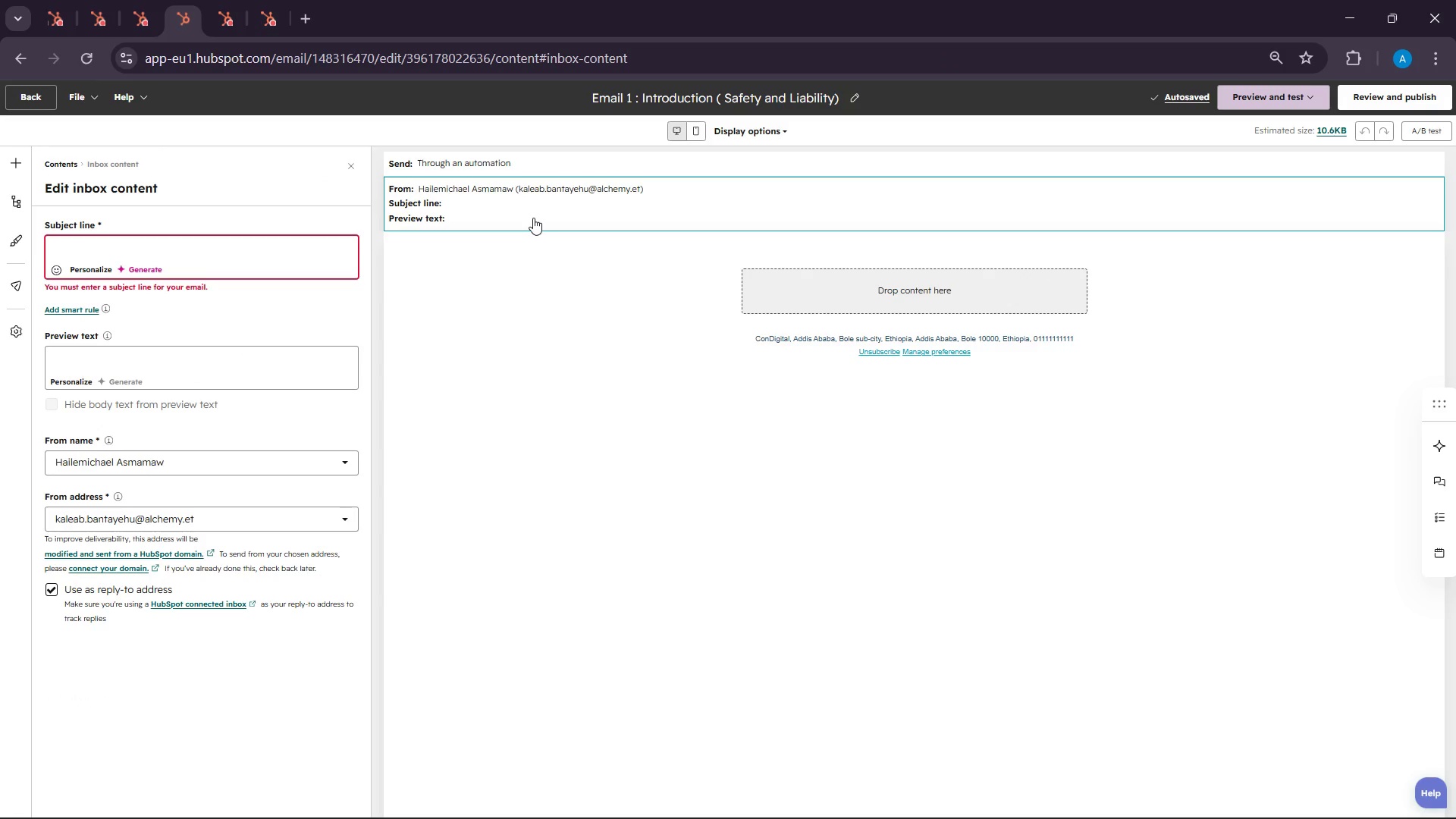 
left_click([148, 250])
 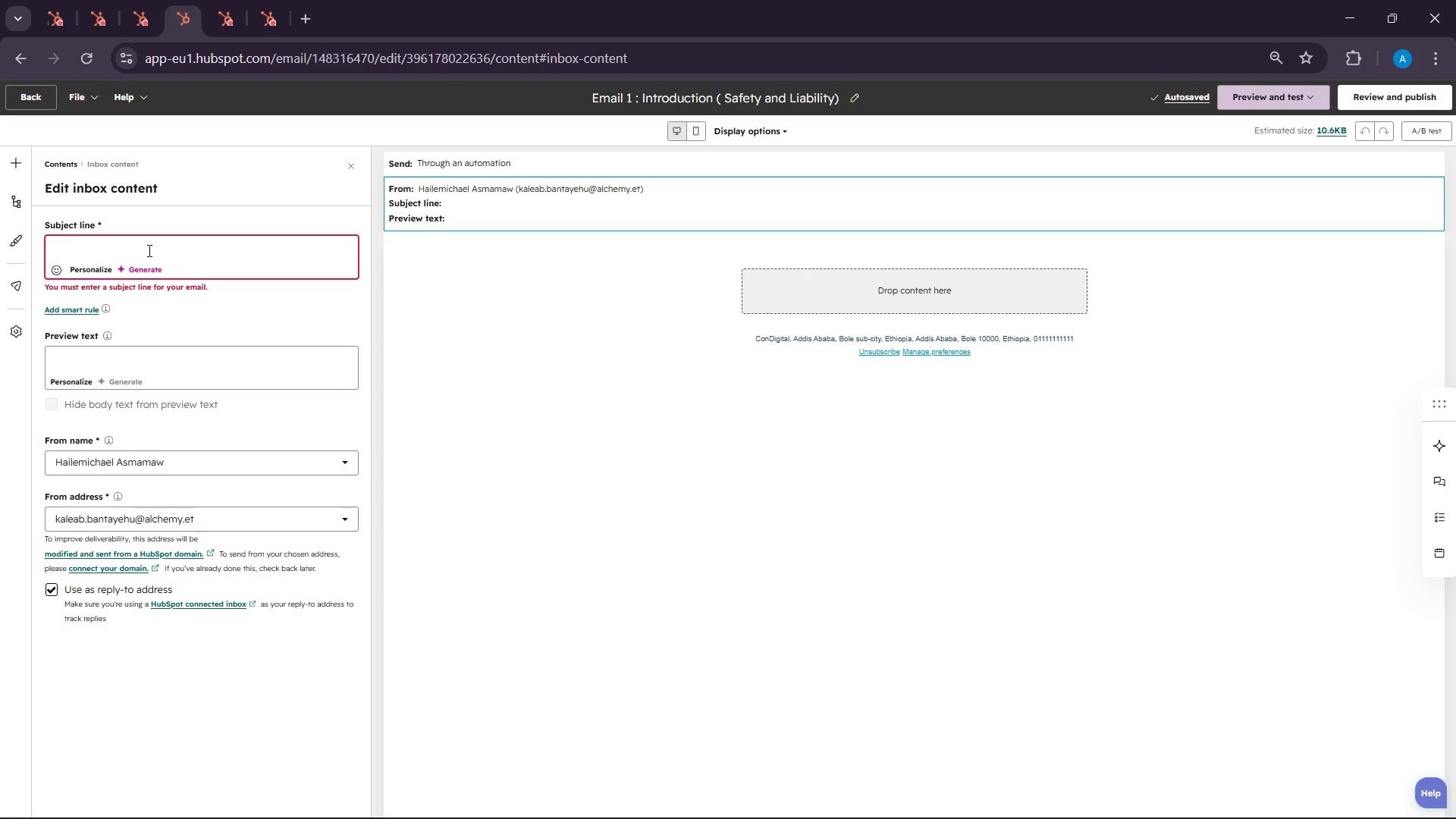 
type(Before winter)
 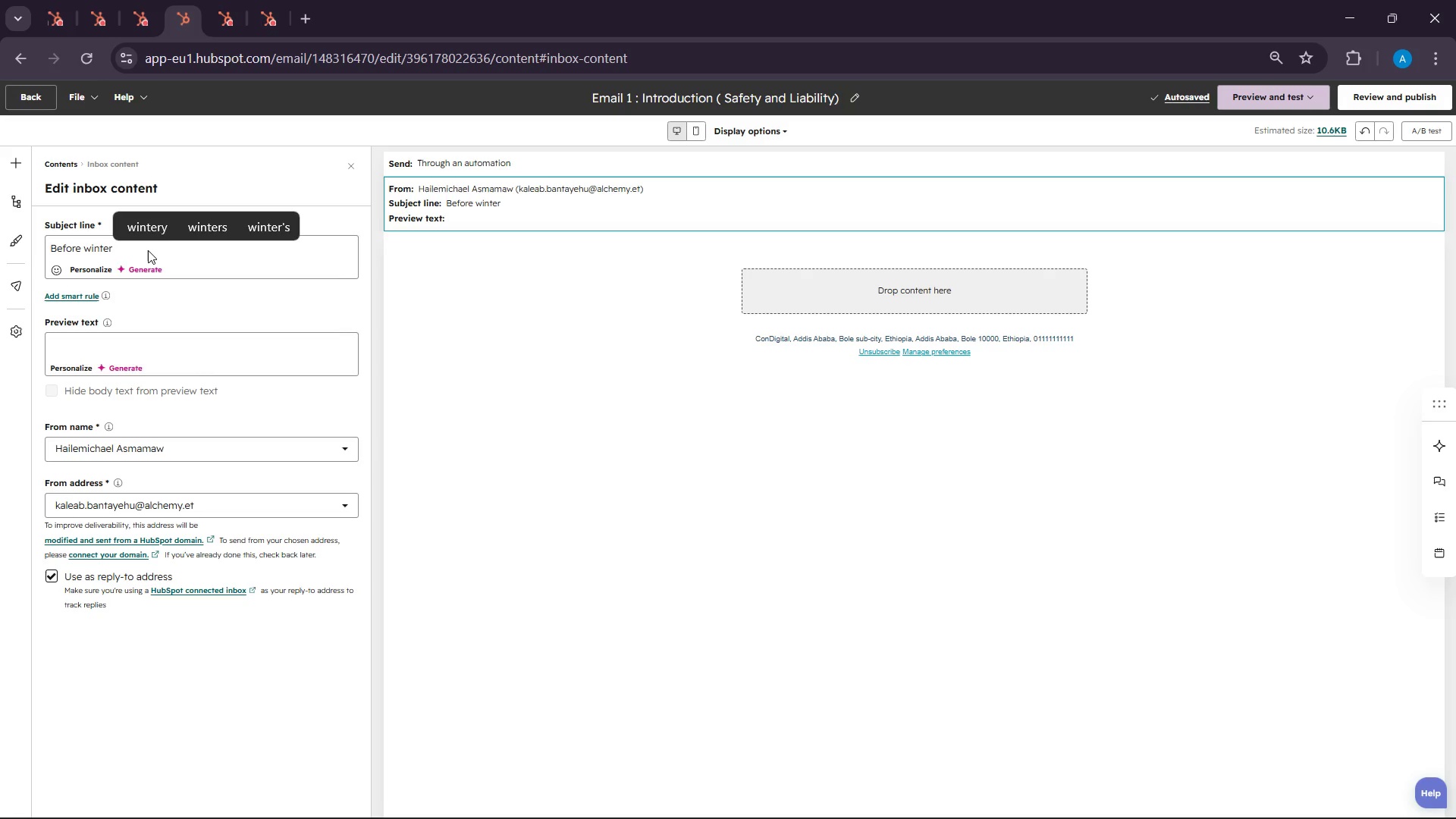 
wait(16.49)
 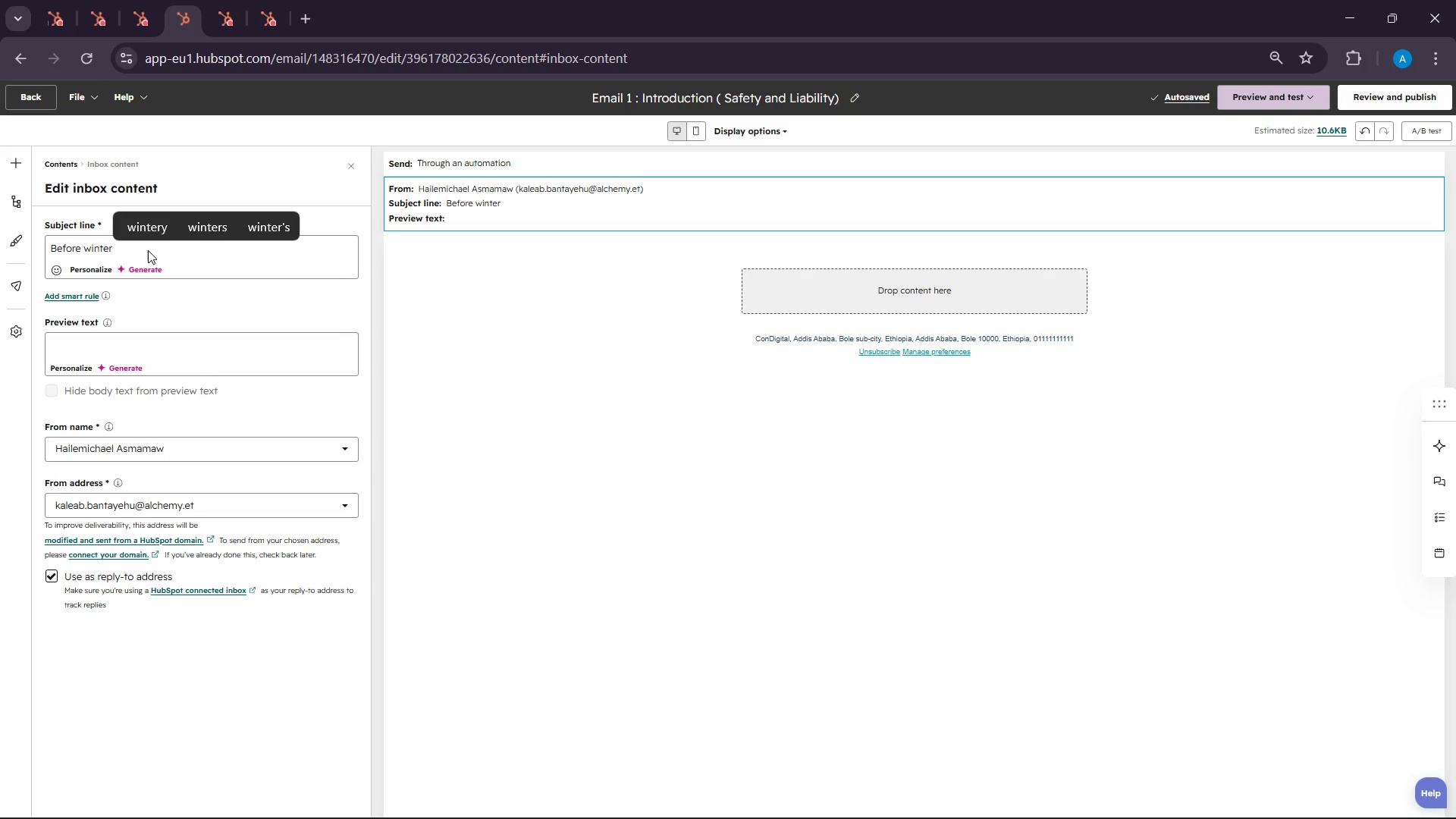 
type( hits )
 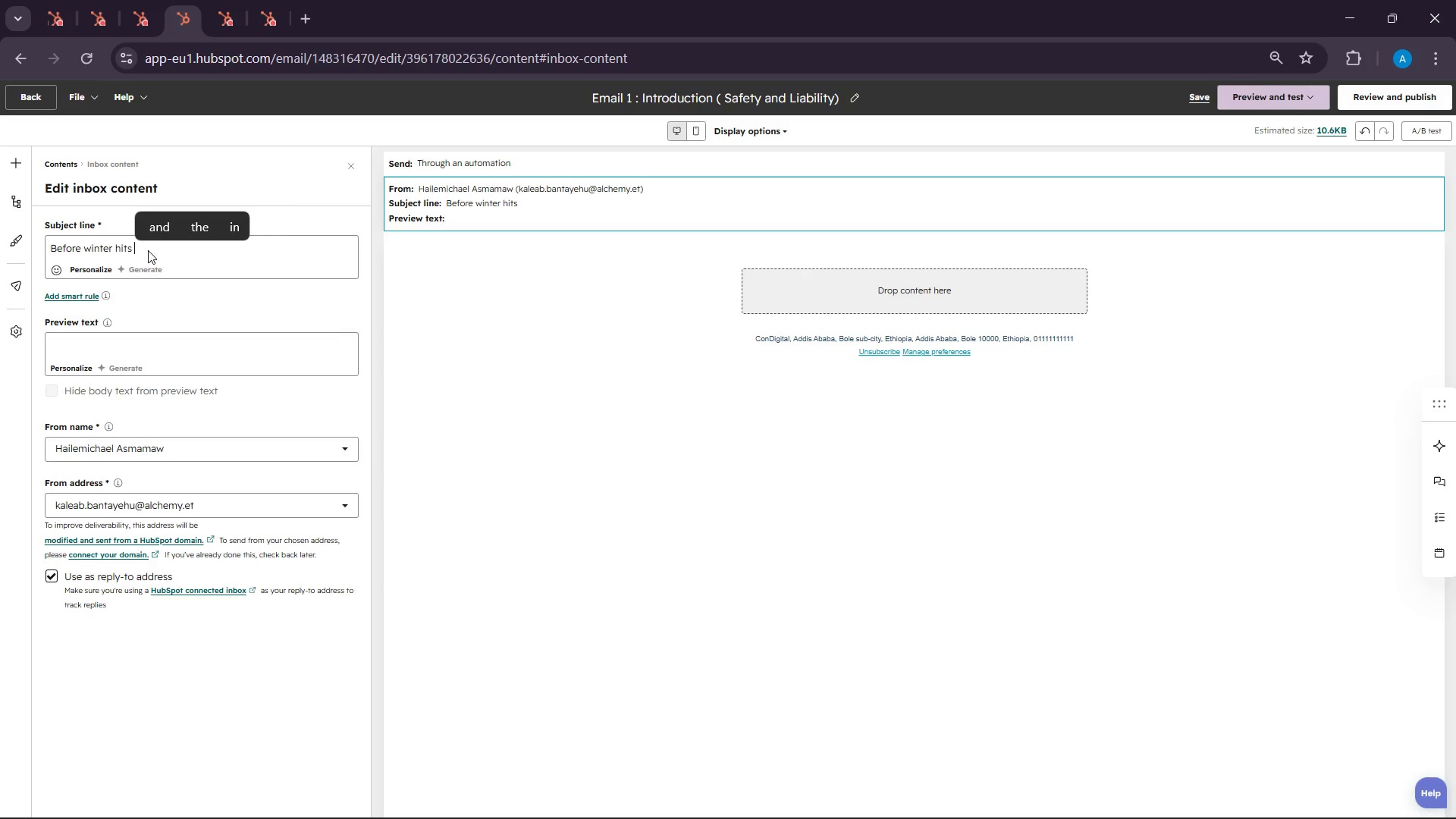 
key(Backspace)
key(Backspace)
key(Backspace)
key(Backspace)
key(Backspace)
type(stress hits )
 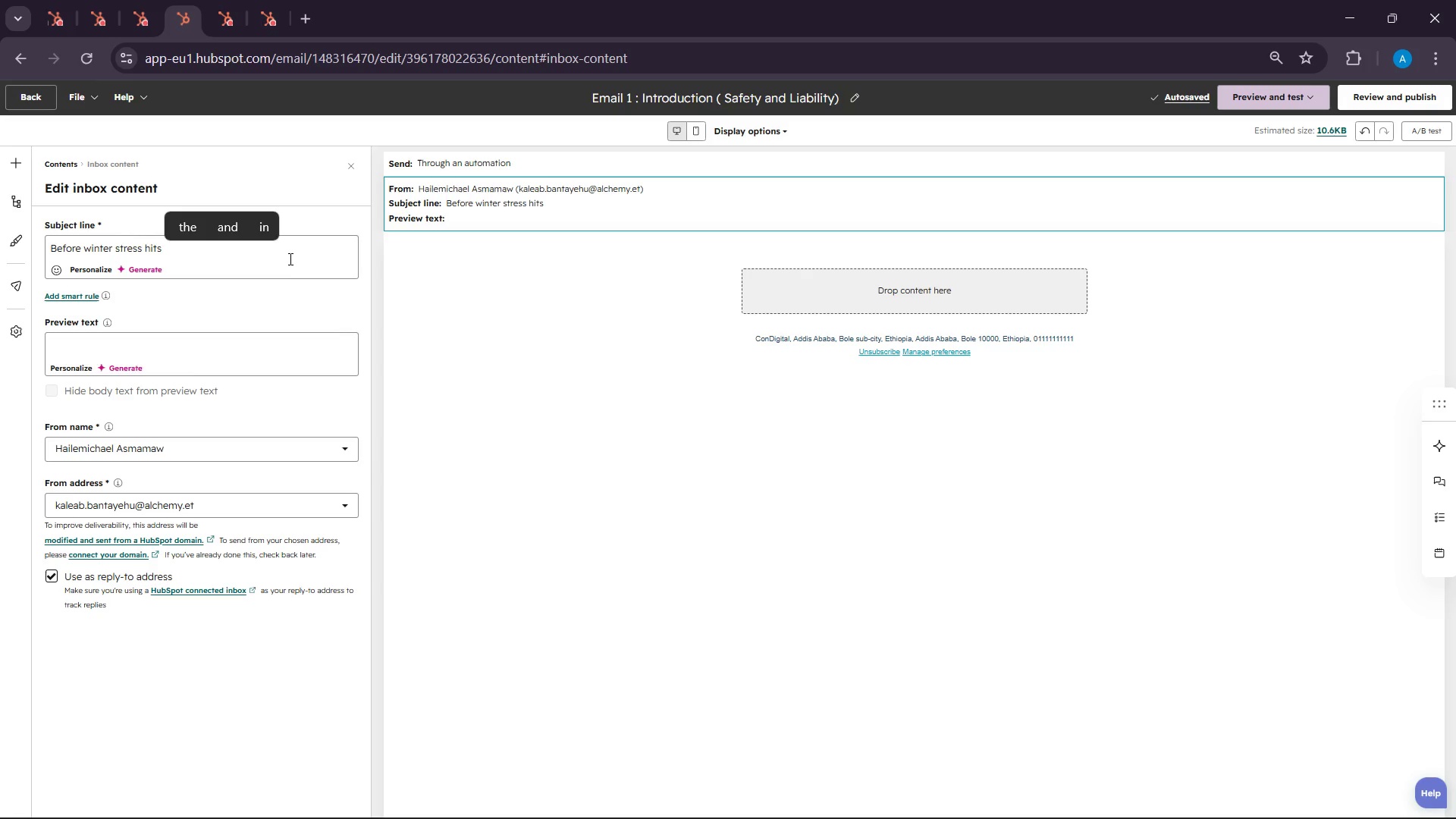 
wait(6.51)
 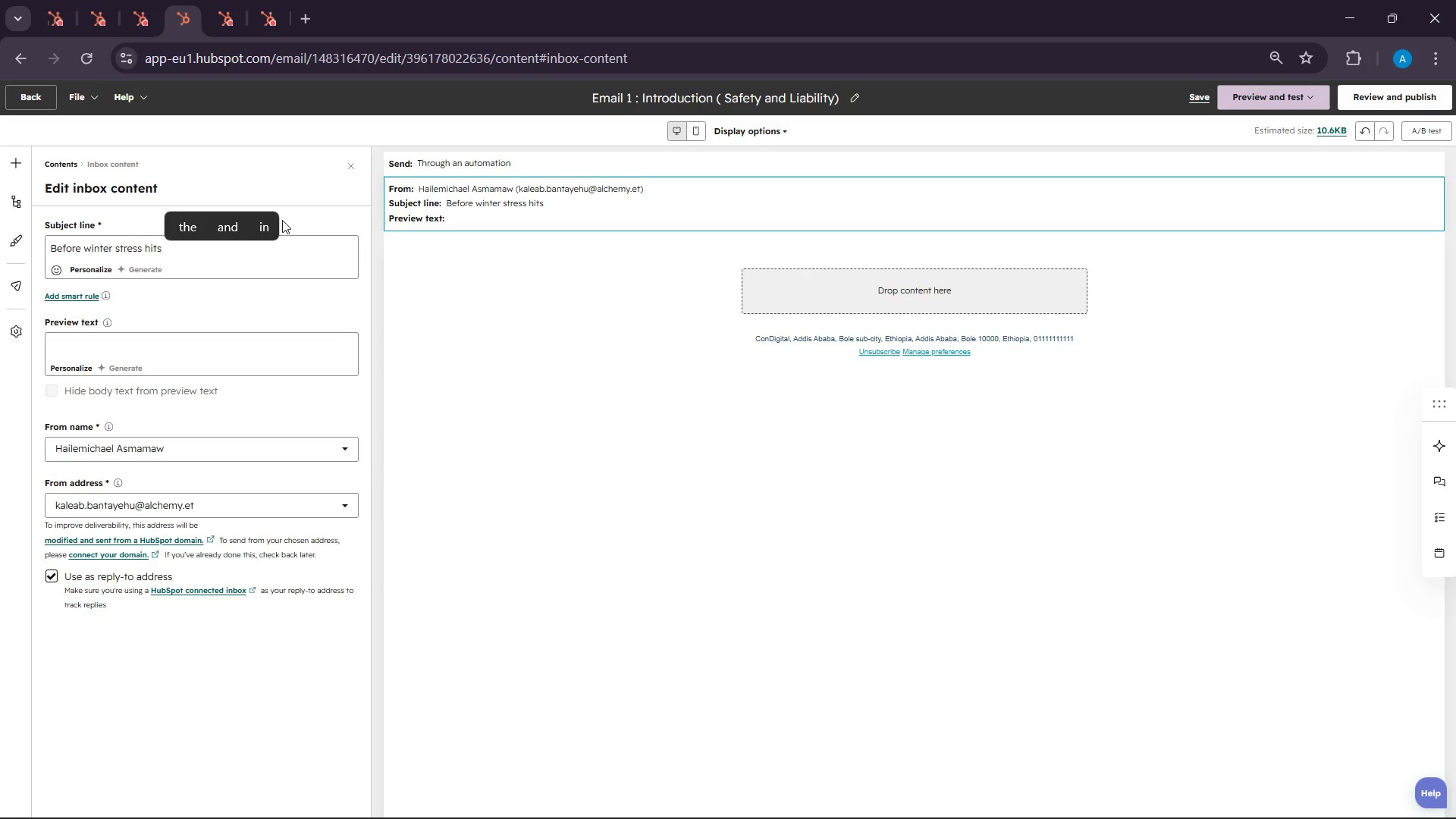 
left_click([92, 262])
 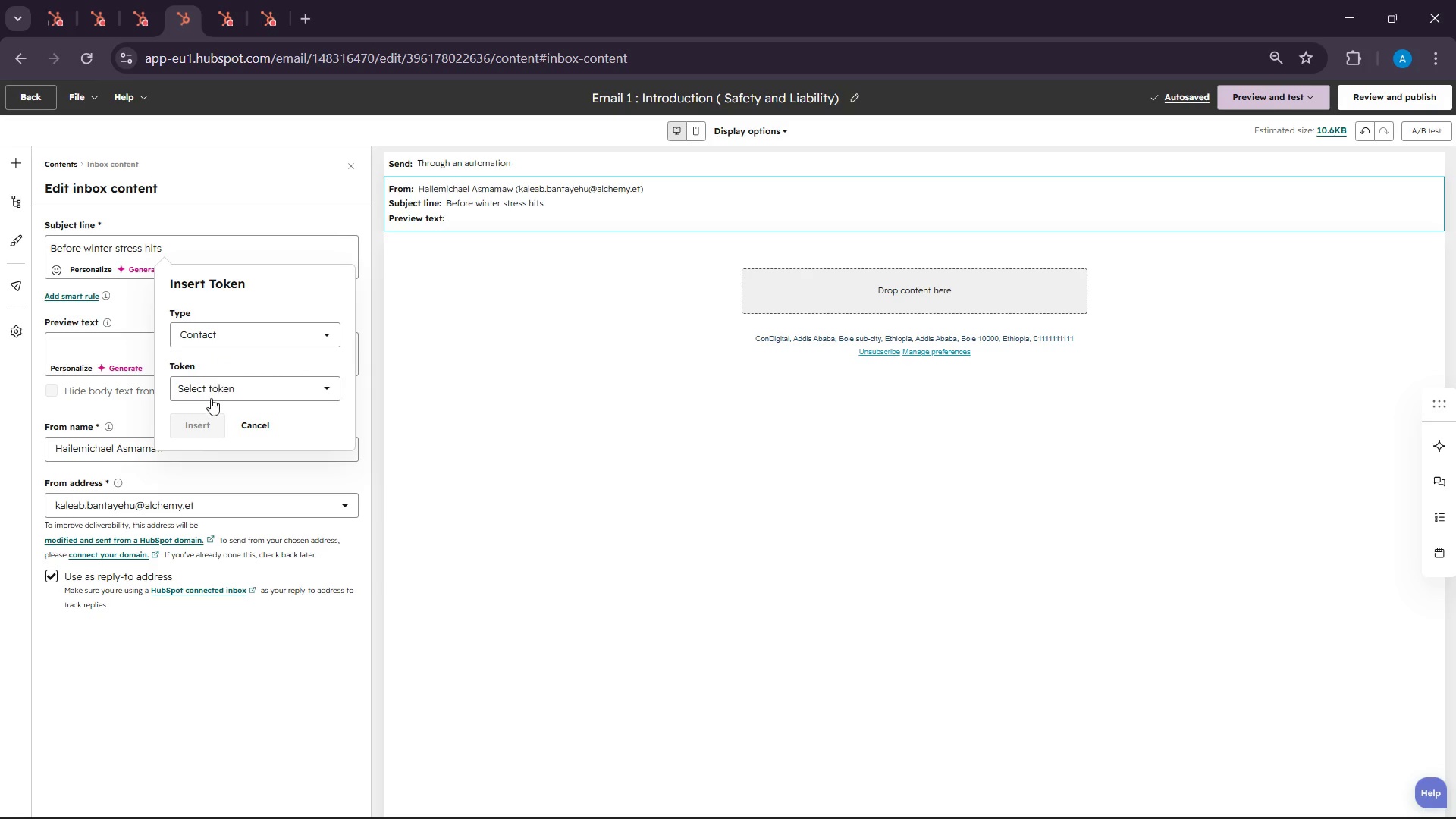 
left_click([207, 372])
 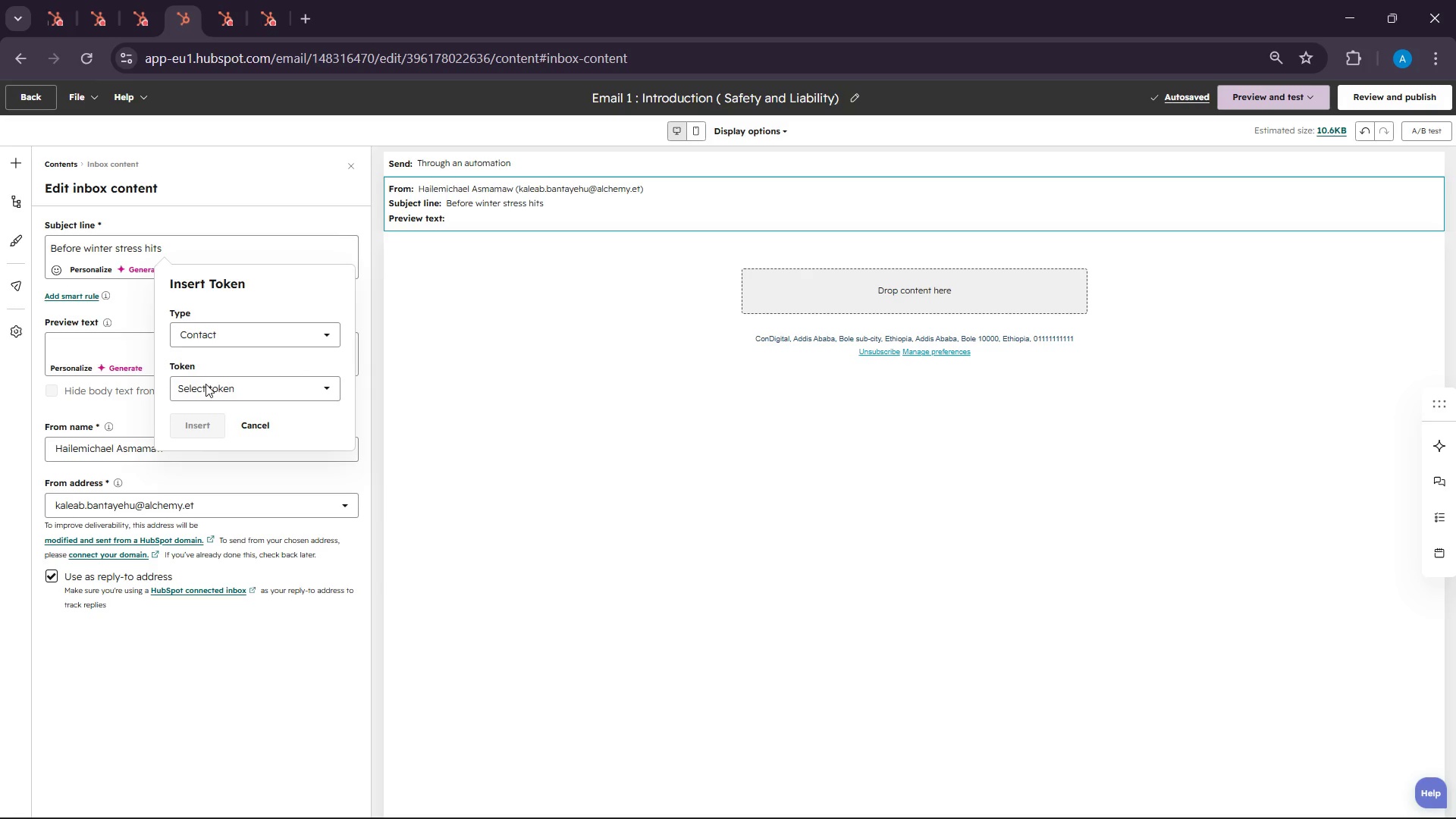 
left_click([206, 384])
 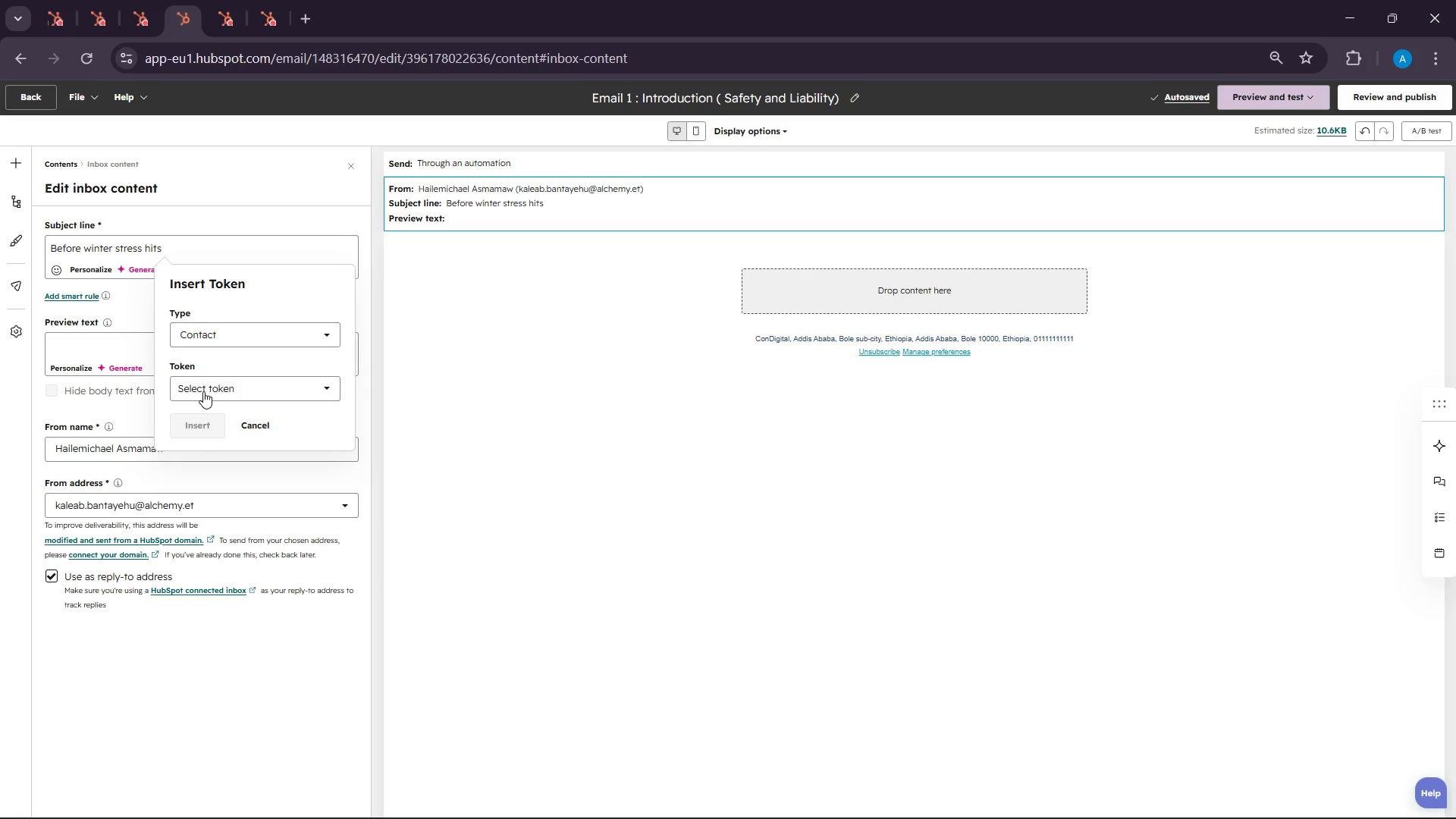 
left_click([203, 389])
 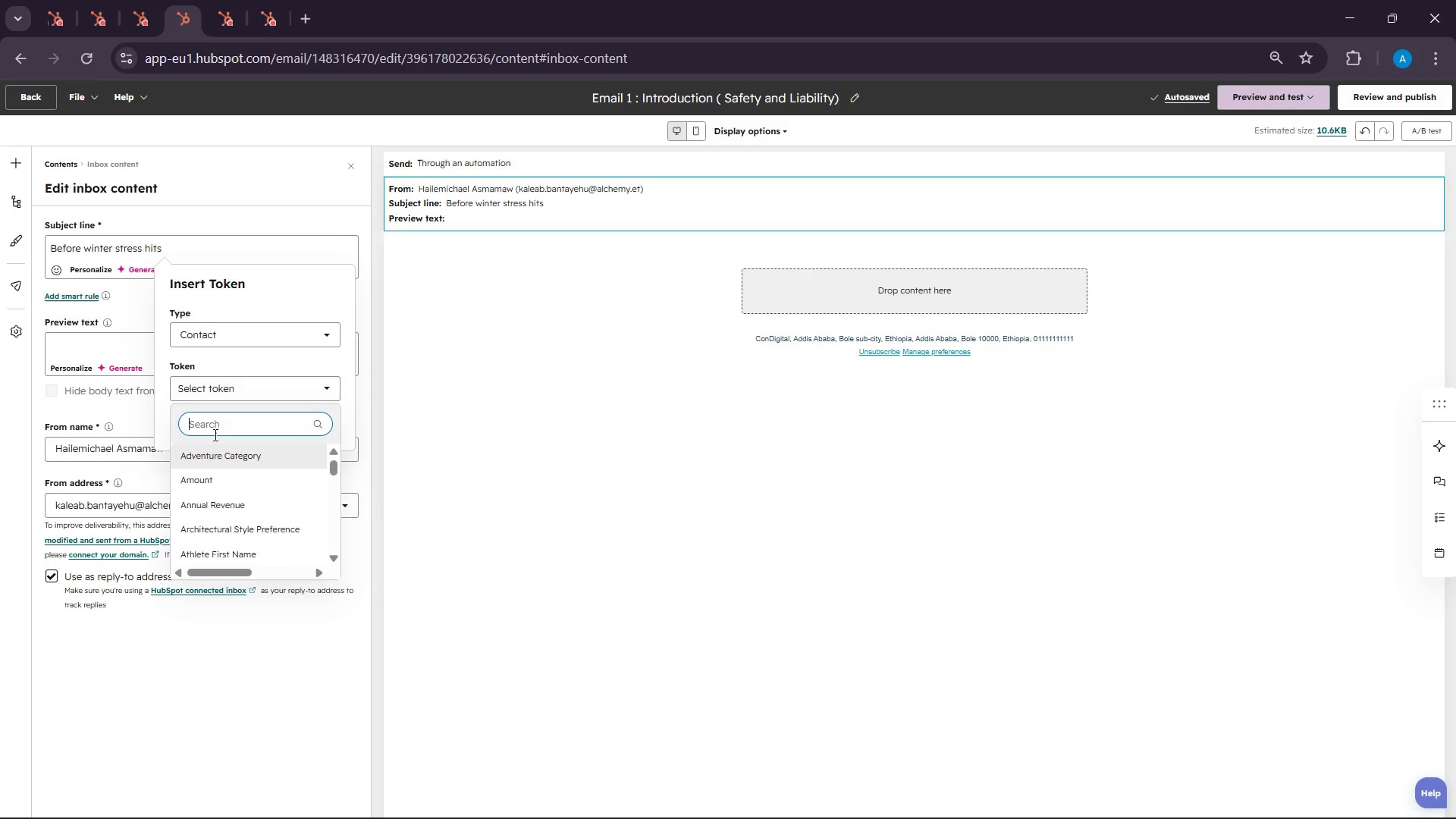 
type(compan)
 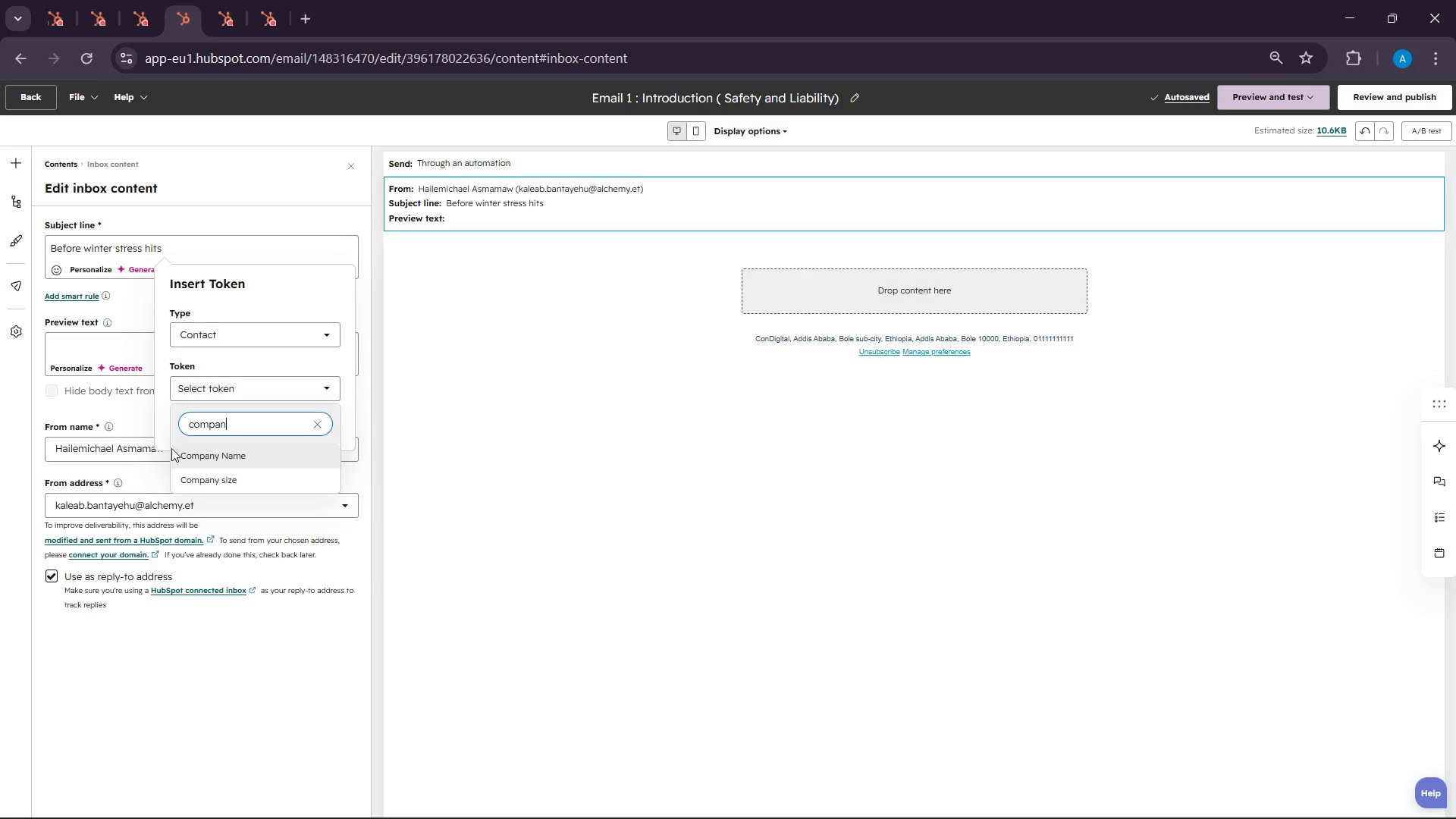 
left_click([241, 462])
 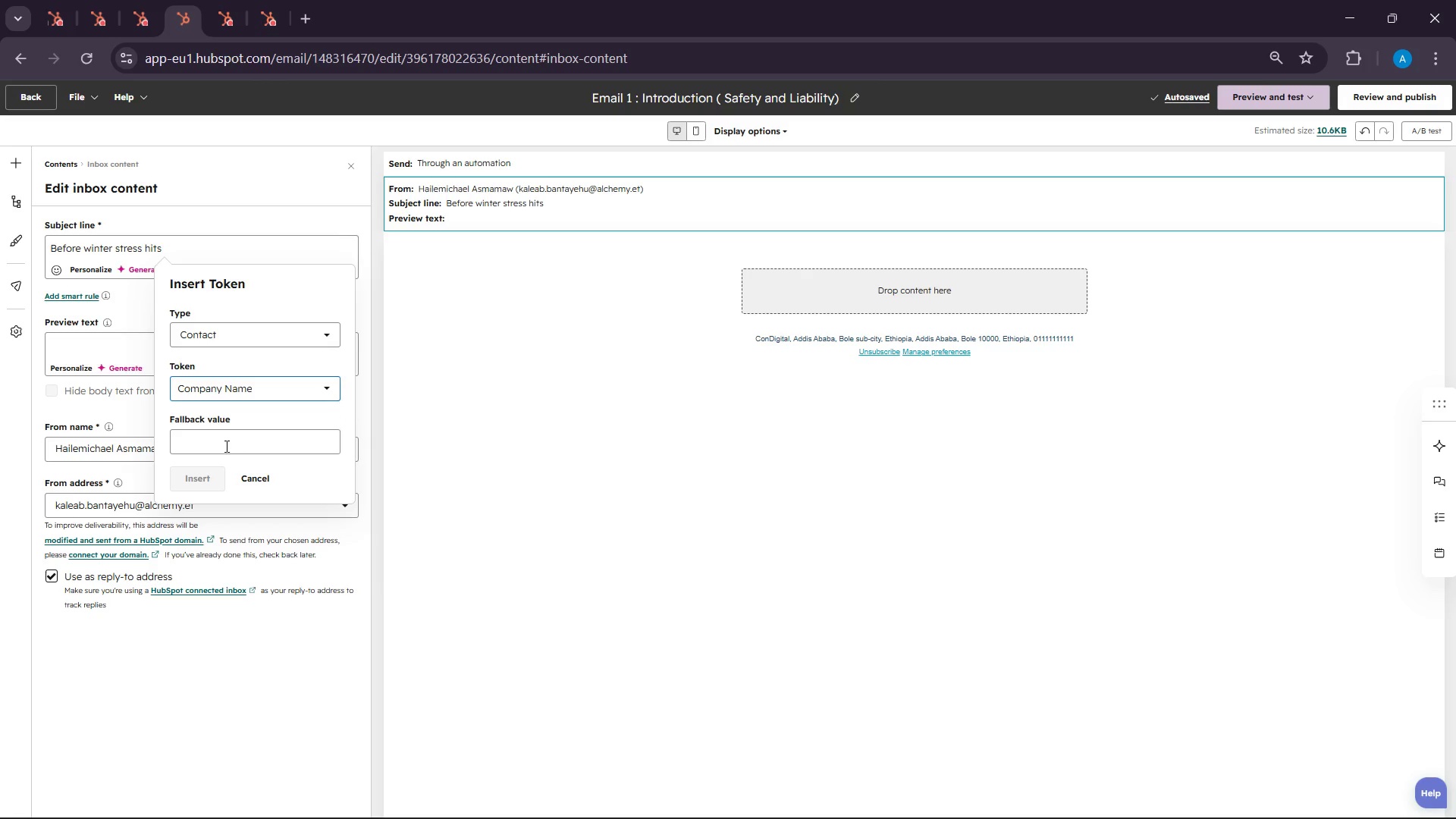 
left_click([219, 441])
 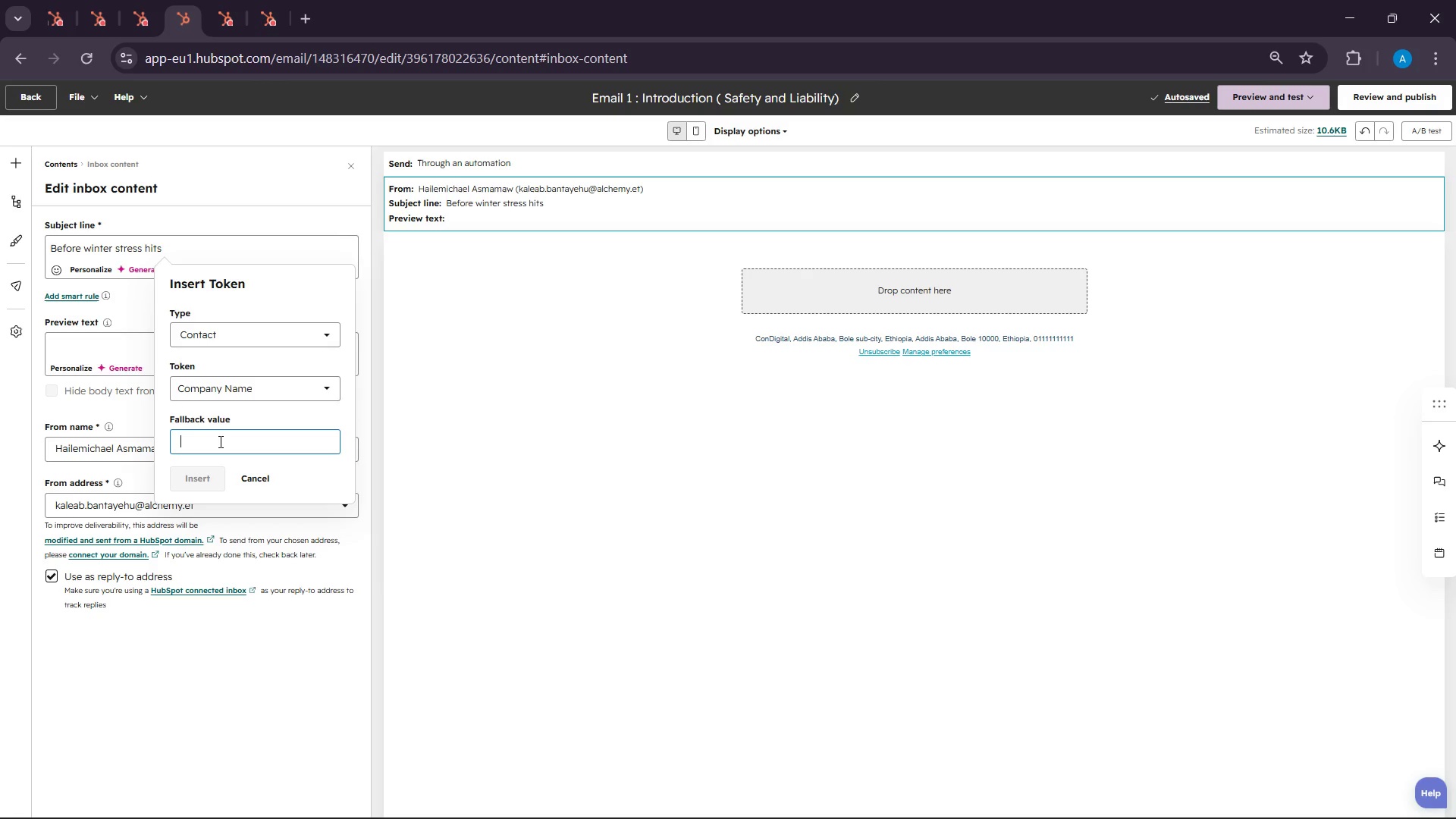 
wait(7.48)
 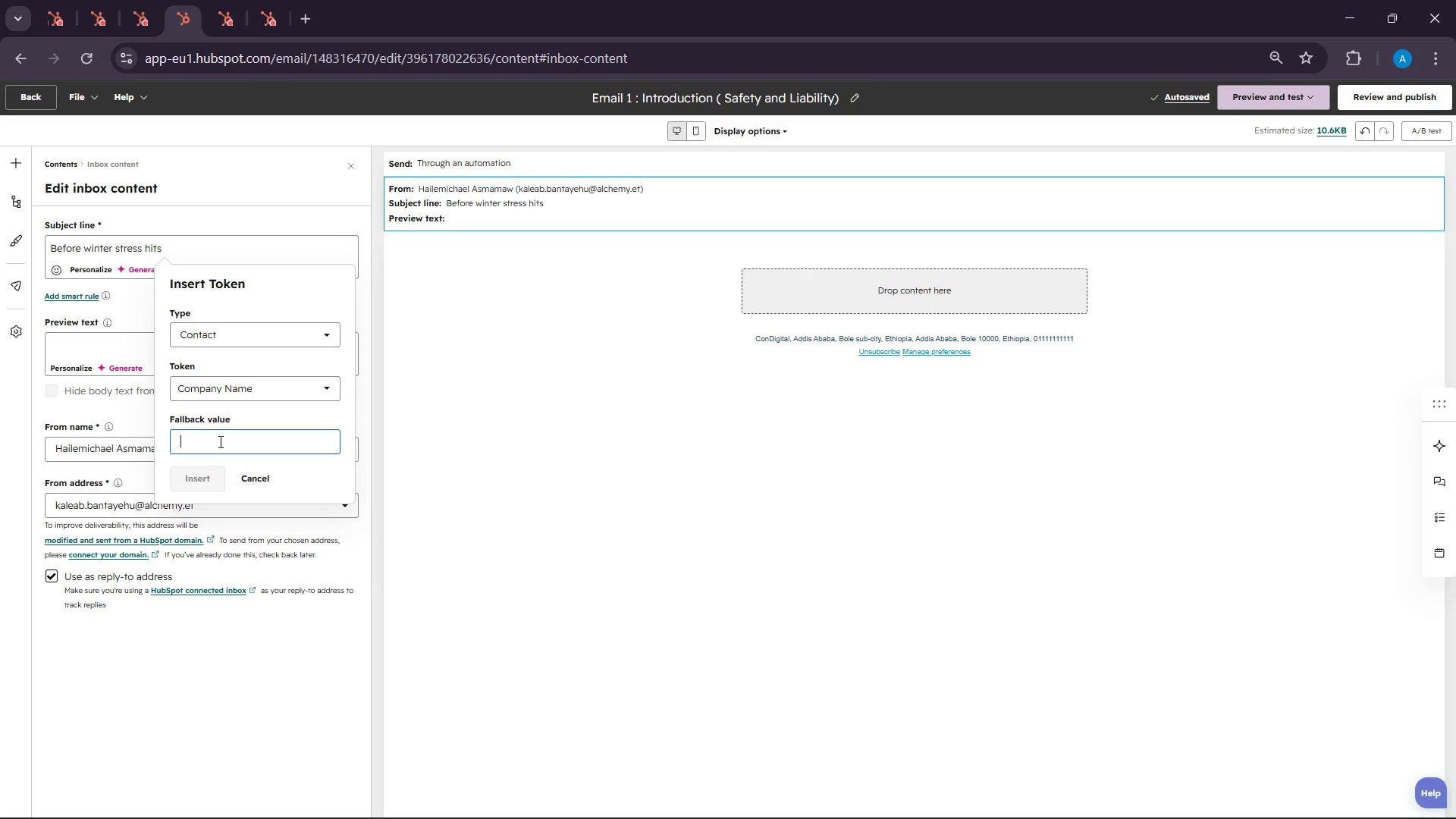 
key(Y)
 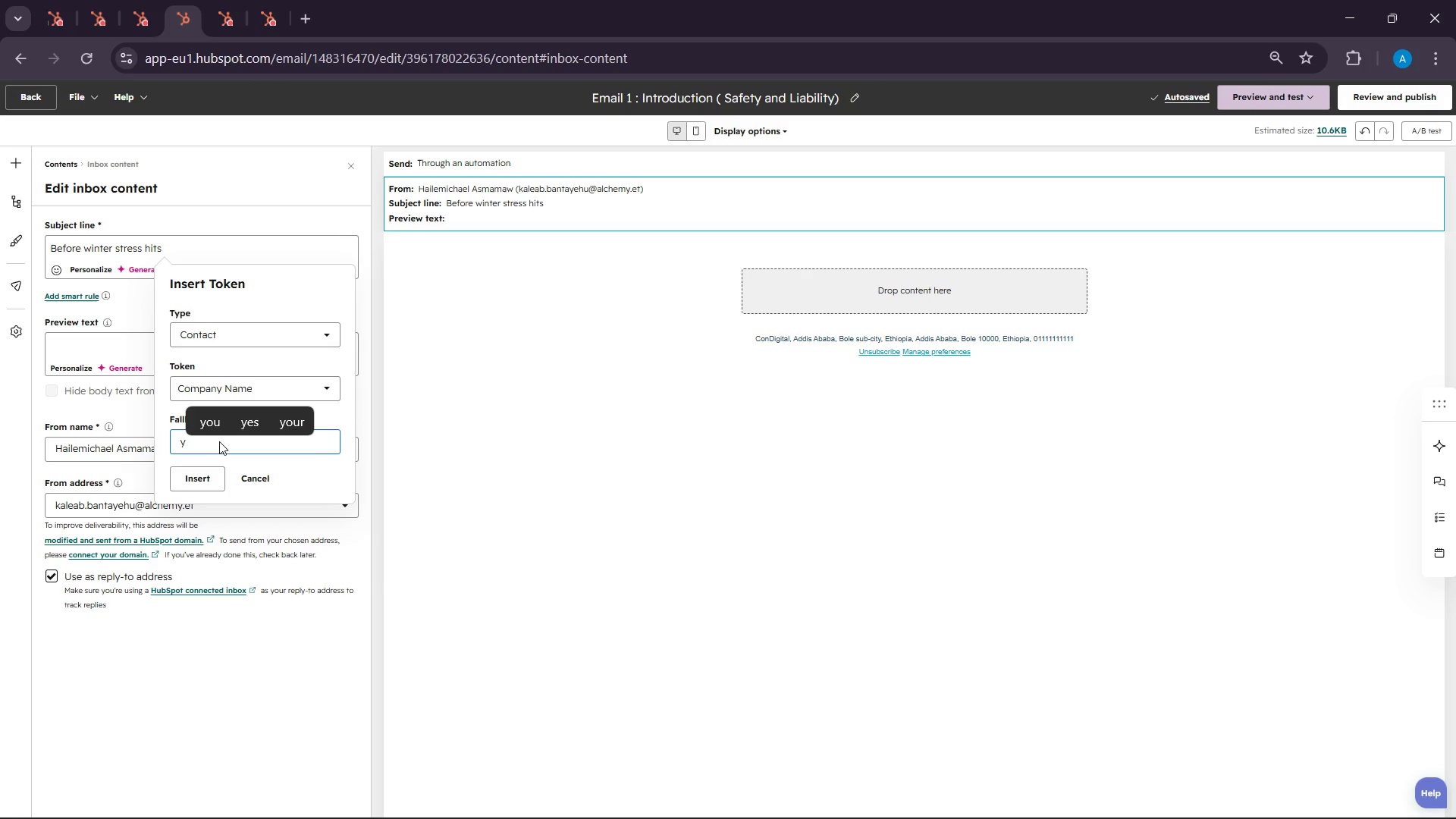 
key(Backspace)
 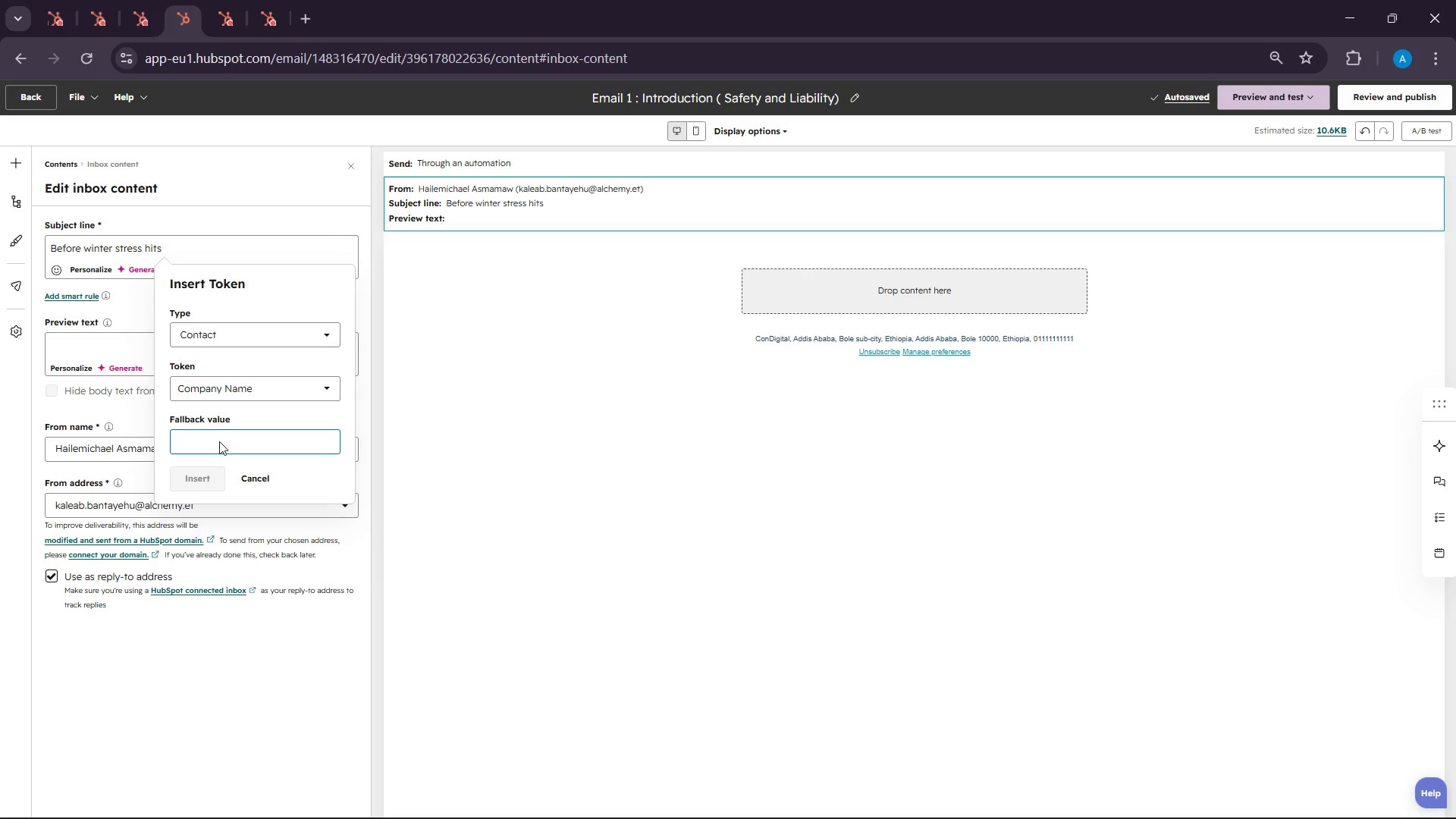 
type(default)
 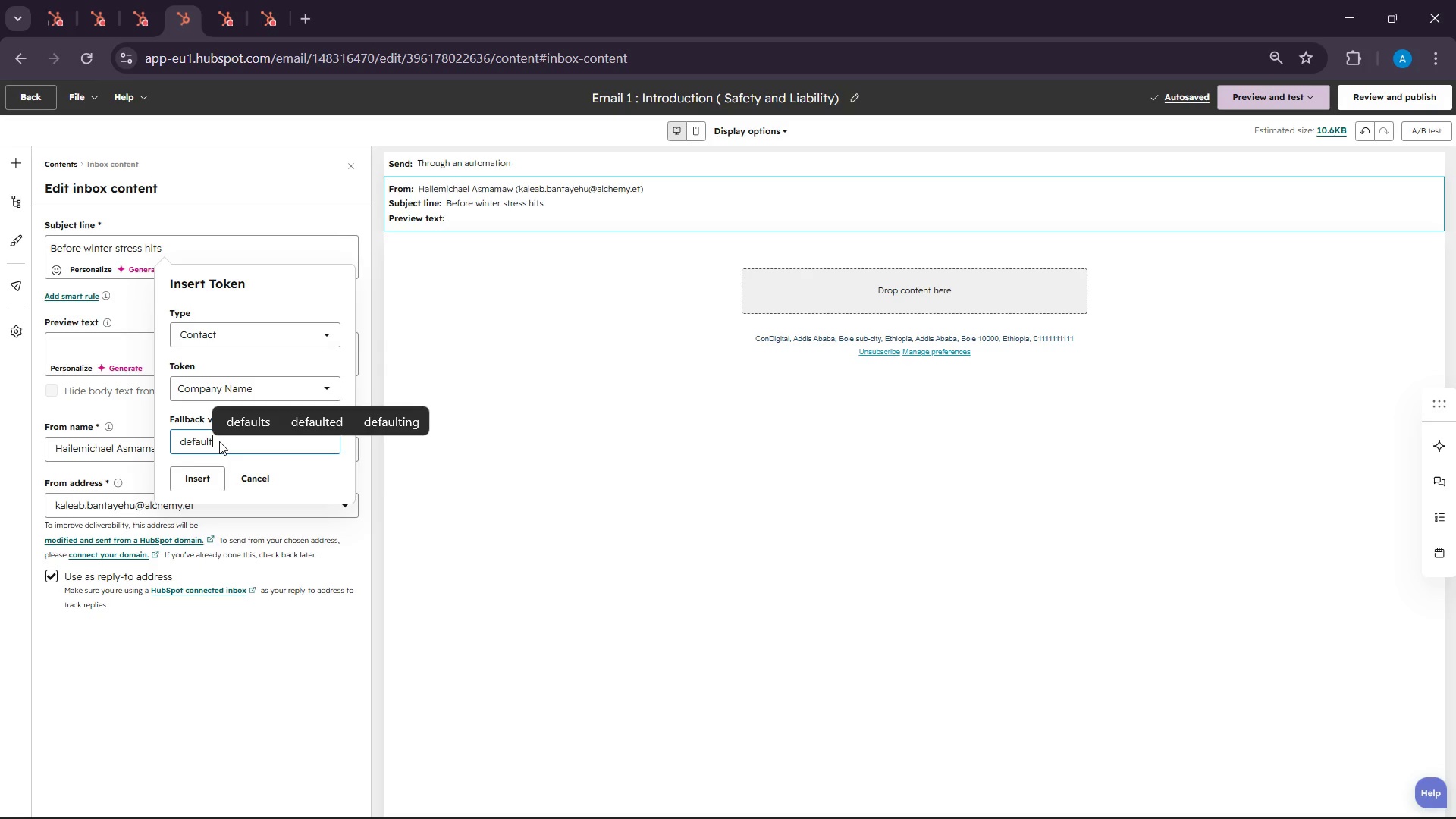 
key(Enter)
 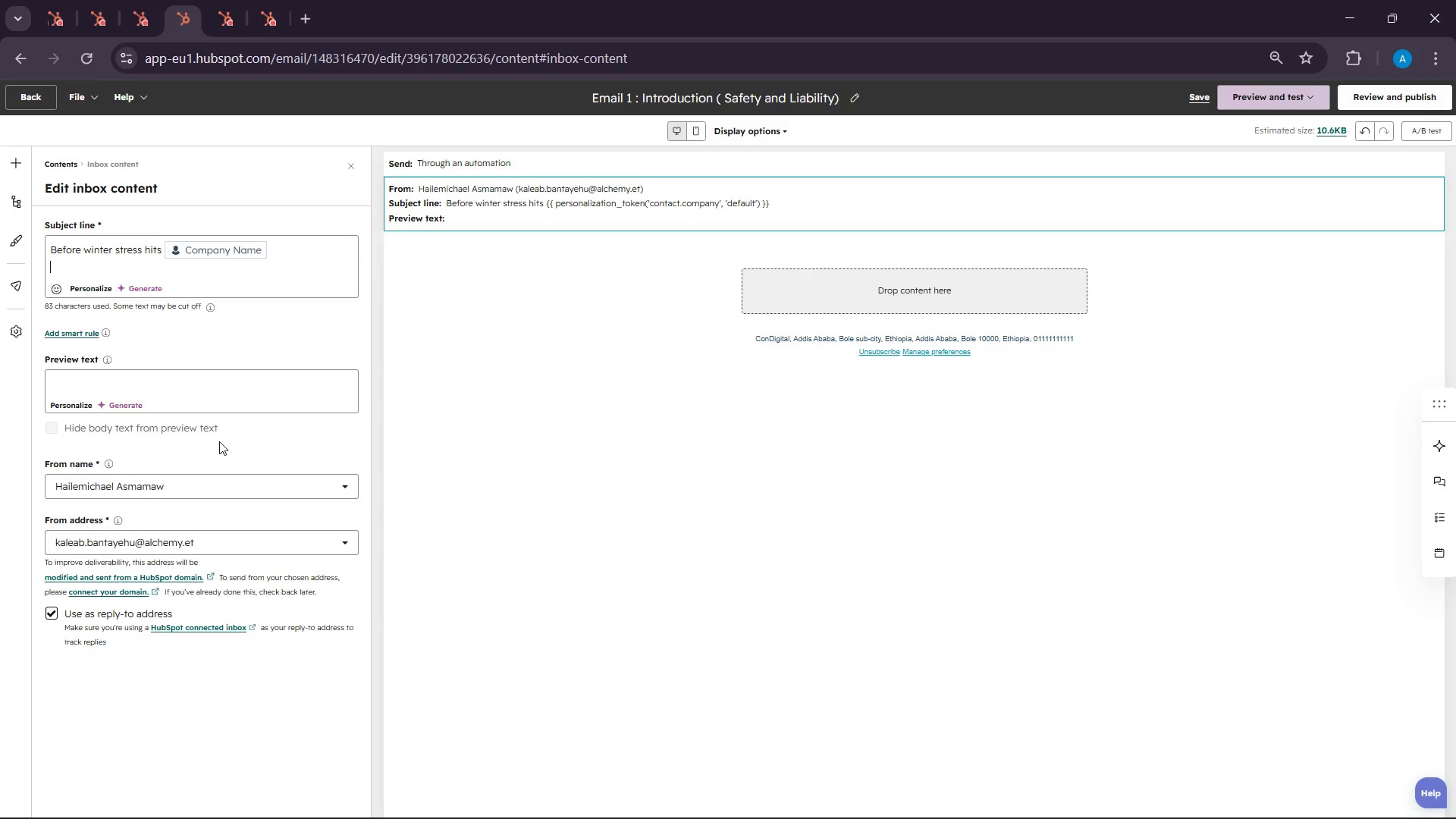 
mouse_move([223, 418])
 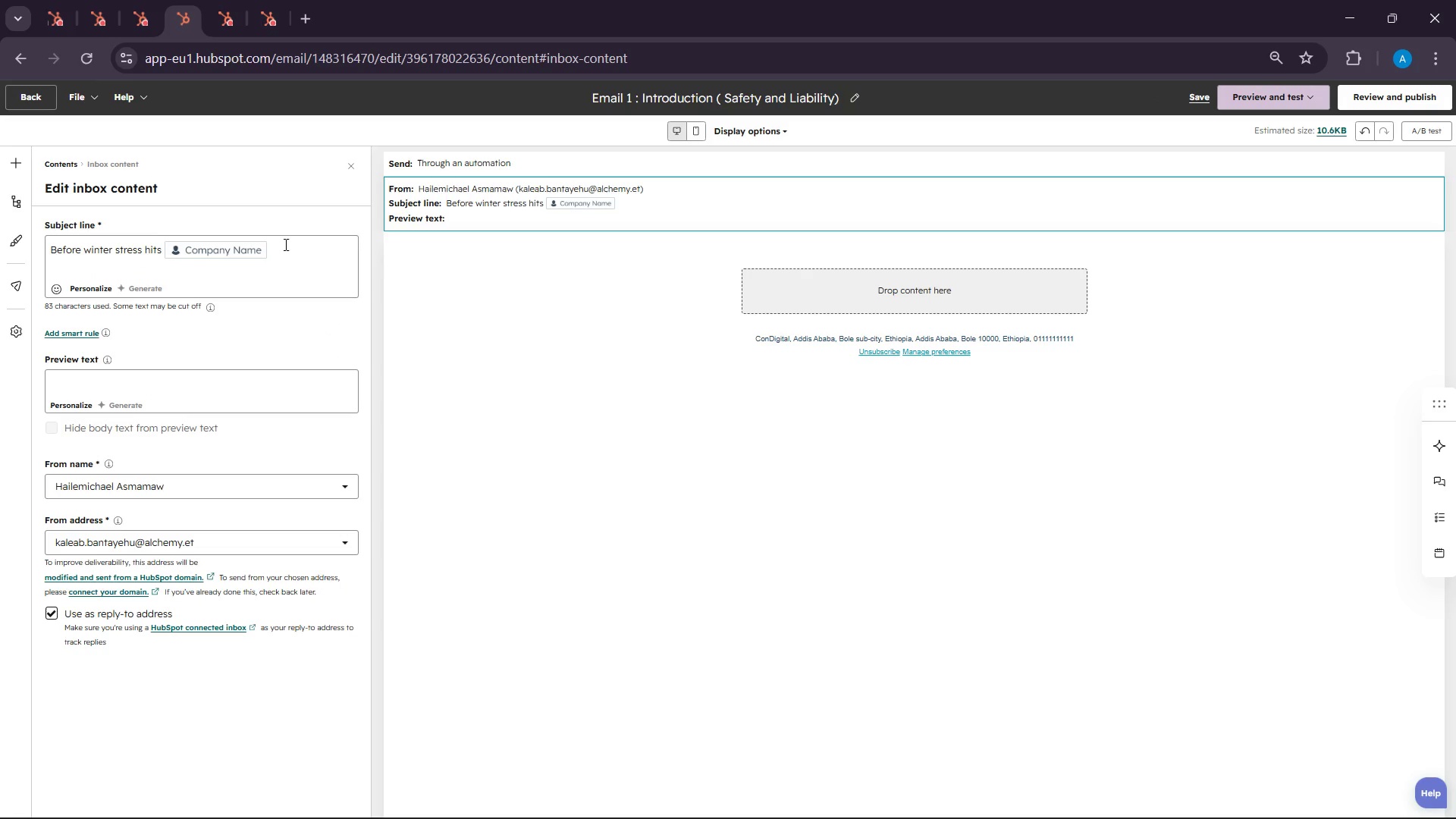 
left_click([285, 246])
 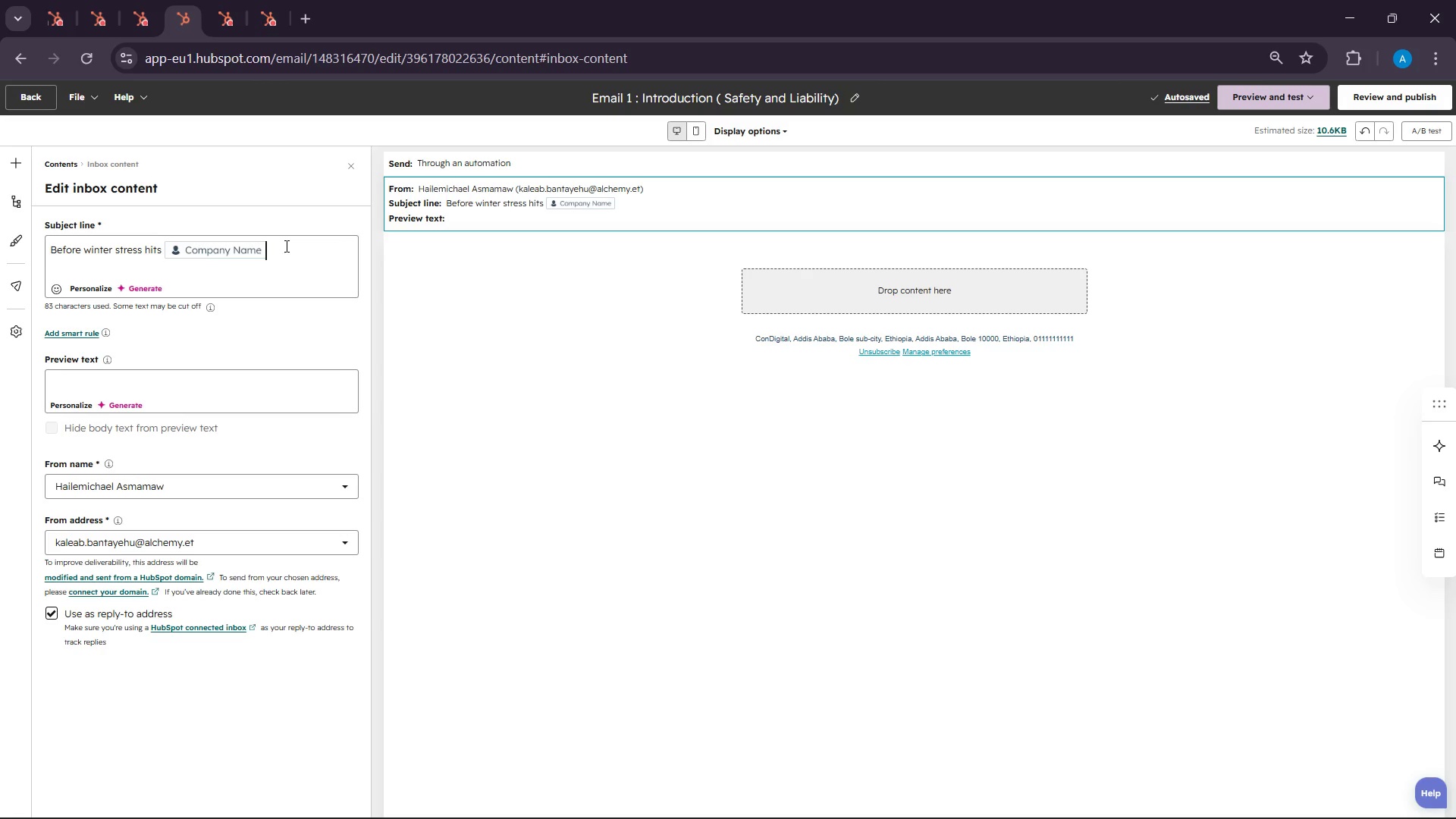 
wait(13.5)
 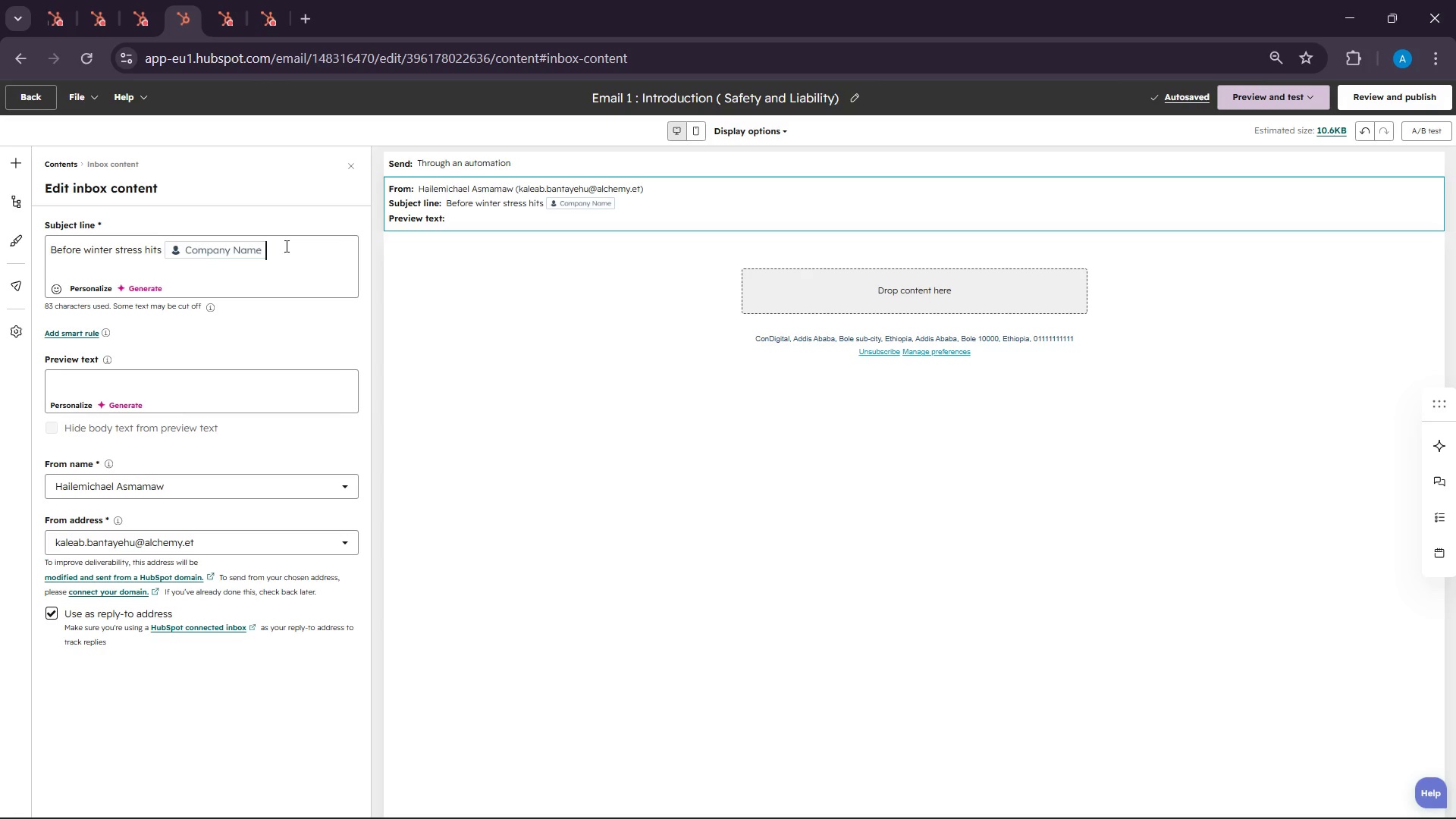 
scroll: coordinate [234, 244], scroll_direction: up, amount: 1.0
 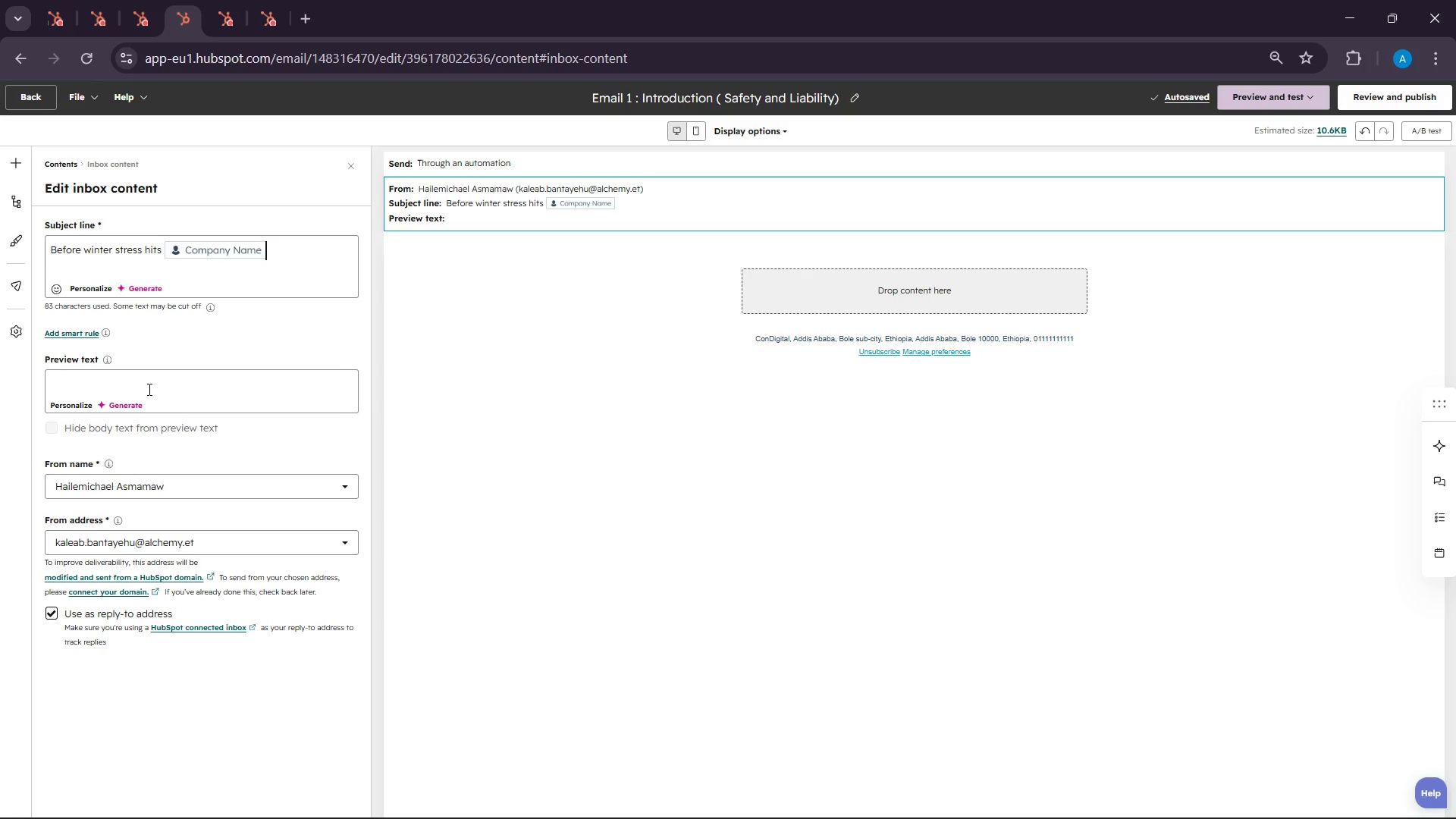 
left_click([148, 389])
 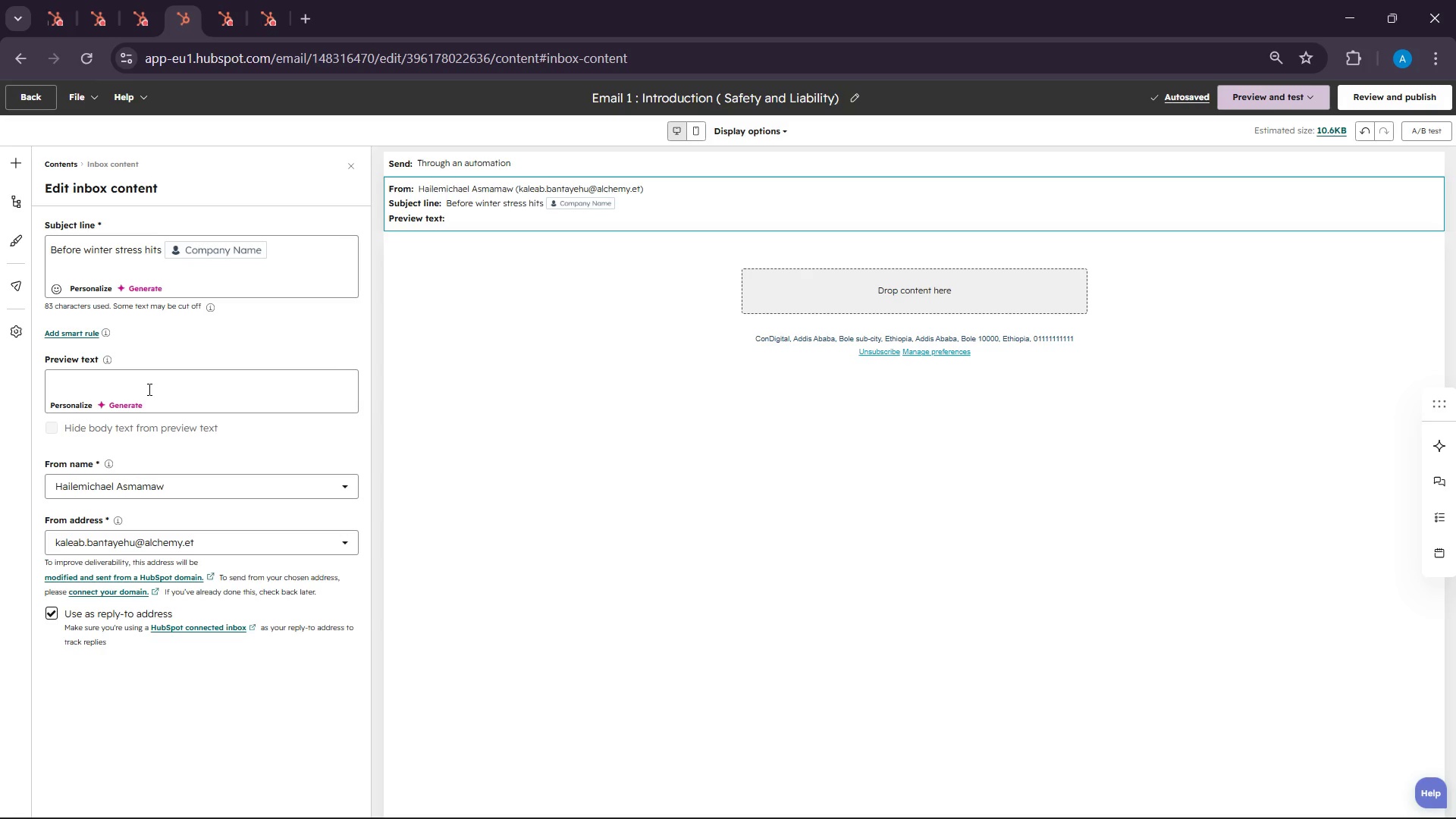 
type(A small cha)
key(Backspace)
type(eck now prevents )
 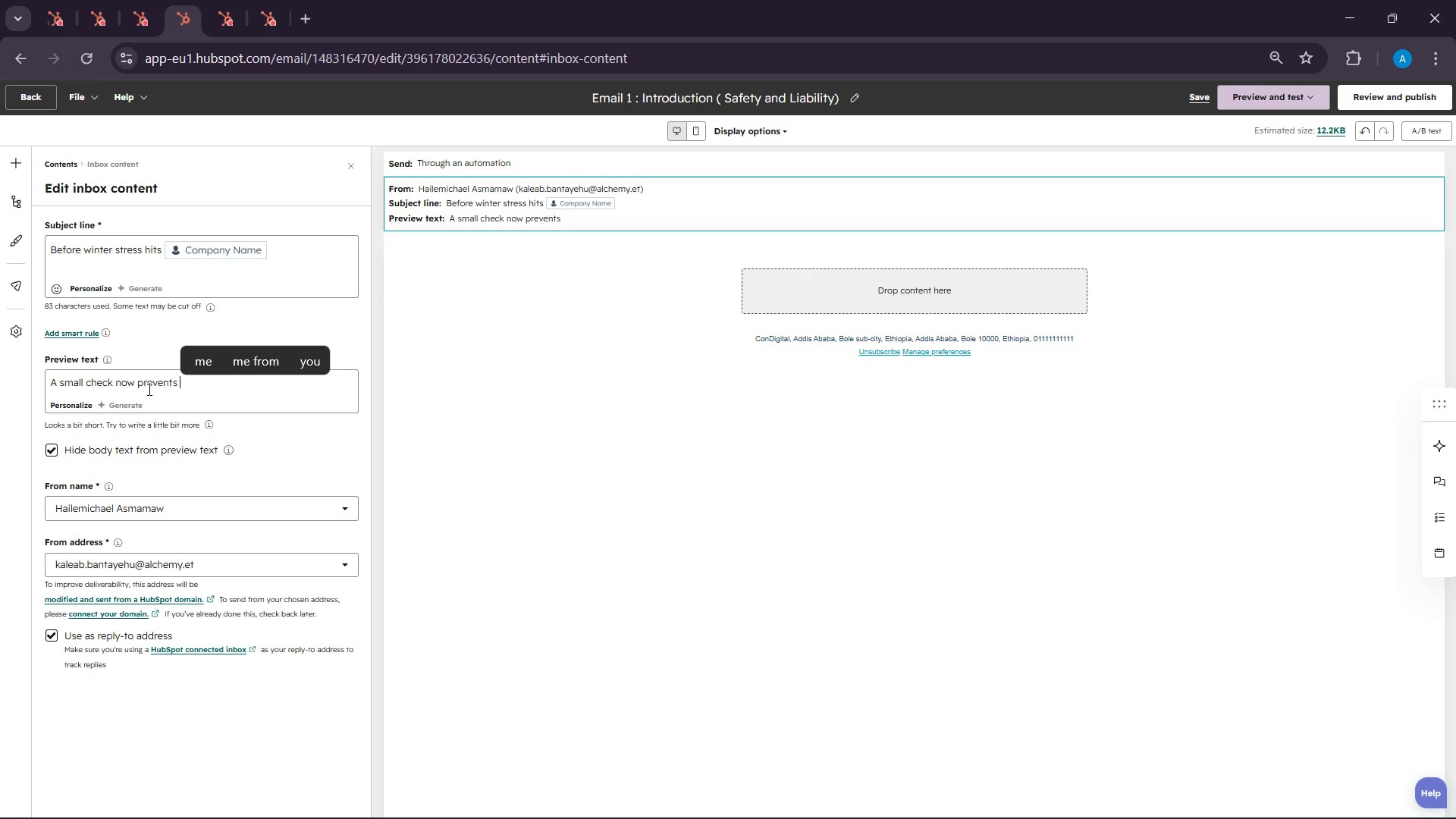 
type(major d)
key(Backspace)
type(failure later )
 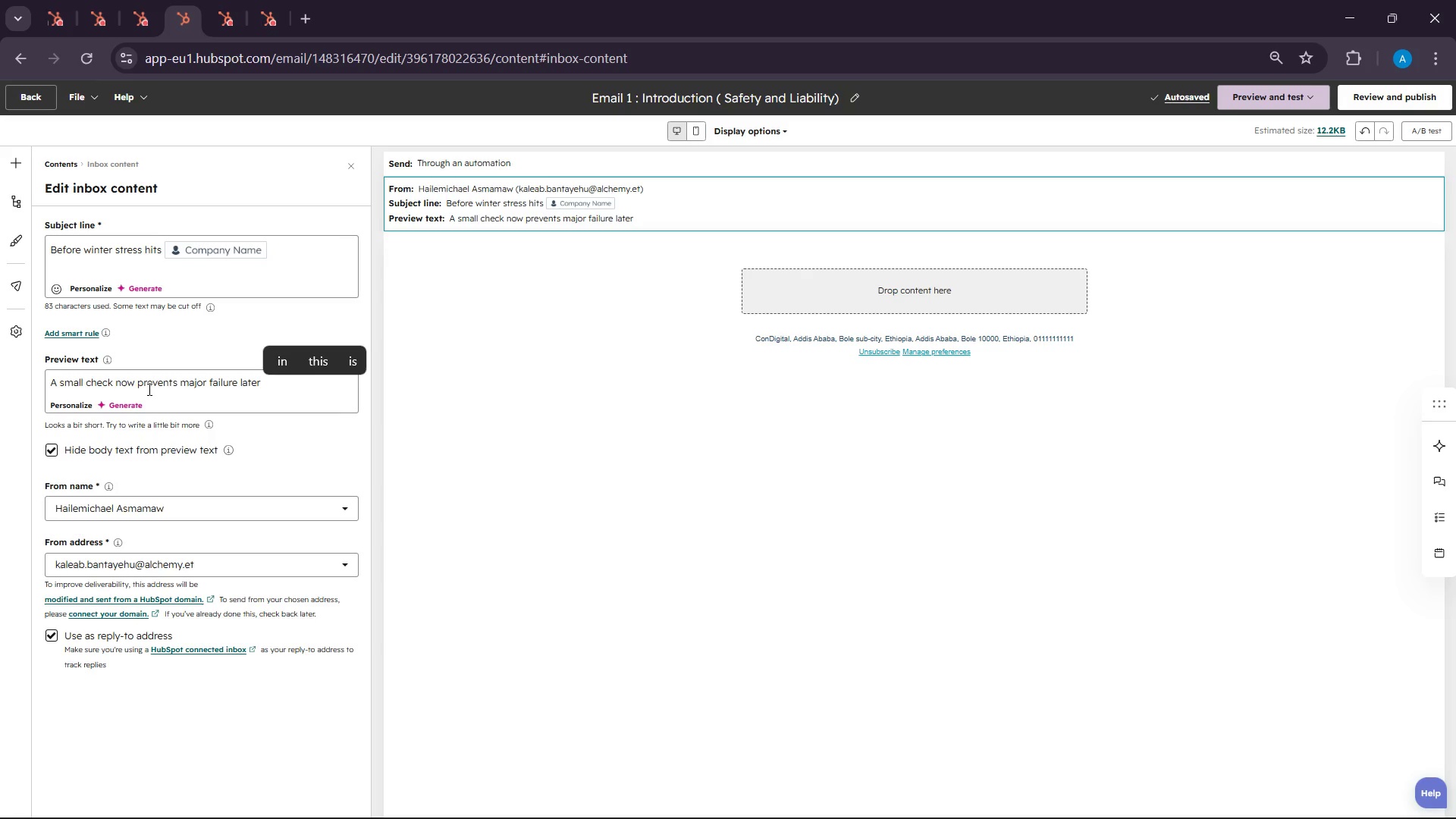 
wait(9.12)
 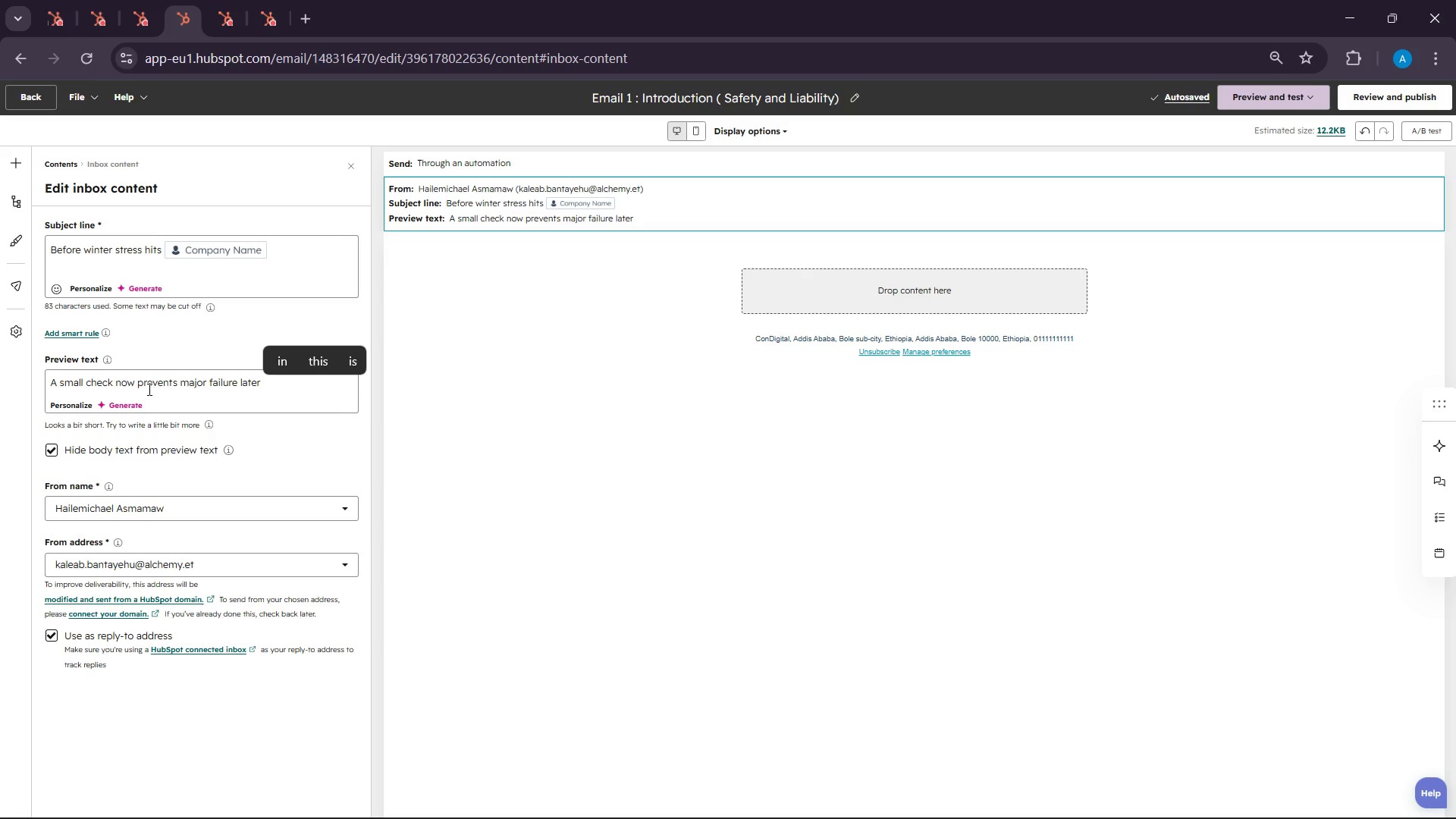 
left_click([955, 318])
 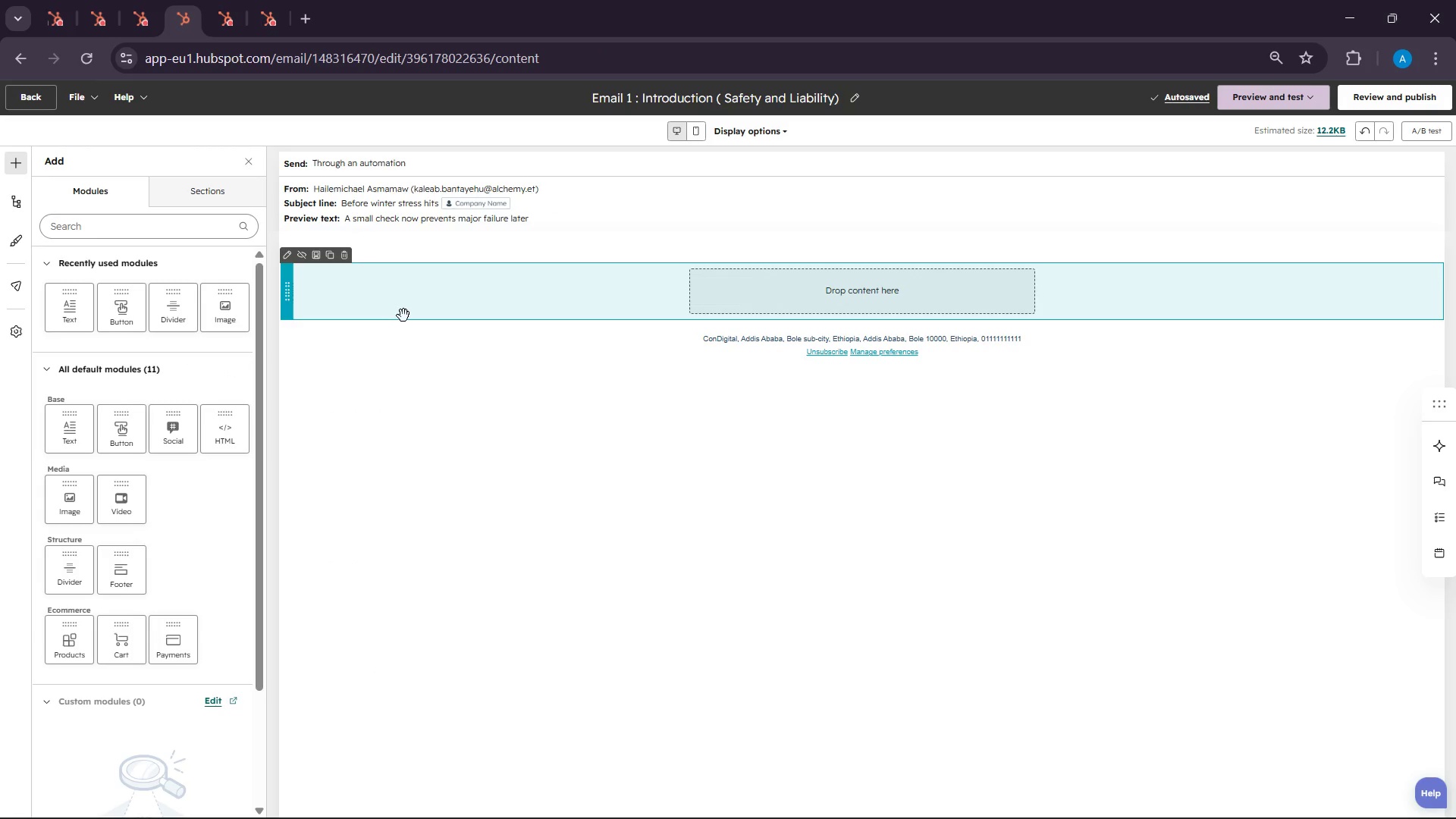 
wait(10.16)
 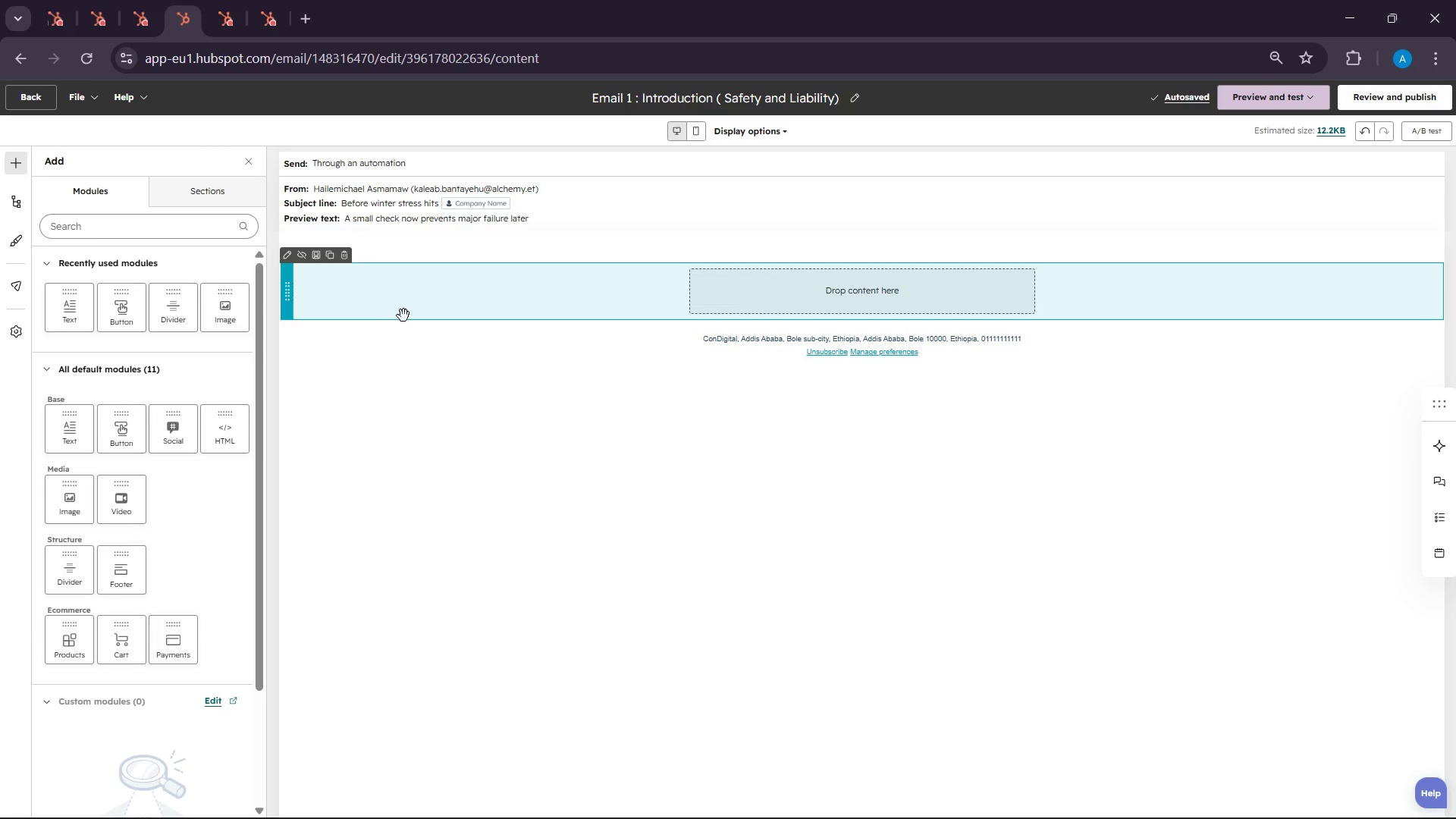 
left_click_drag(start_coordinate=[61, 312], to_coordinate=[810, 295])
 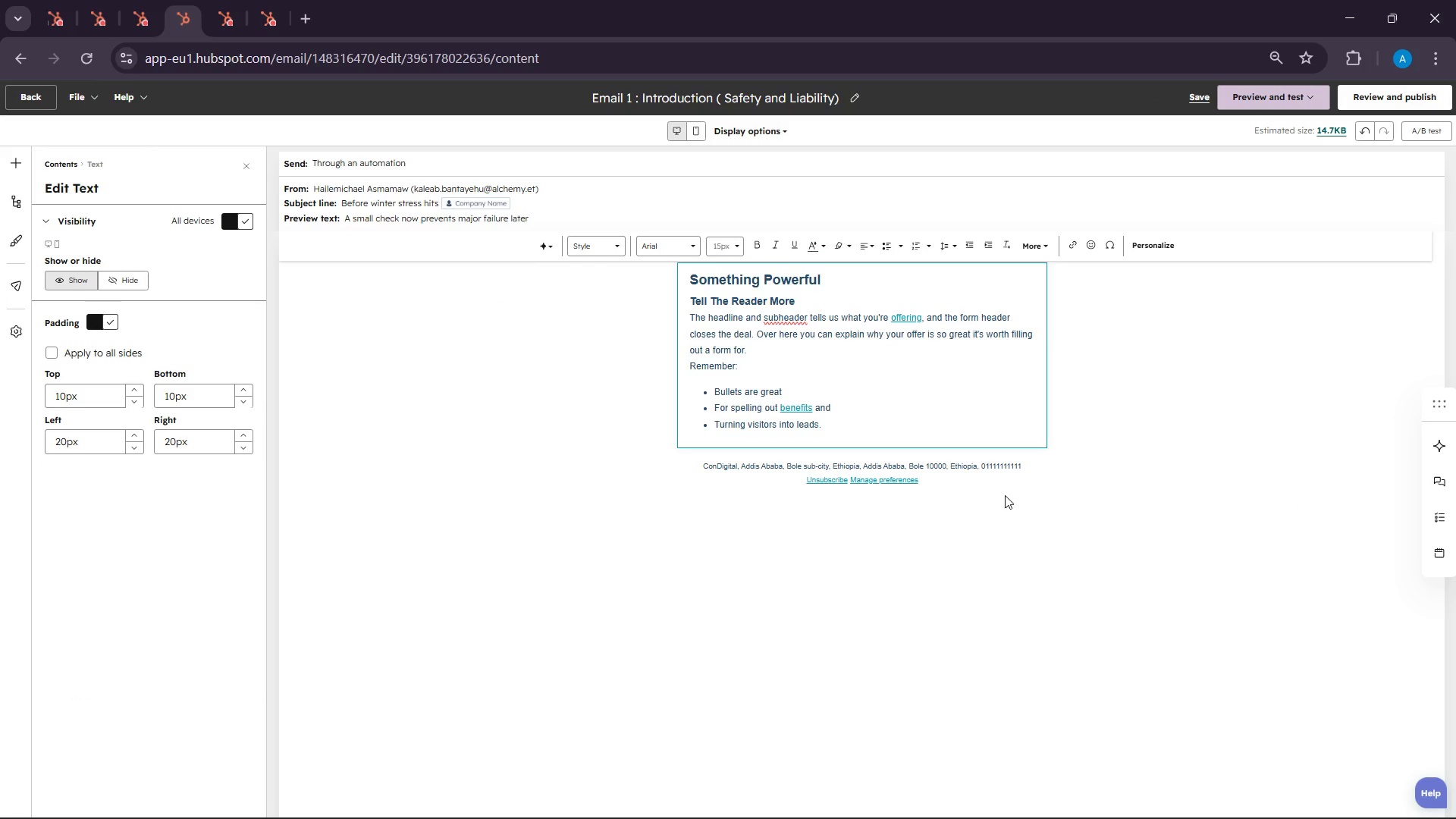 
left_click_drag(start_coordinate=[818, 429], to_coordinate=[736, 244])
 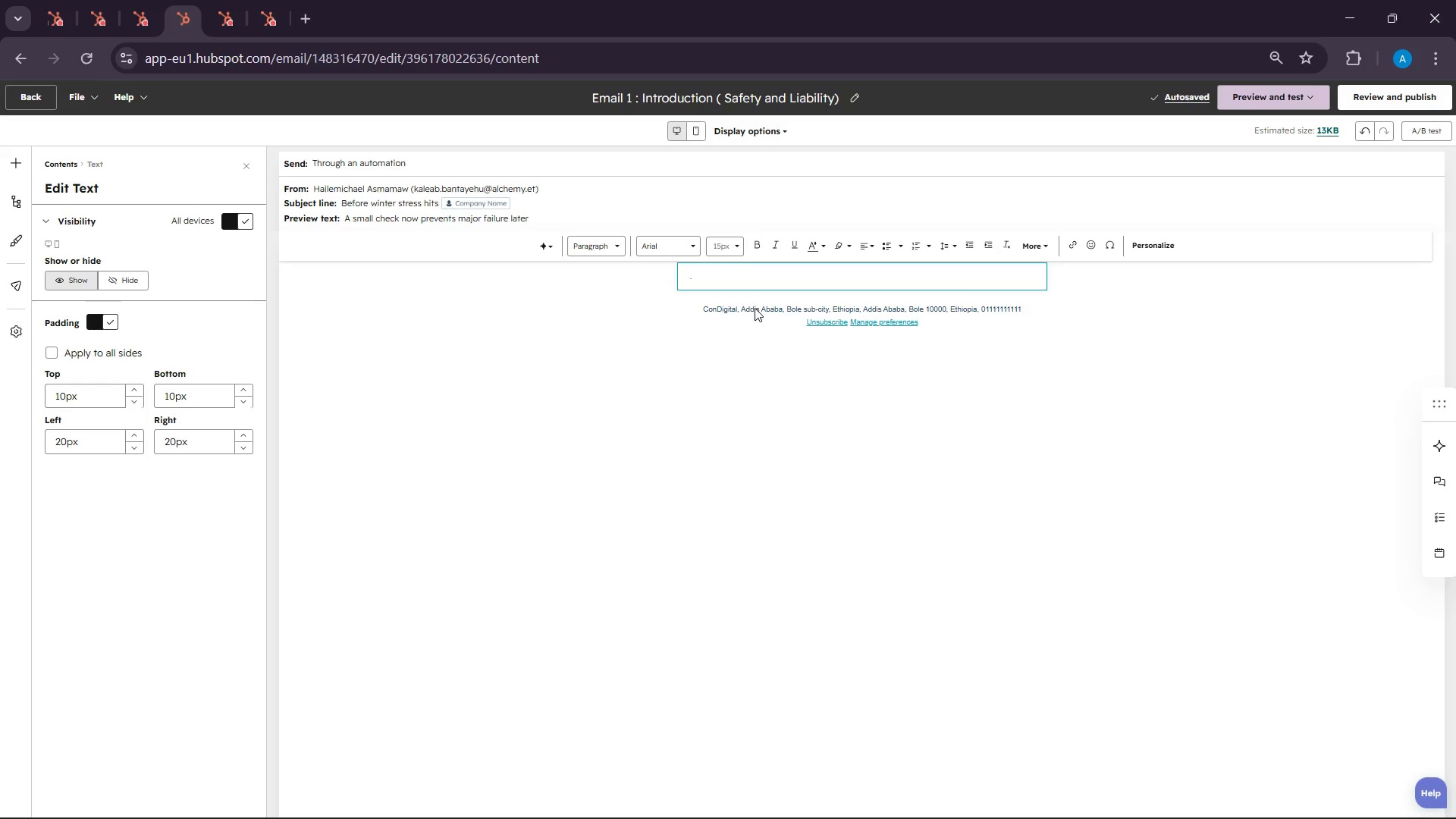 
key(Backspace)
 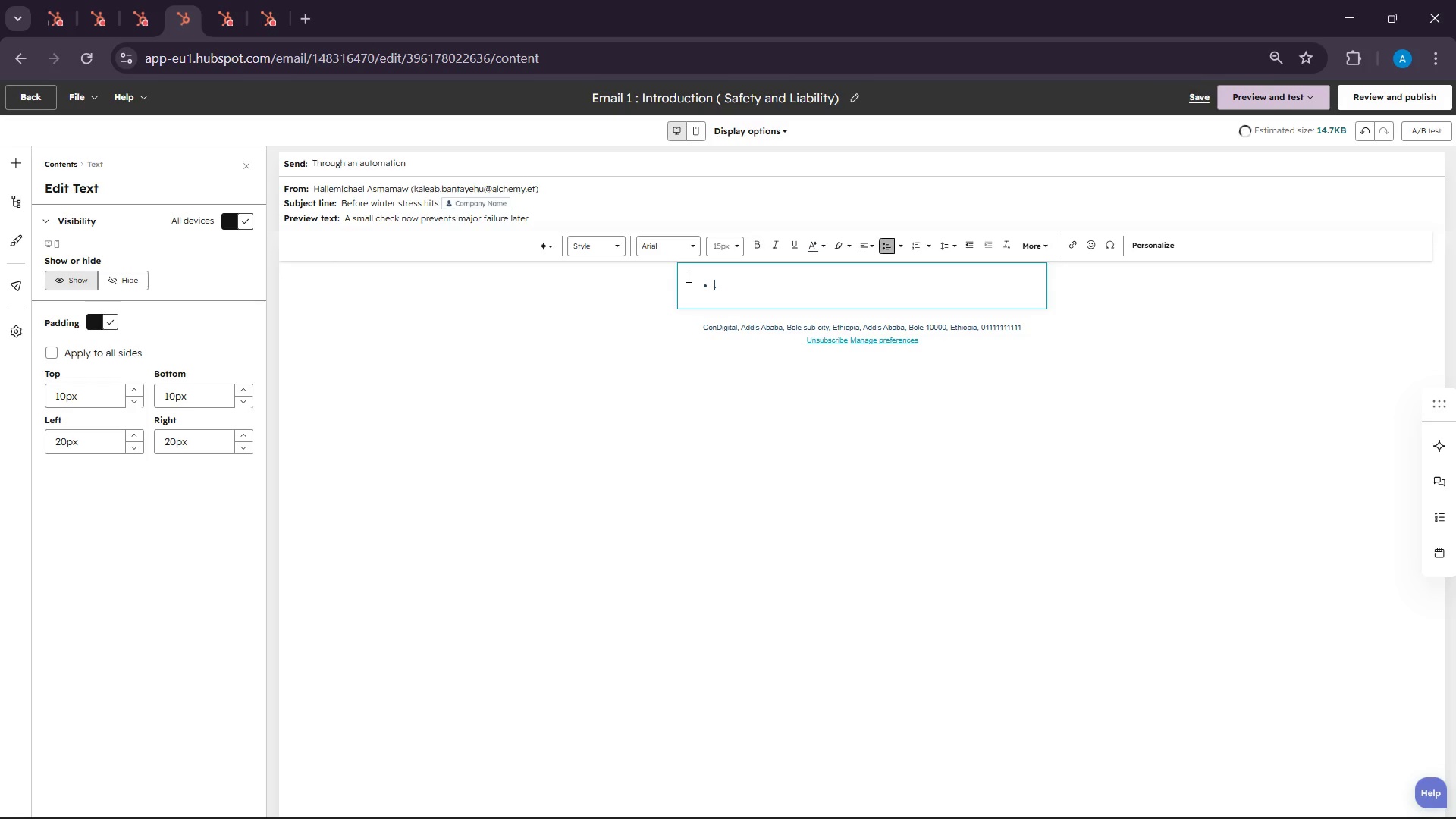 
key(Backspace)
 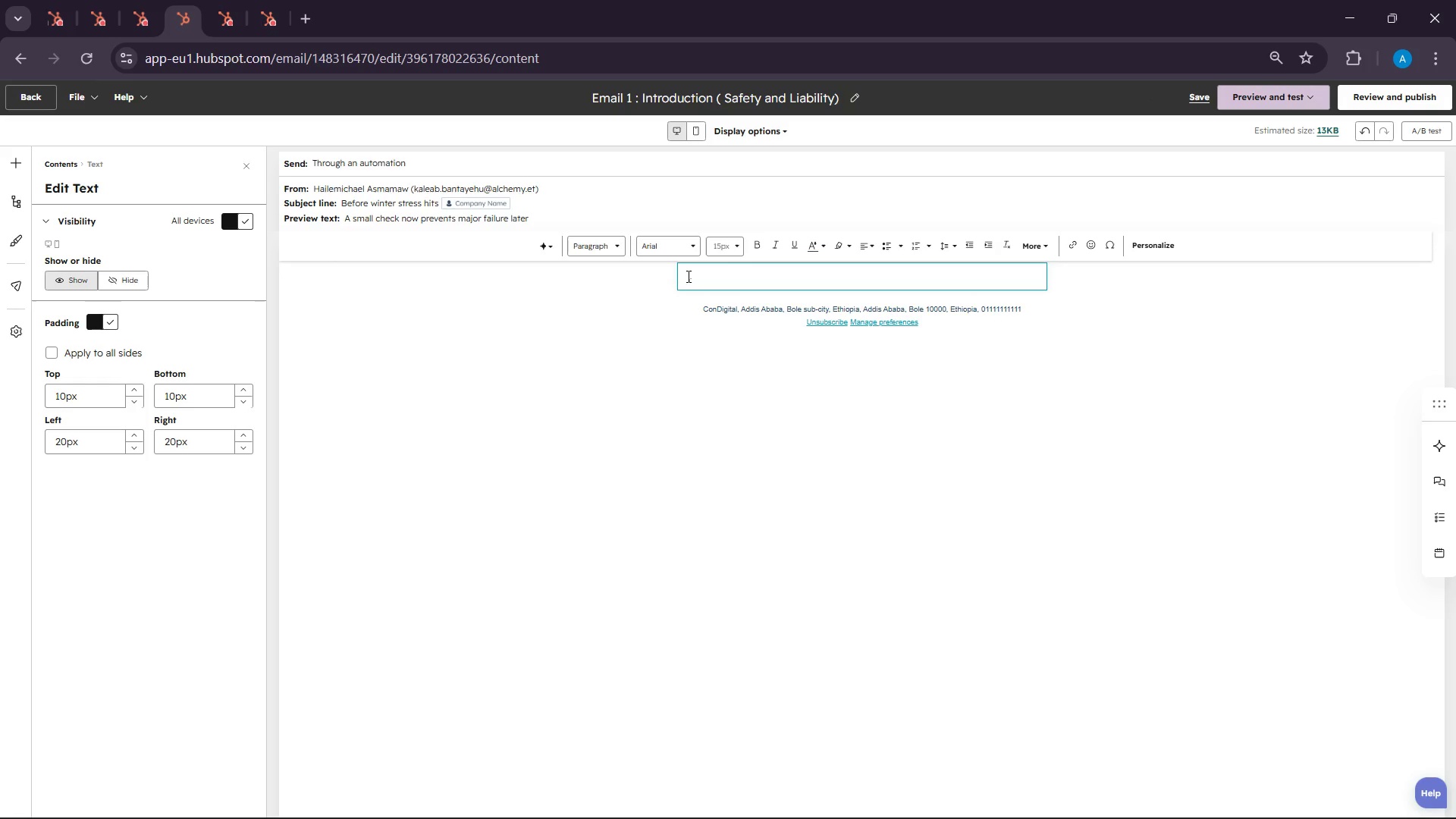 
key(Backspace)
 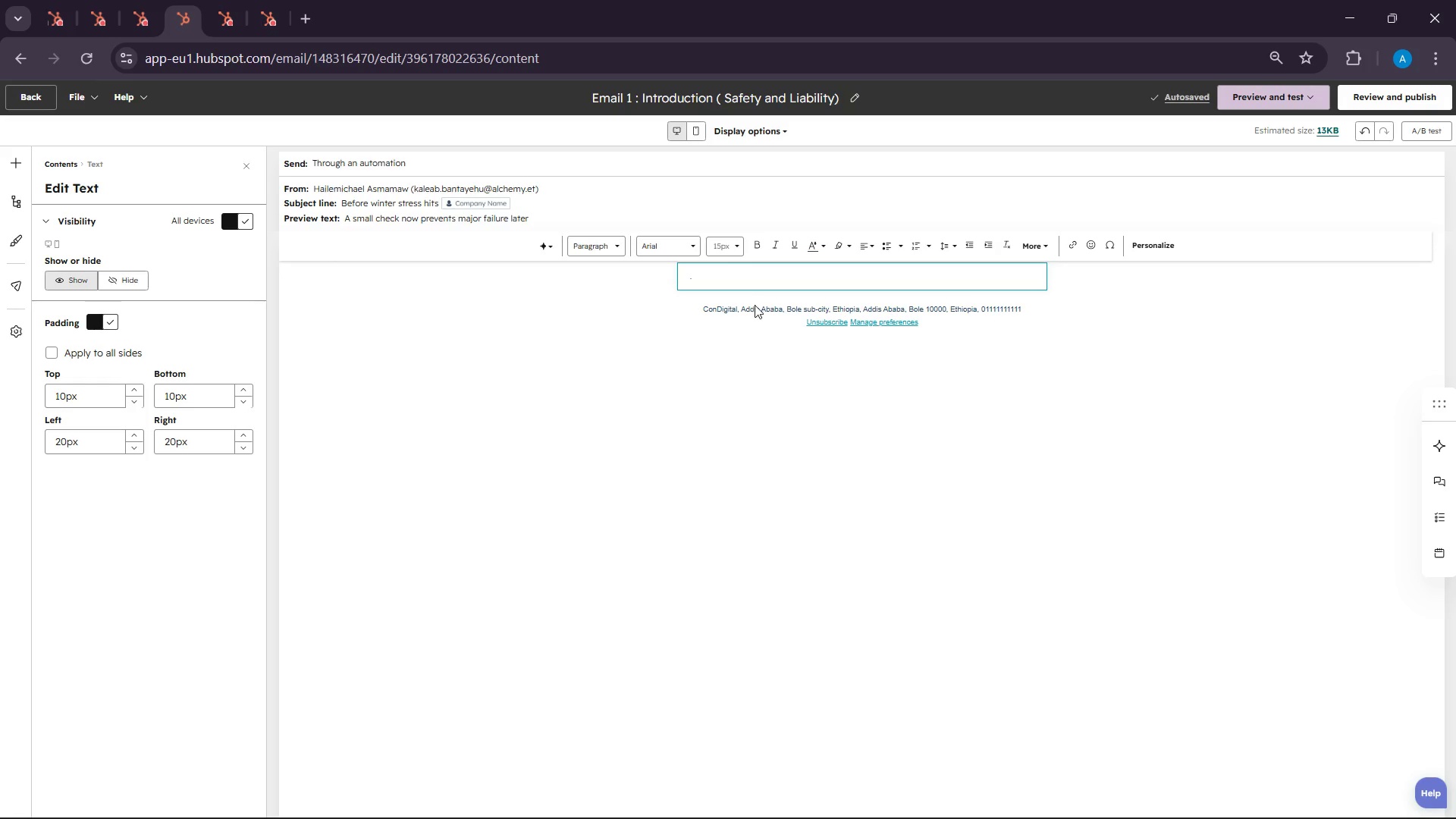 
left_click([733, 250])
 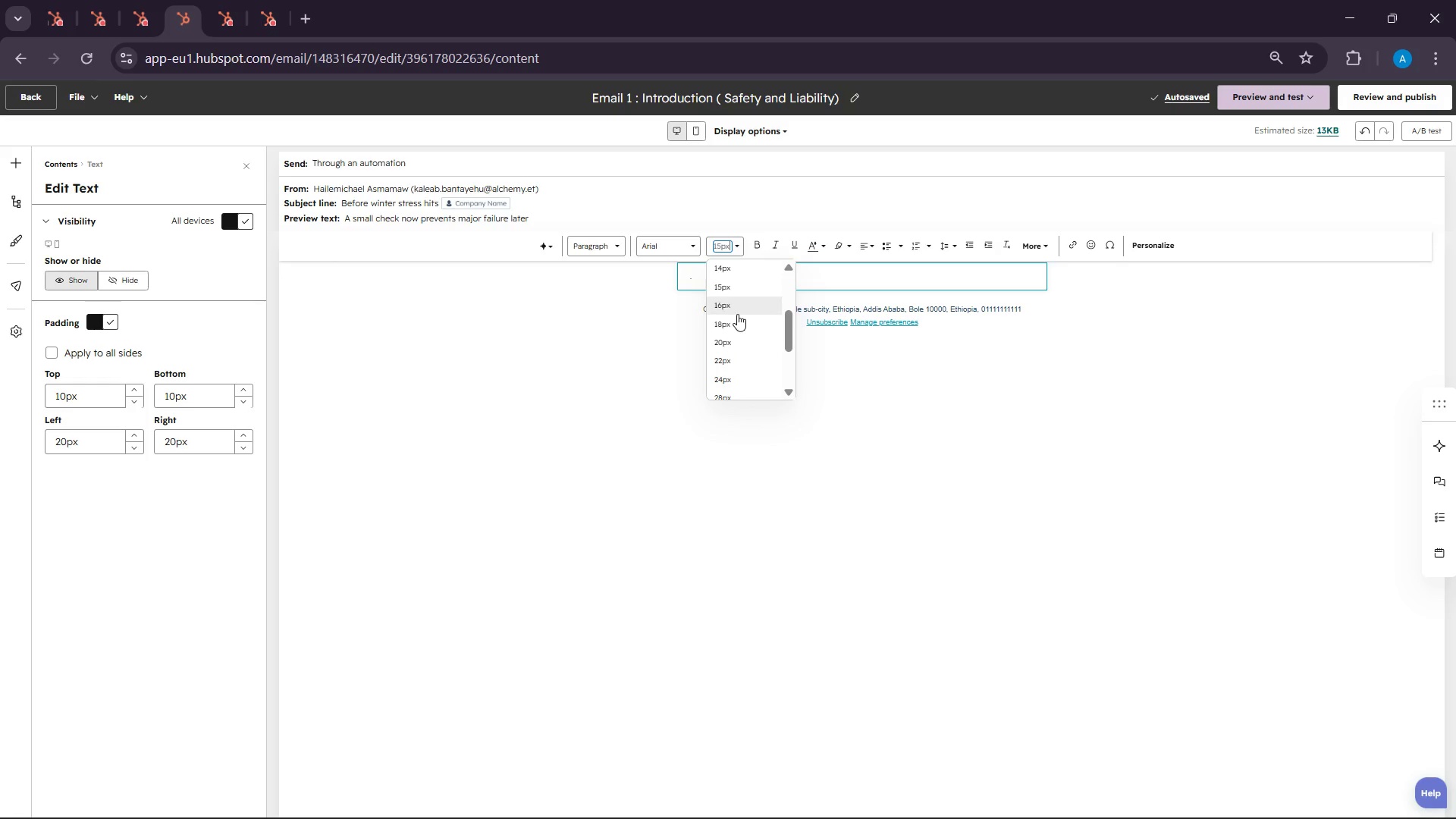 
left_click([738, 320])
 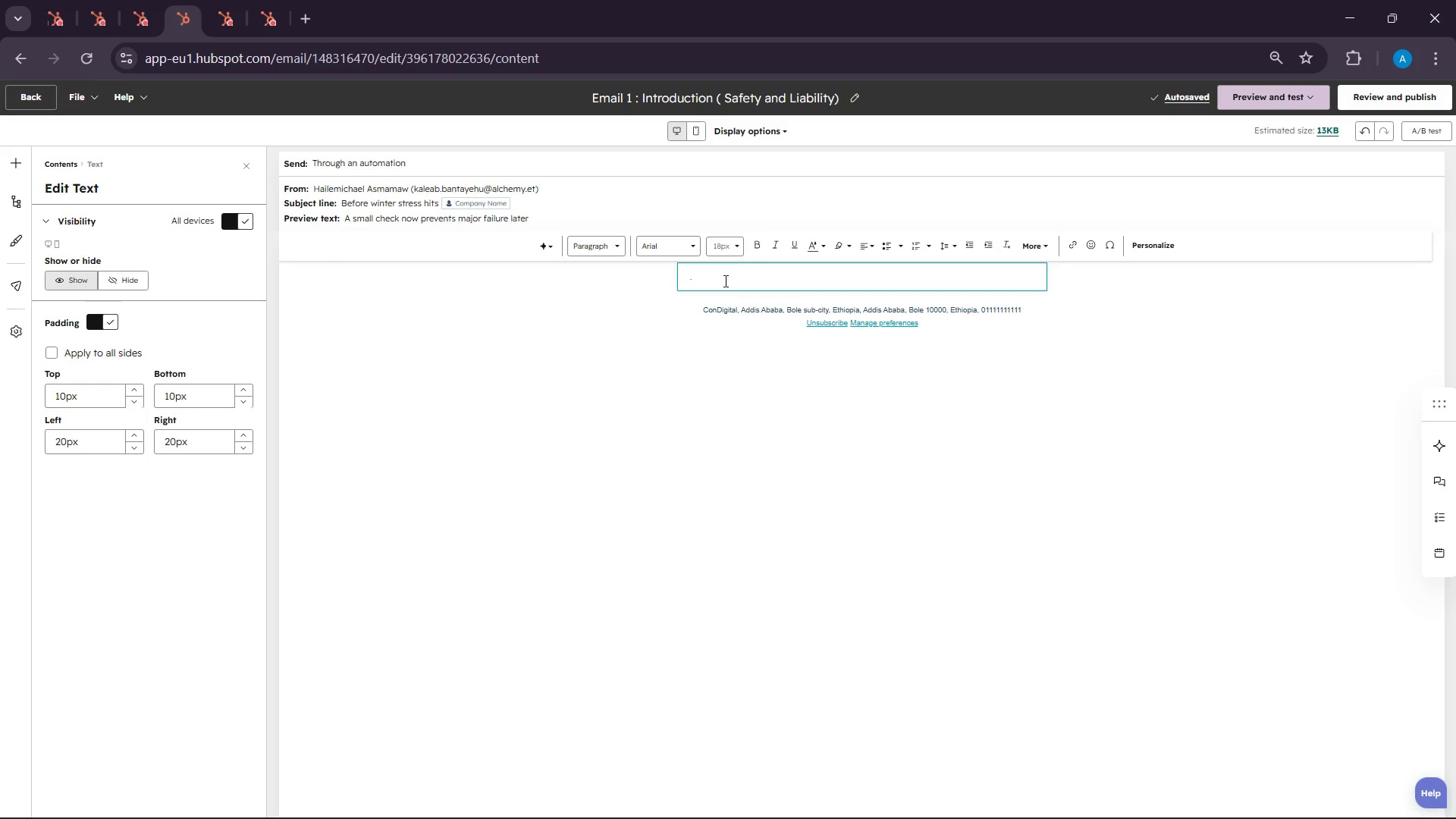 
left_click([724, 275])
 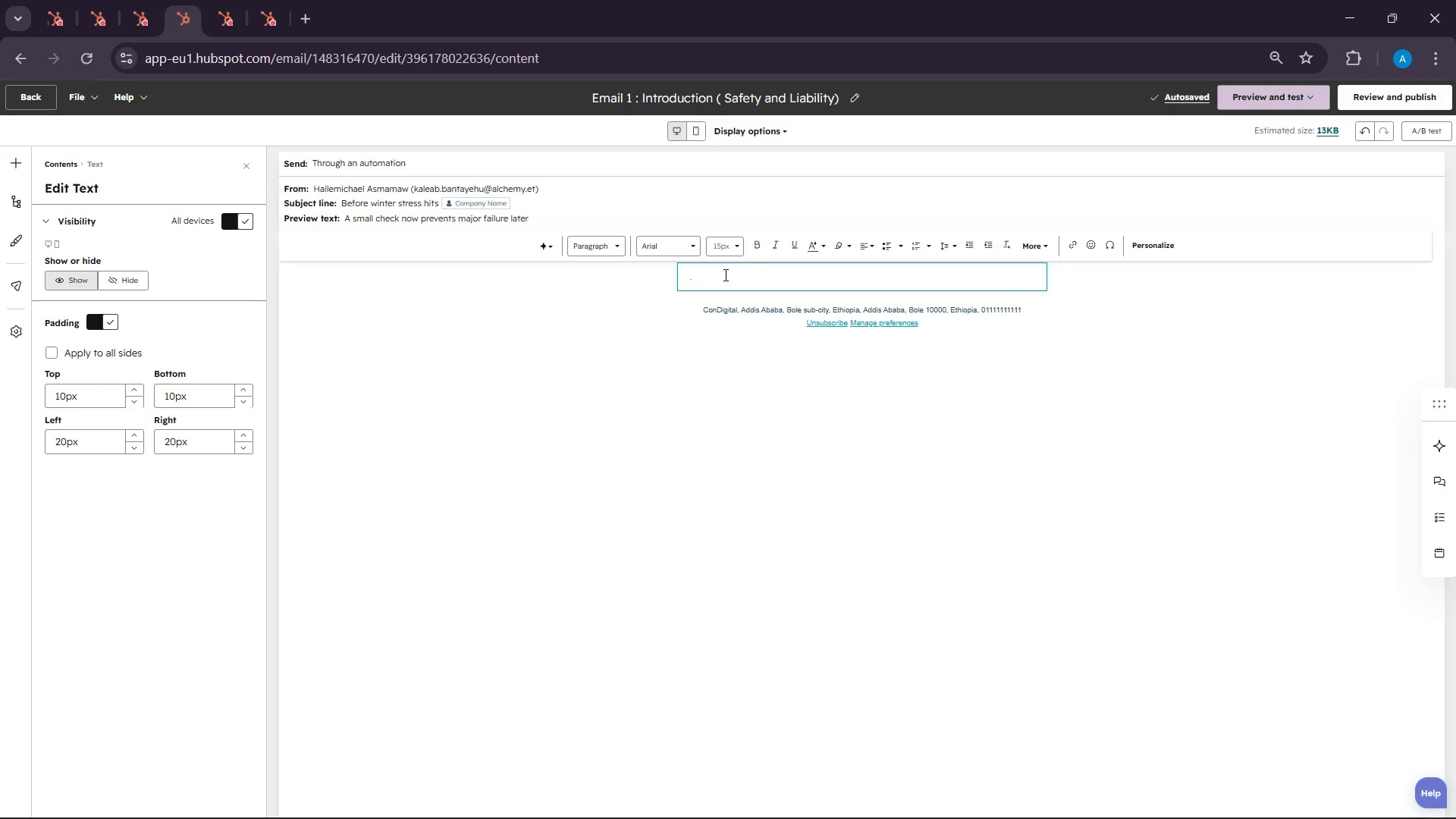 
type(Hi )
 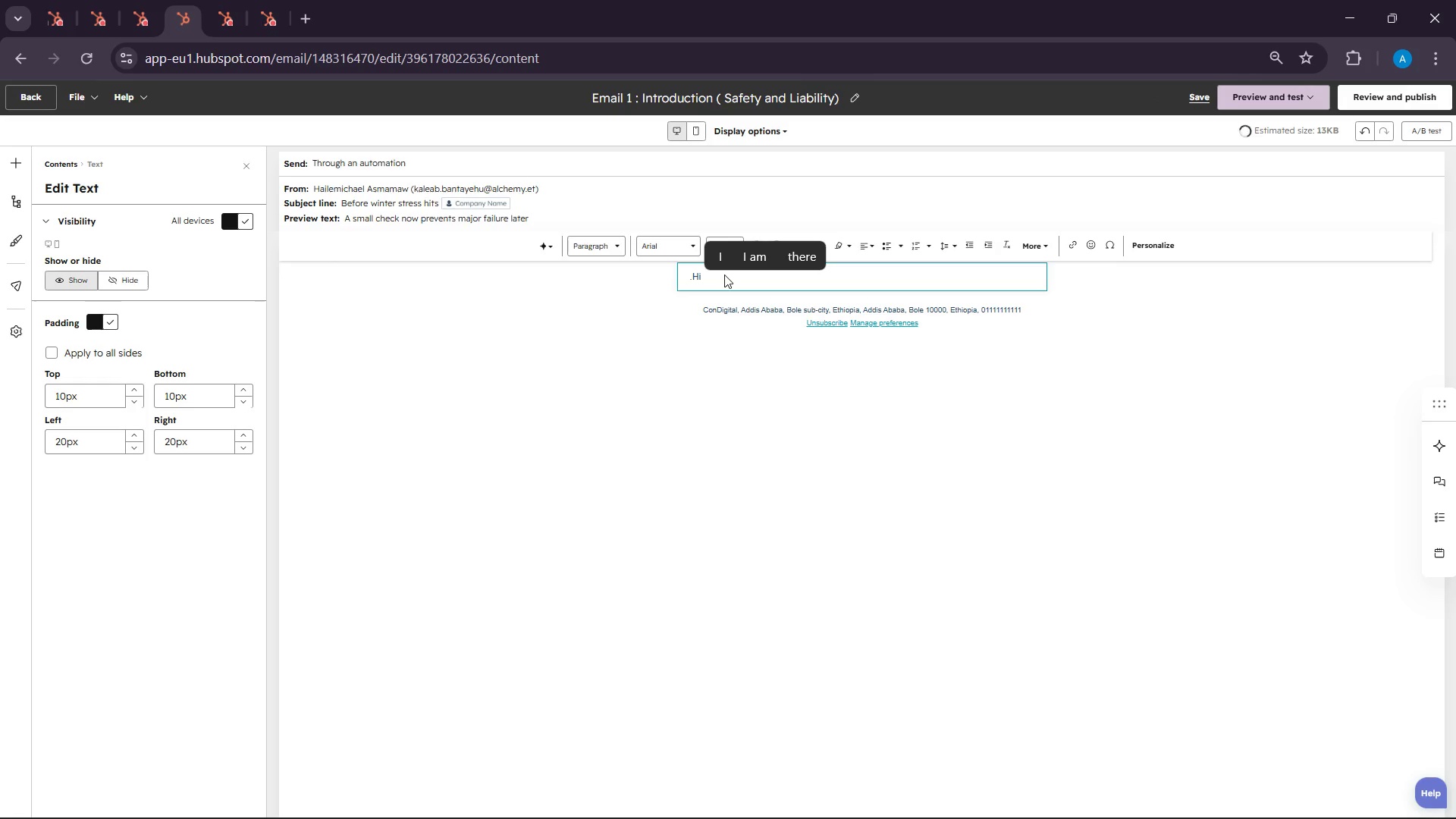 
scroll: coordinate [745, 186], scroll_direction: up, amount: 1.0
 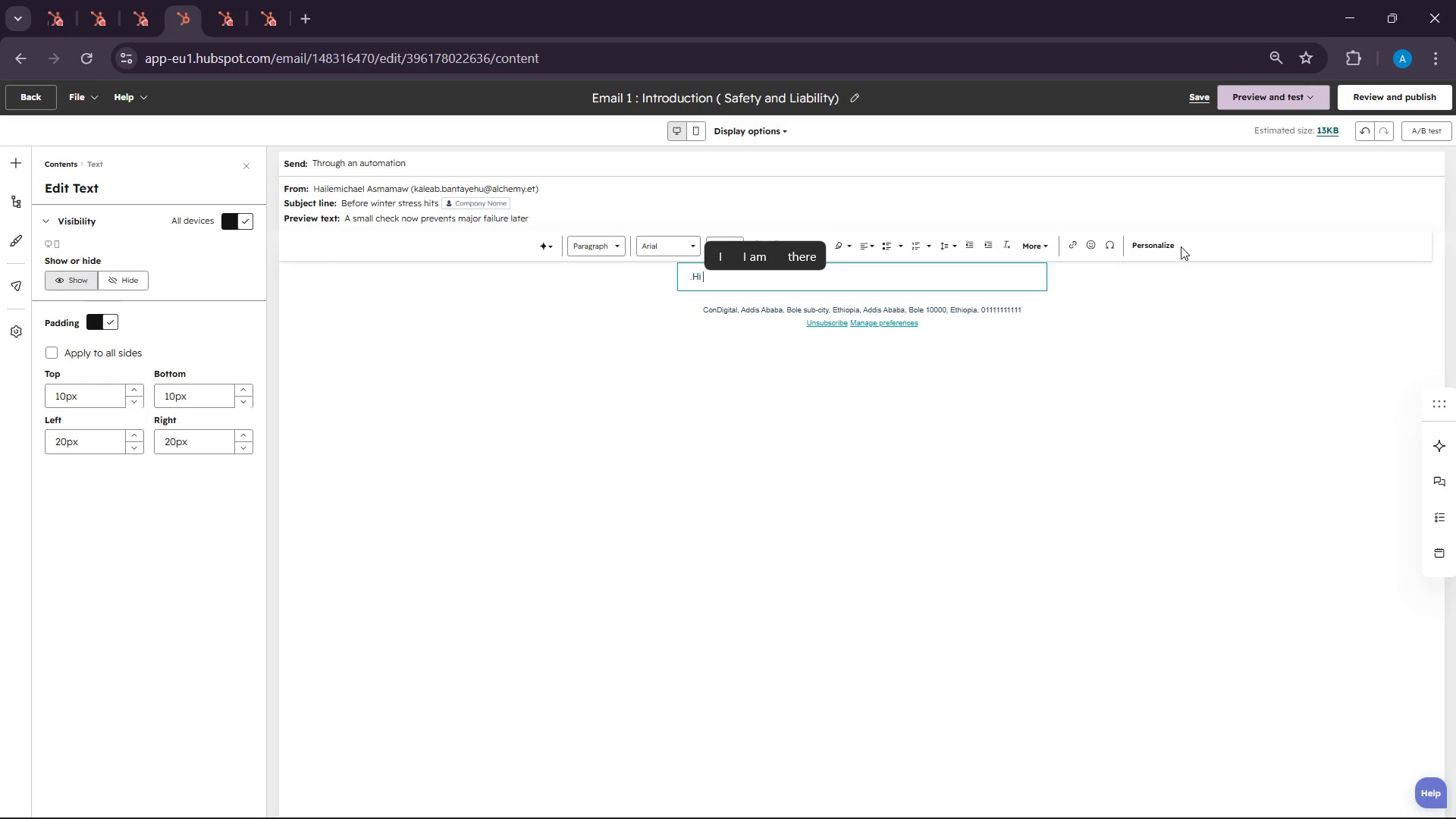 
left_click([1143, 242])
 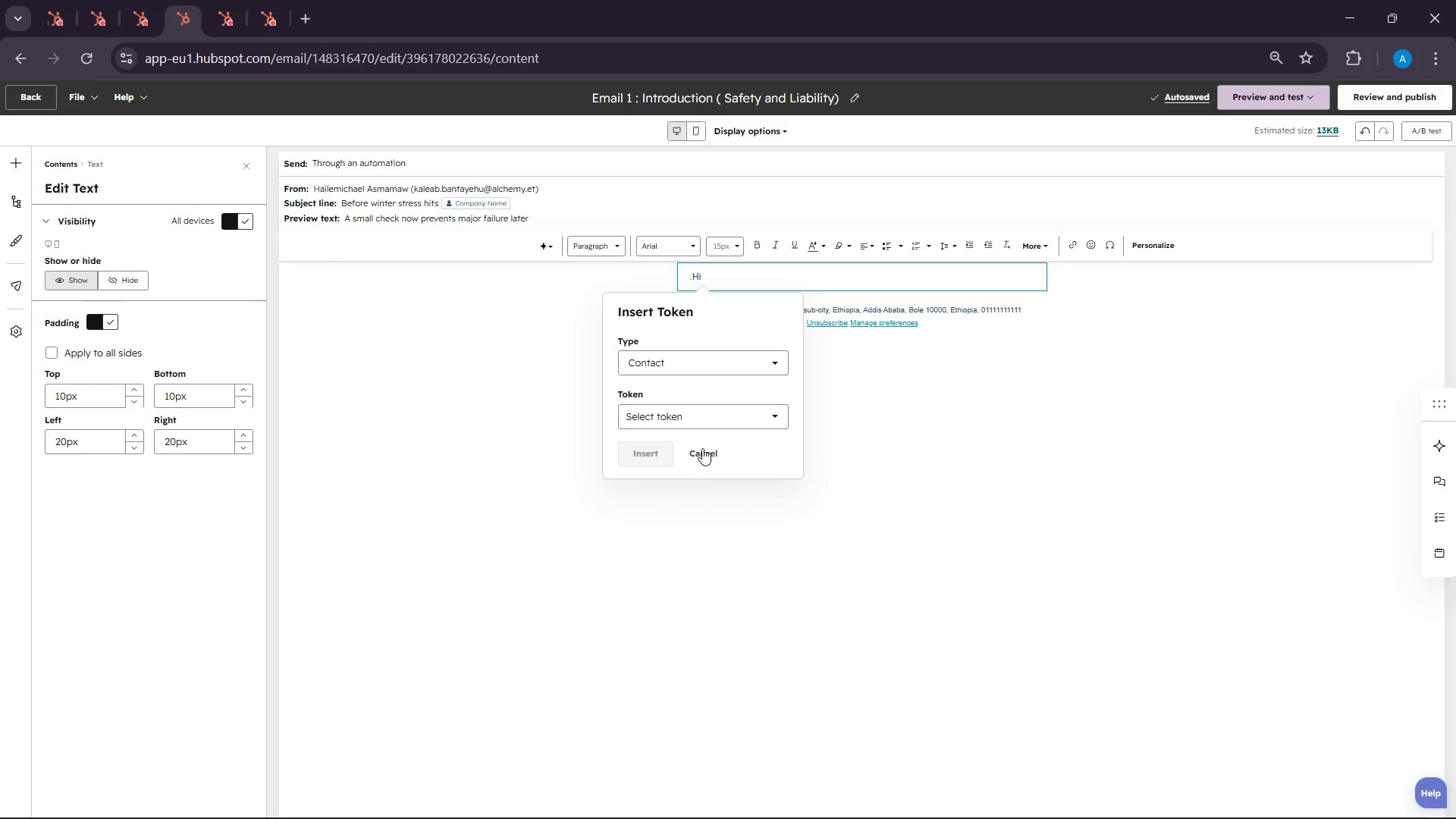 
left_click([696, 411])
 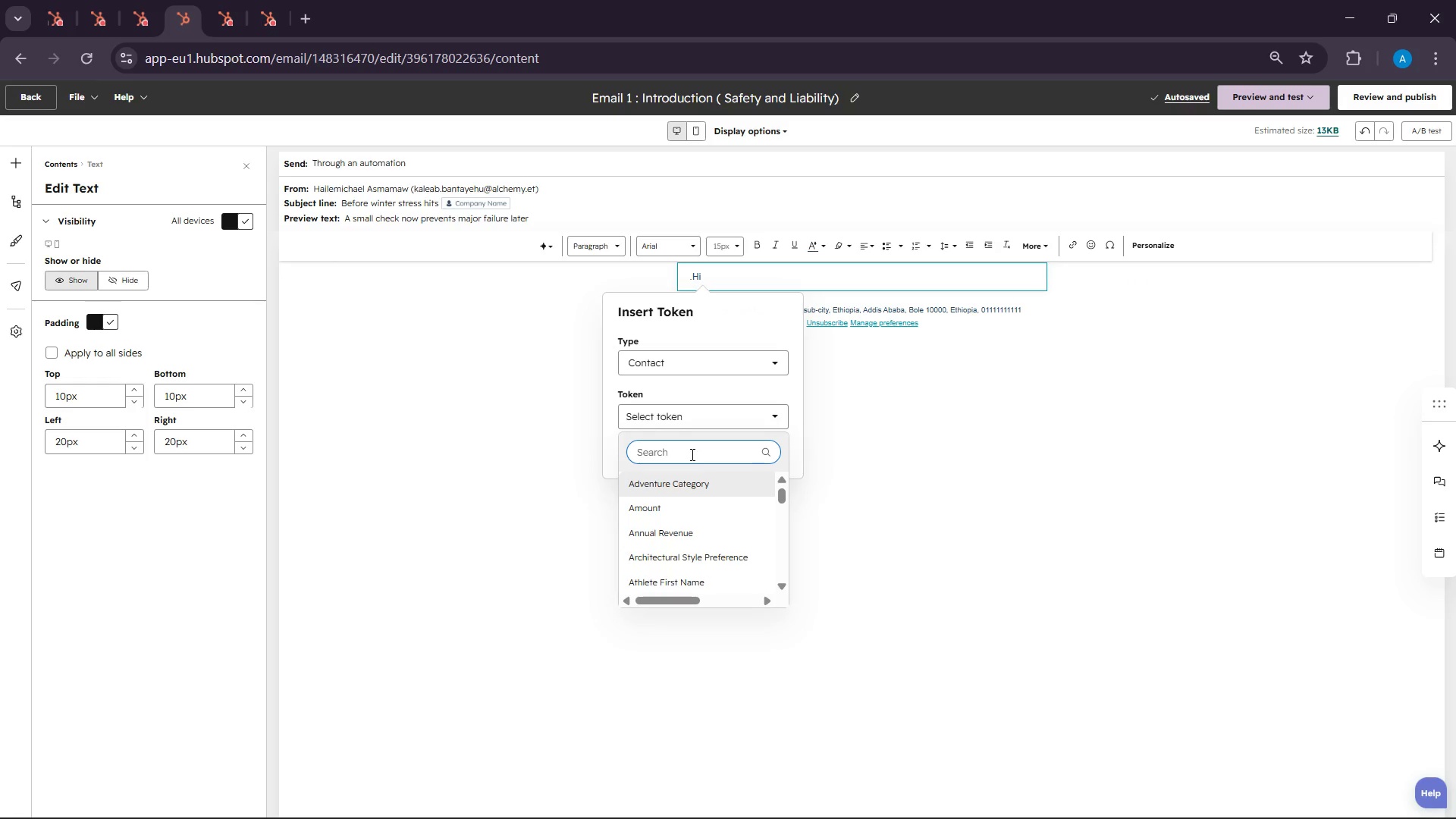 
type(first )
 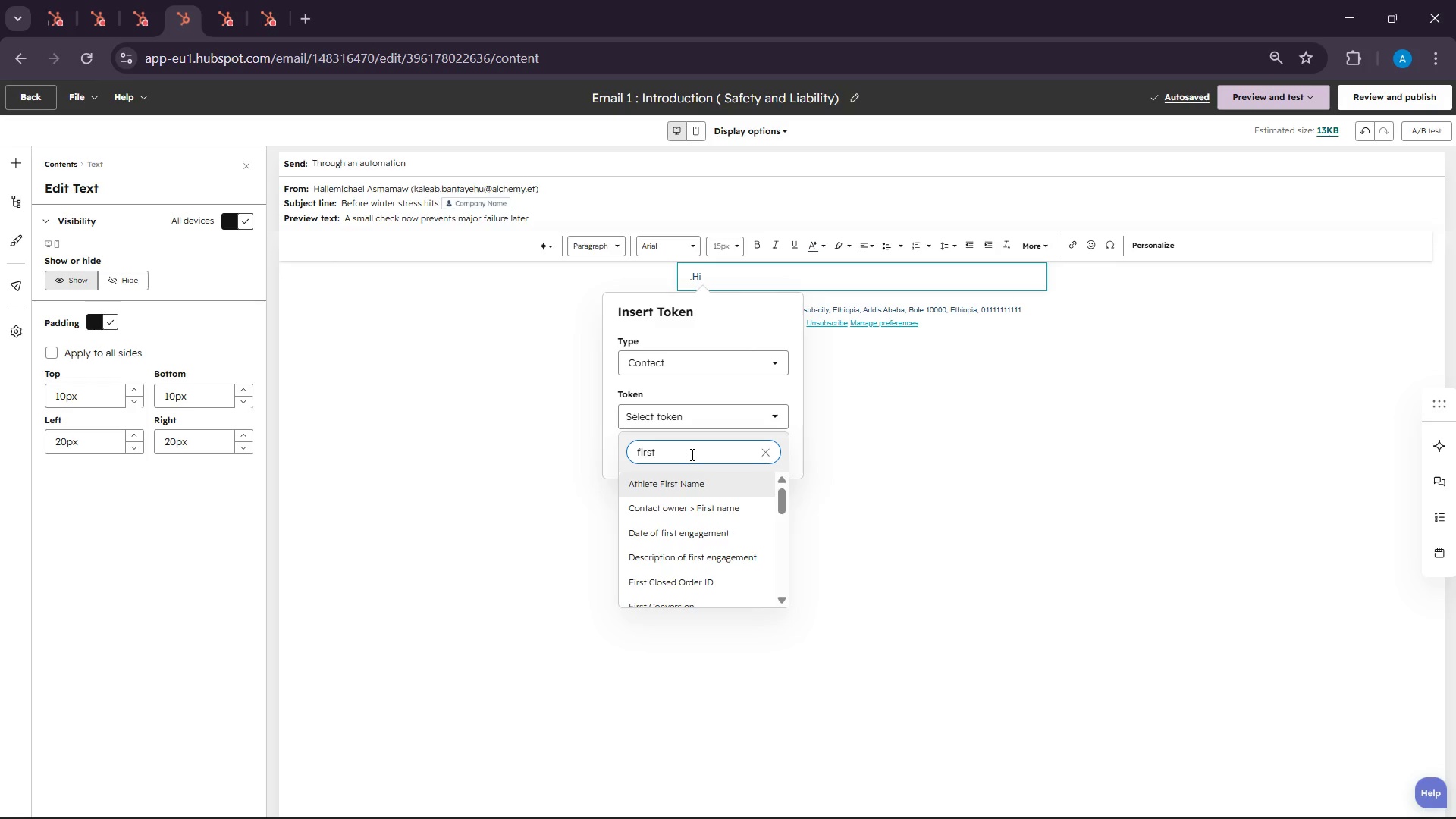 
scroll: coordinate [698, 455], scroll_direction: down, amount: 3.0
 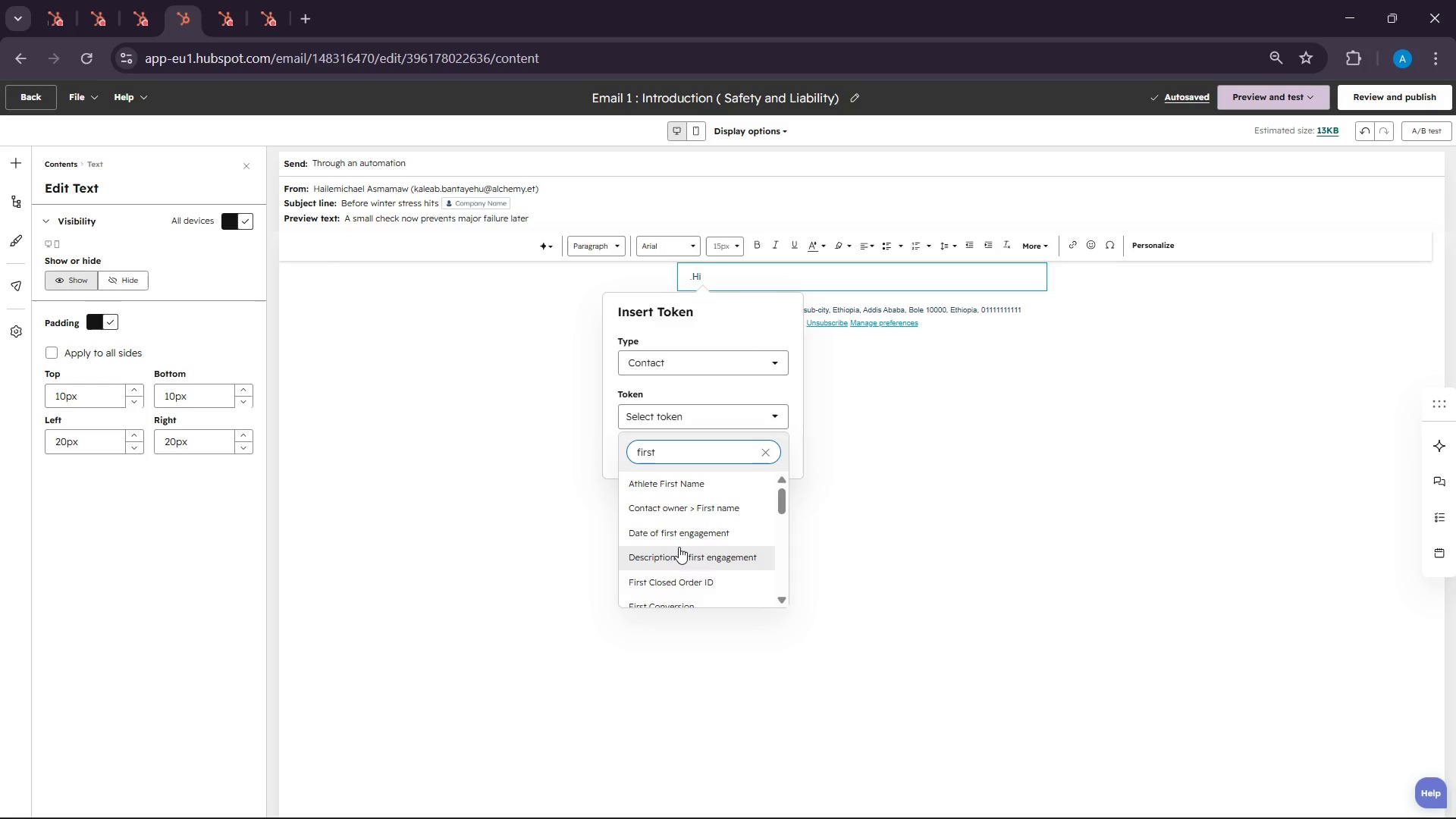 
type(nam)
 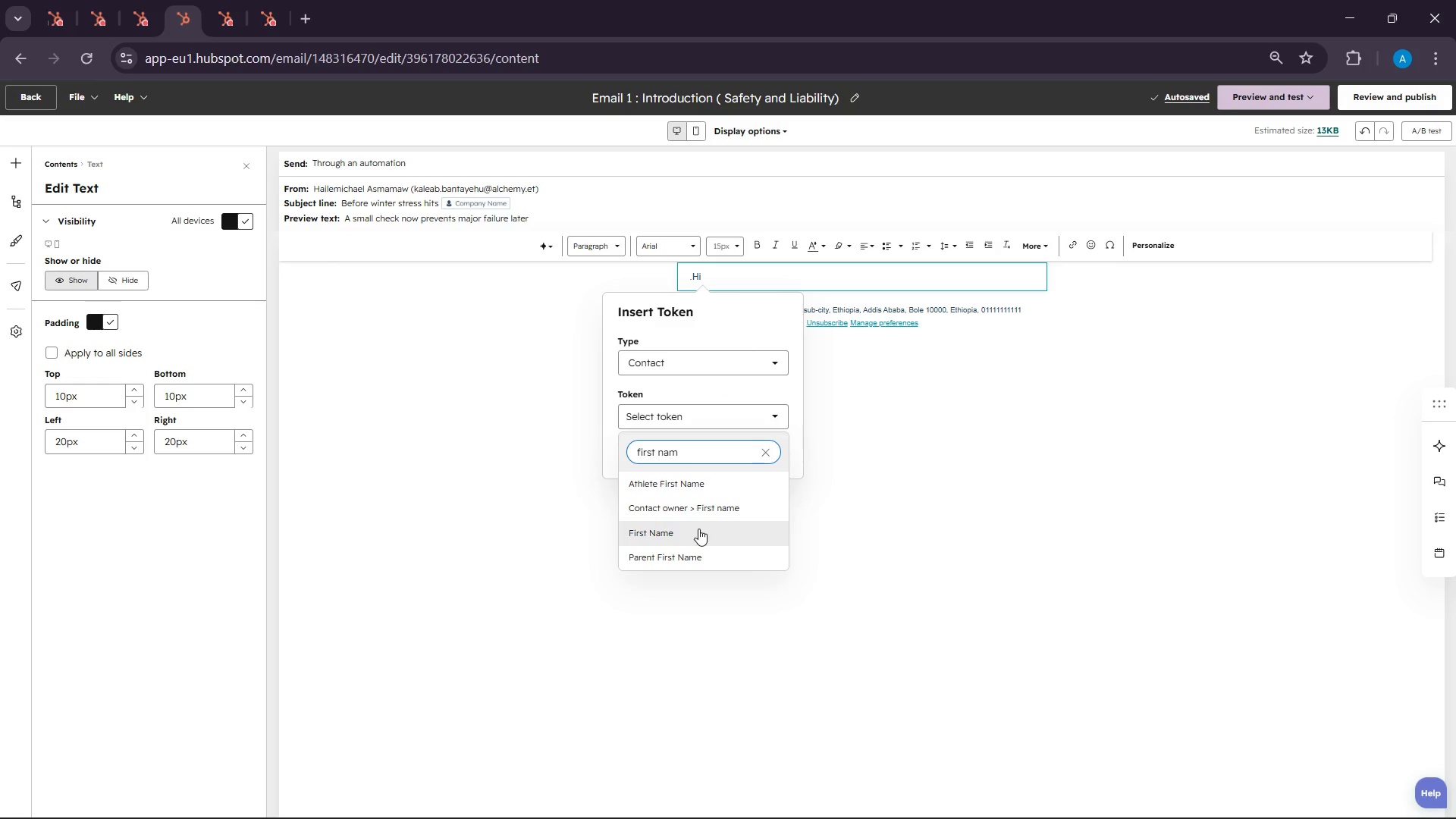 
left_click([698, 529])
 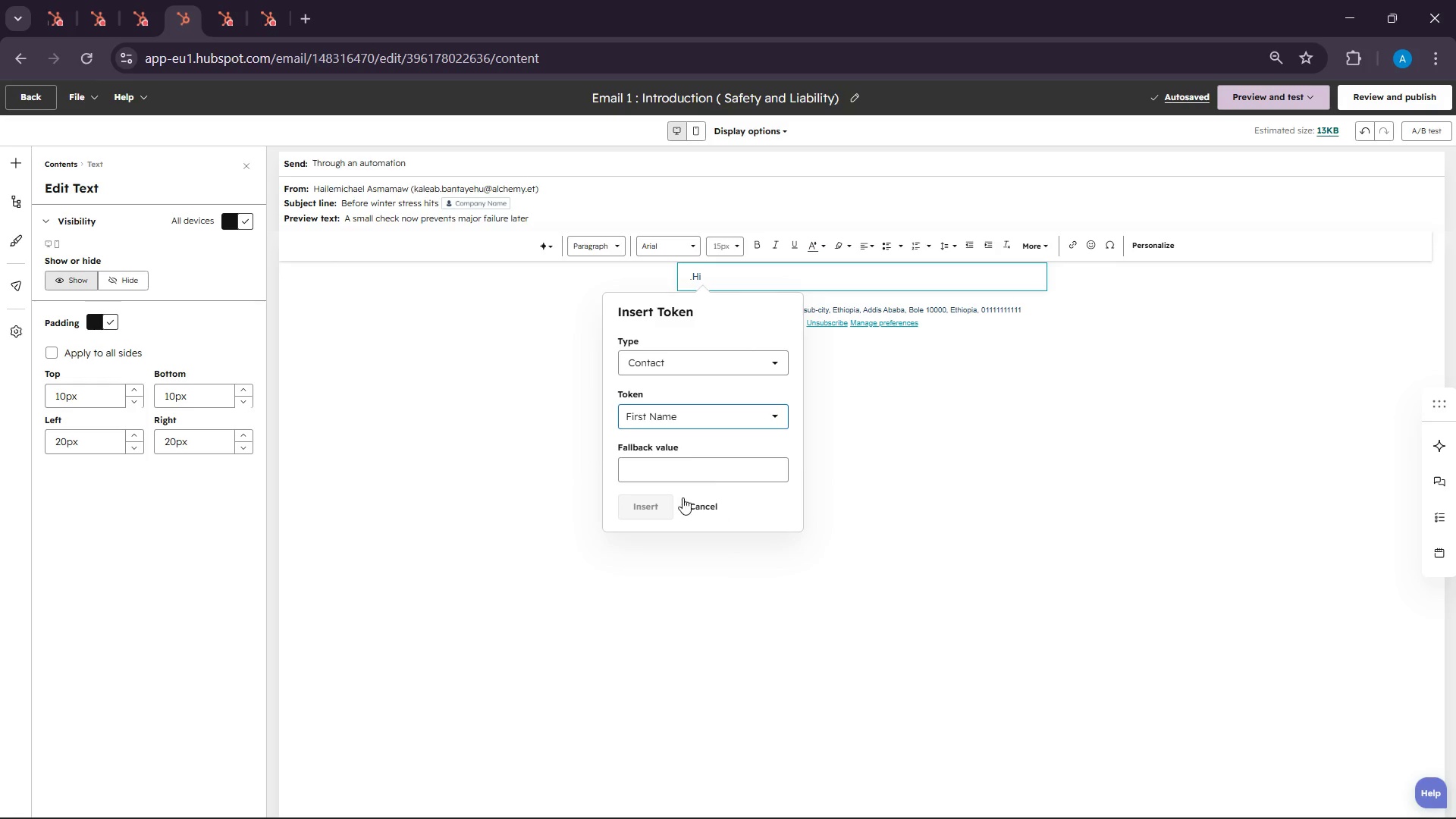 
left_click([666, 472])
 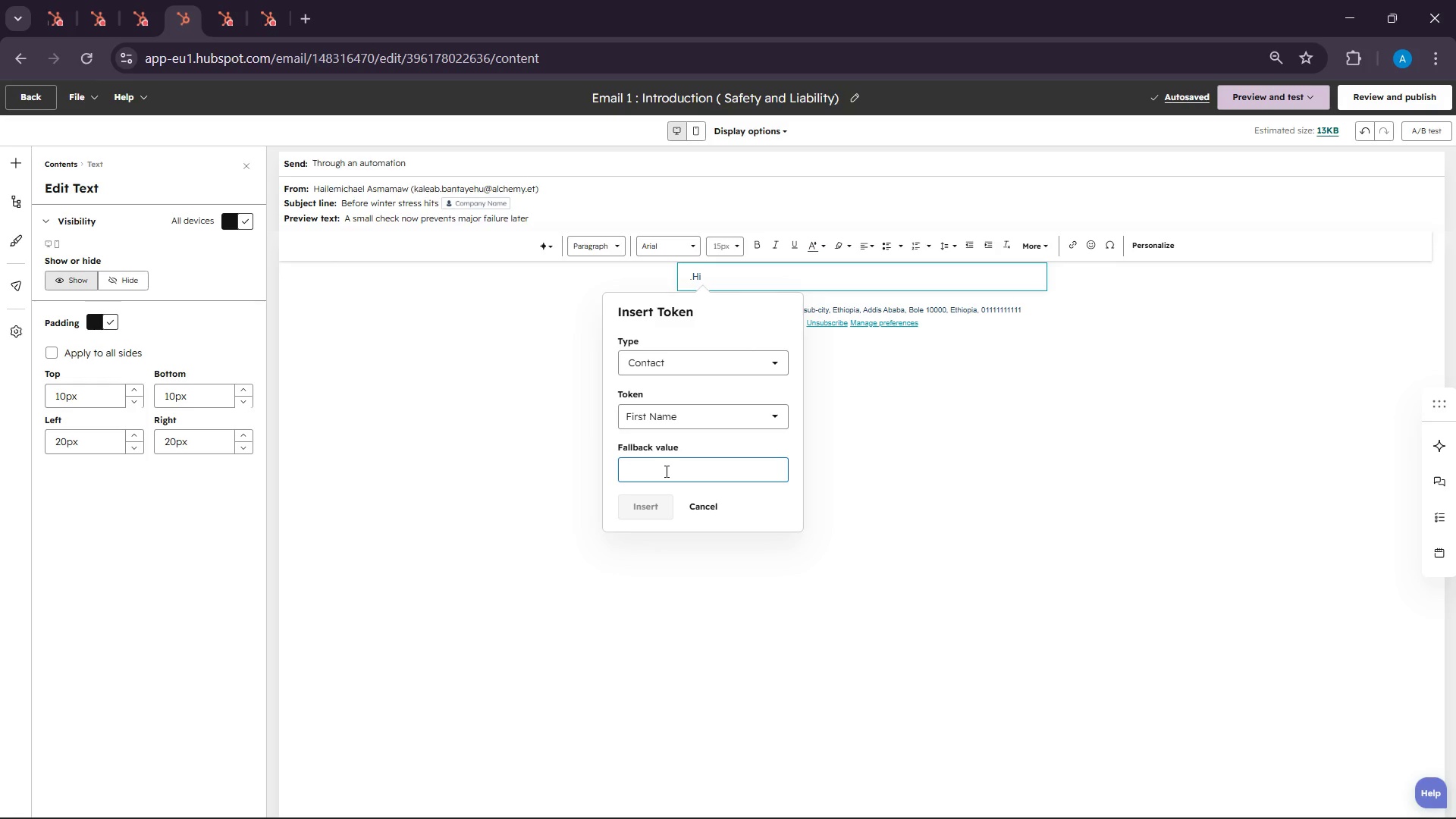 
wait(5.3)
 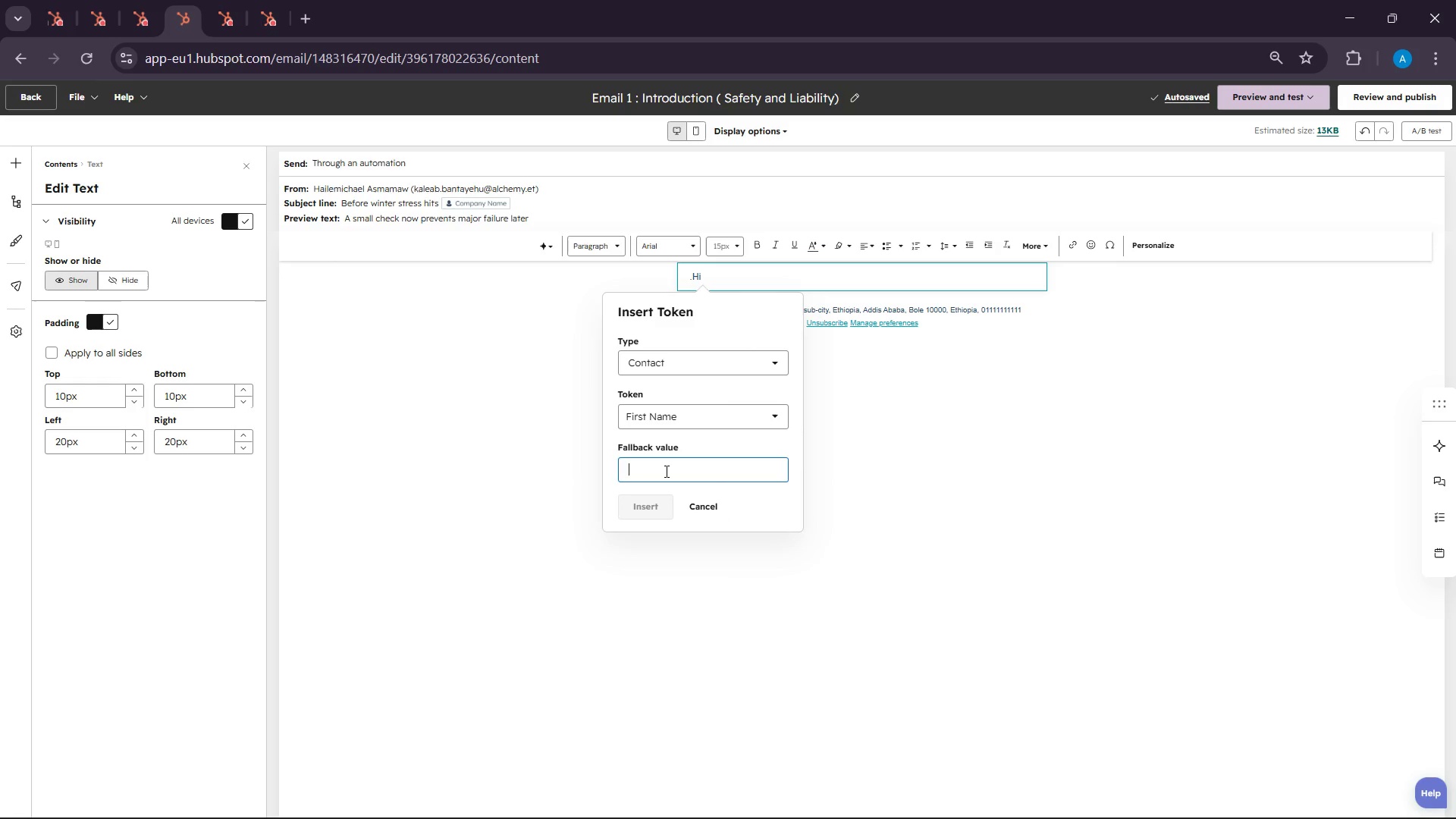 
type(there)
 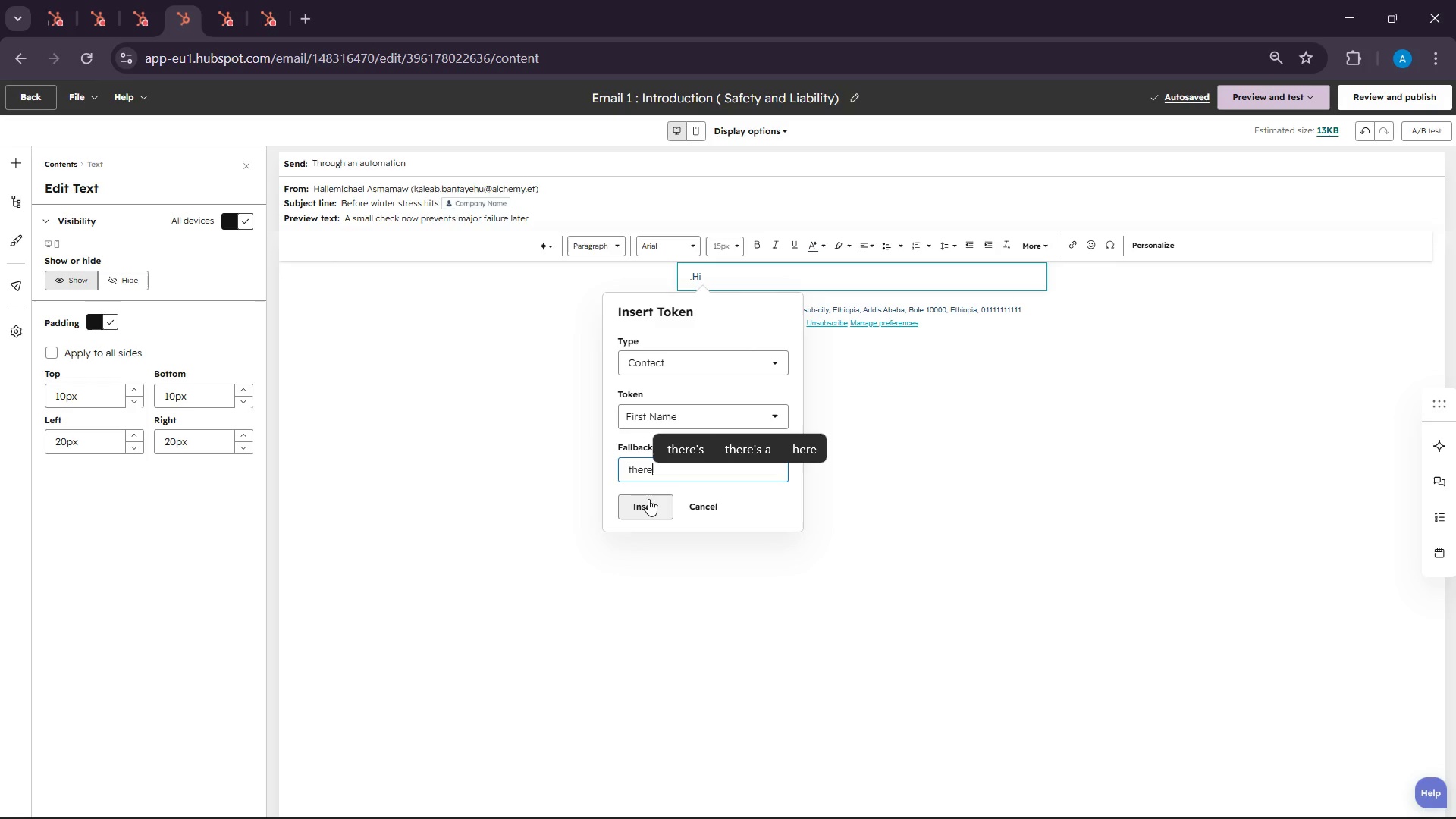 
left_click([646, 506])
 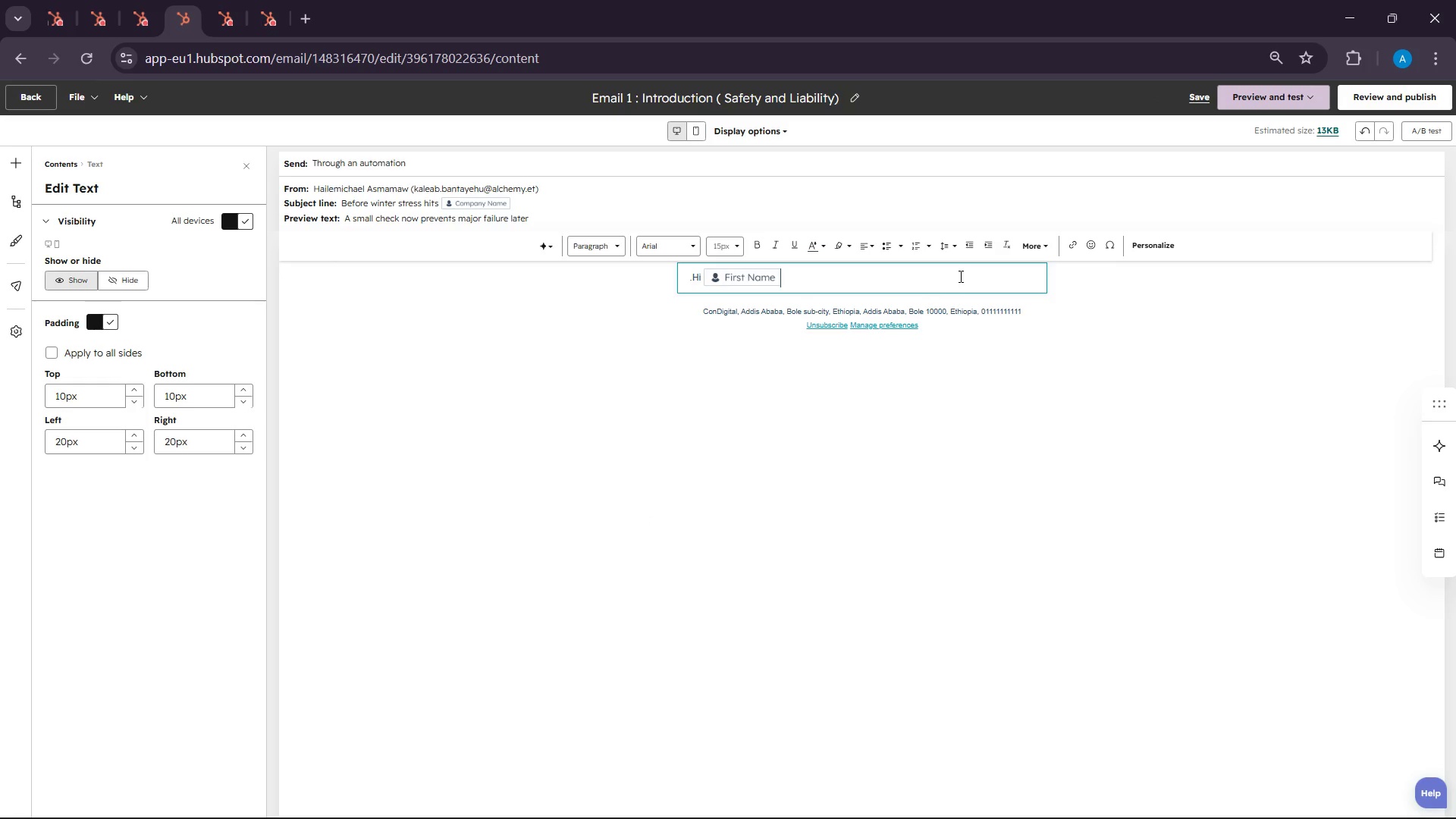 
key(Comma)
 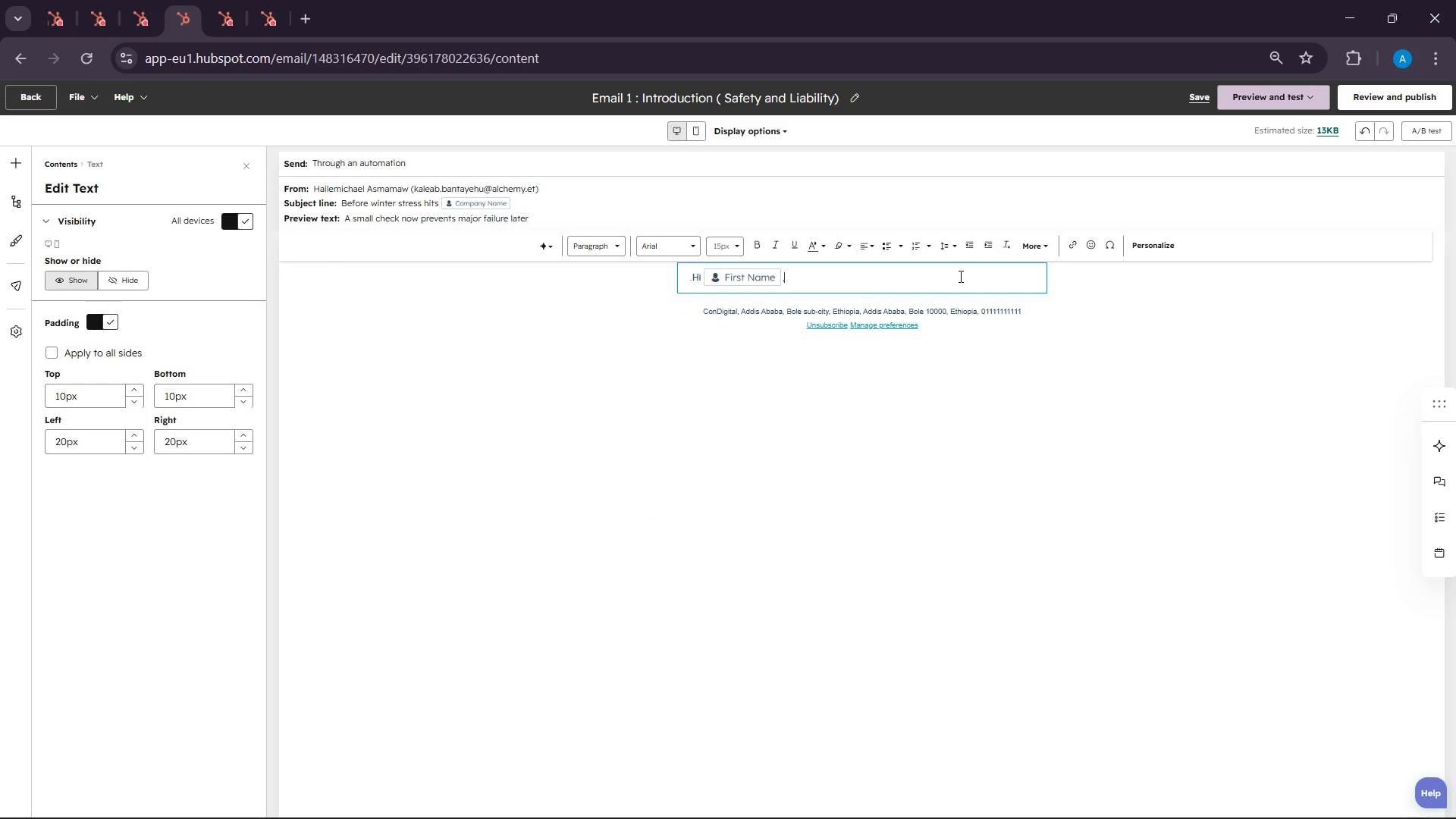 
key(Enter)
 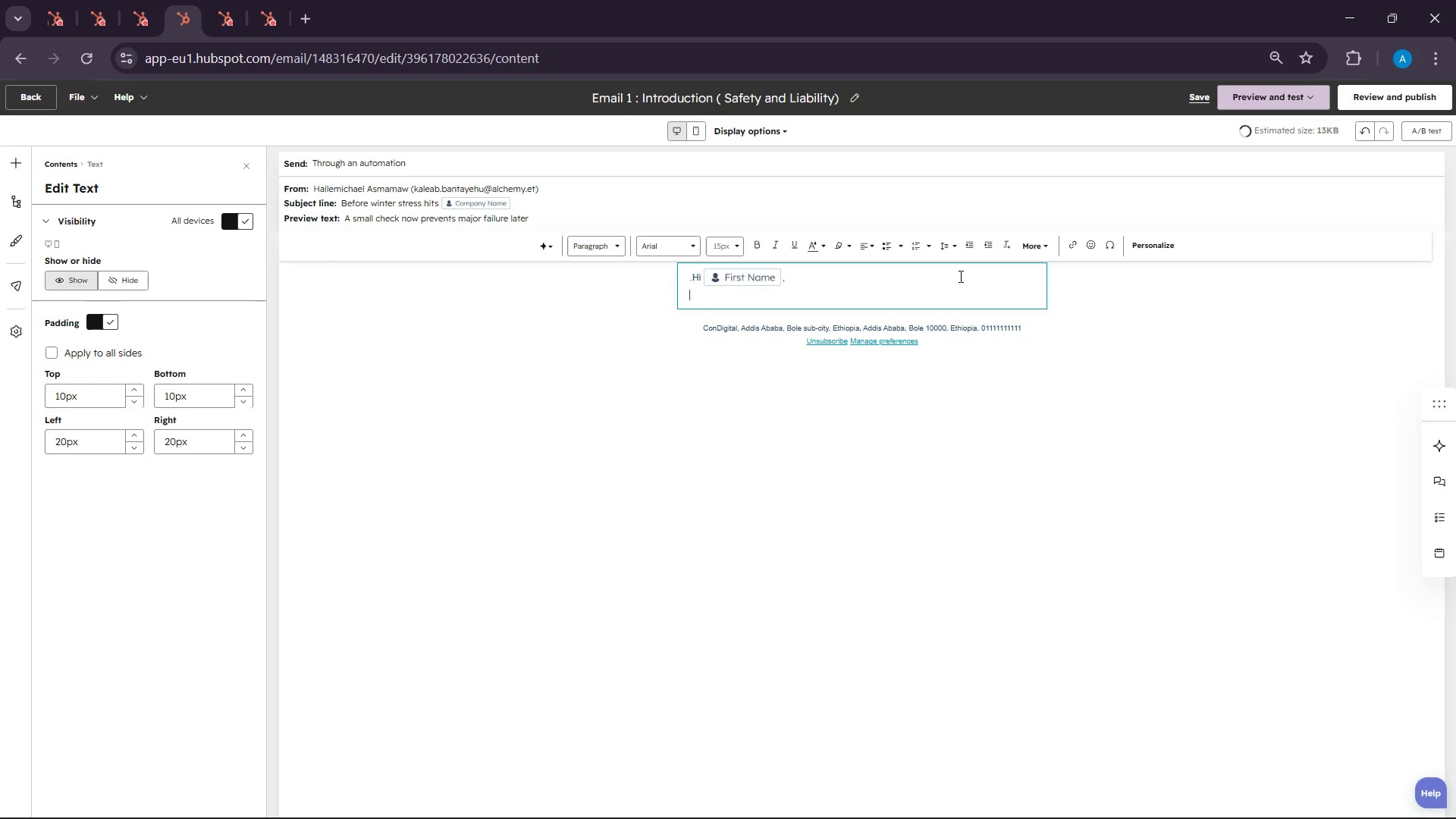 
key(Enter)
 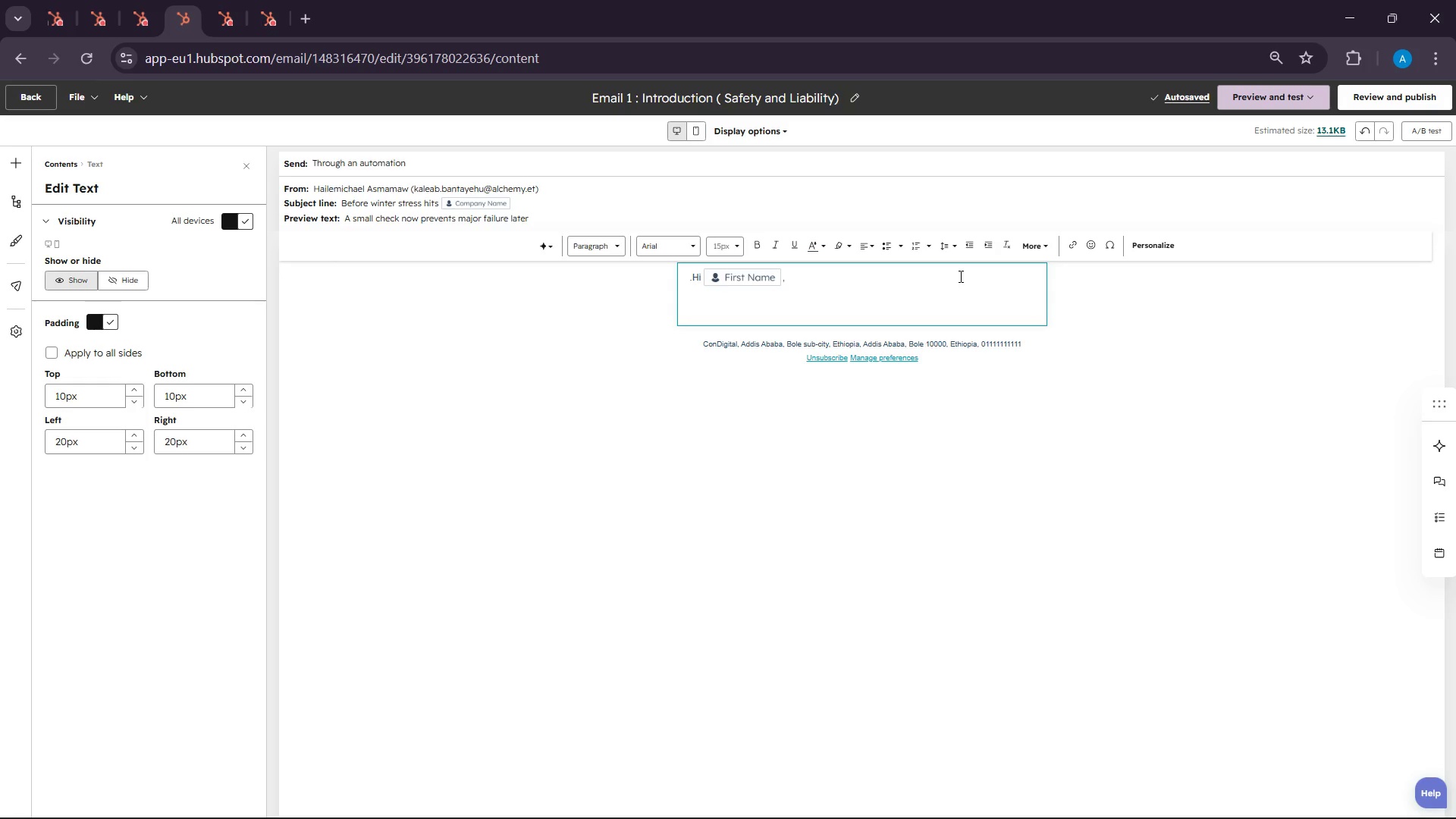 
wait(5.73)
 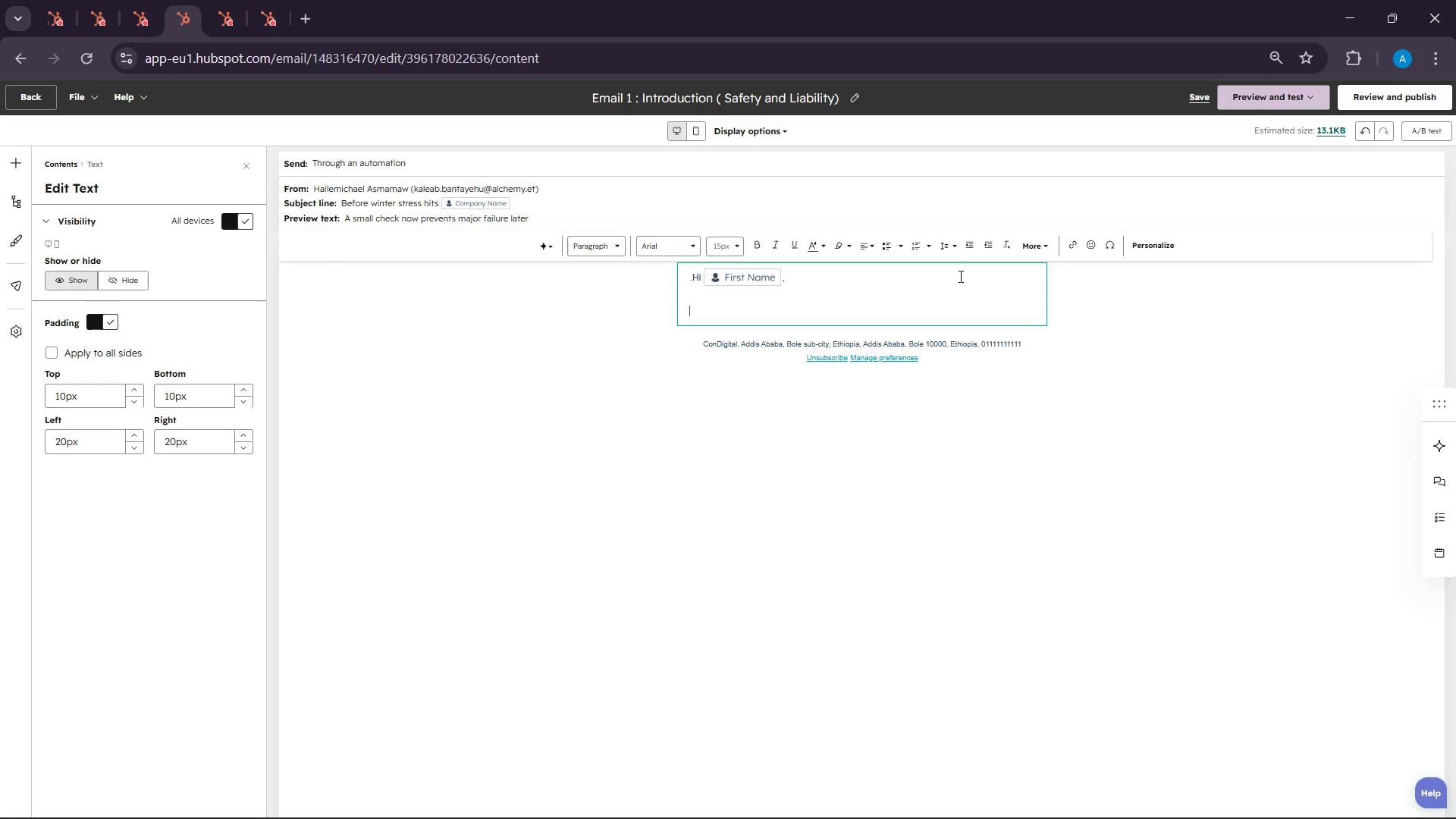 
type(I ma )
key(Backspace)
key(Backspace)
key(Backspace)
key(Backspace)
 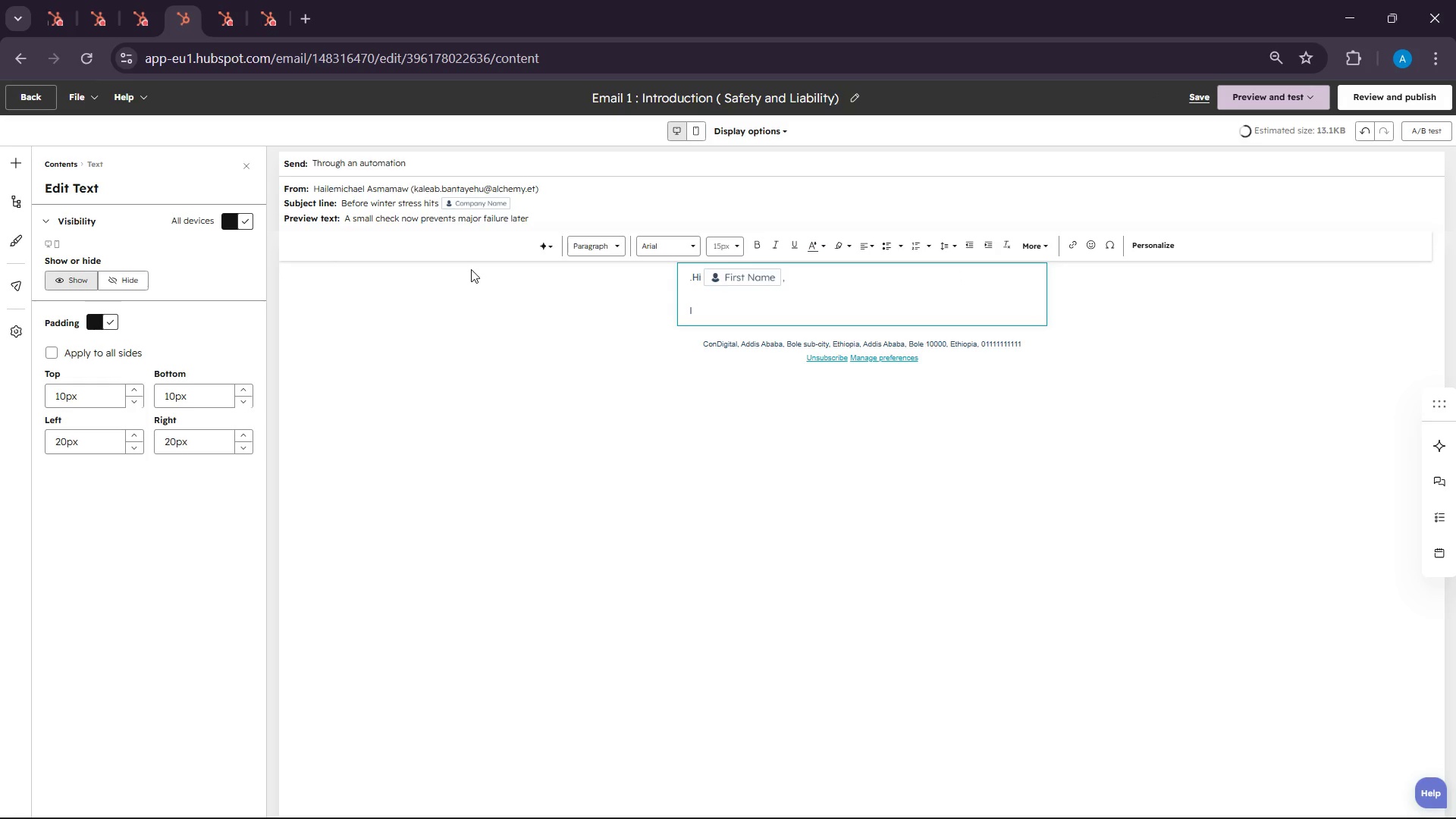 
key(Backspace)
 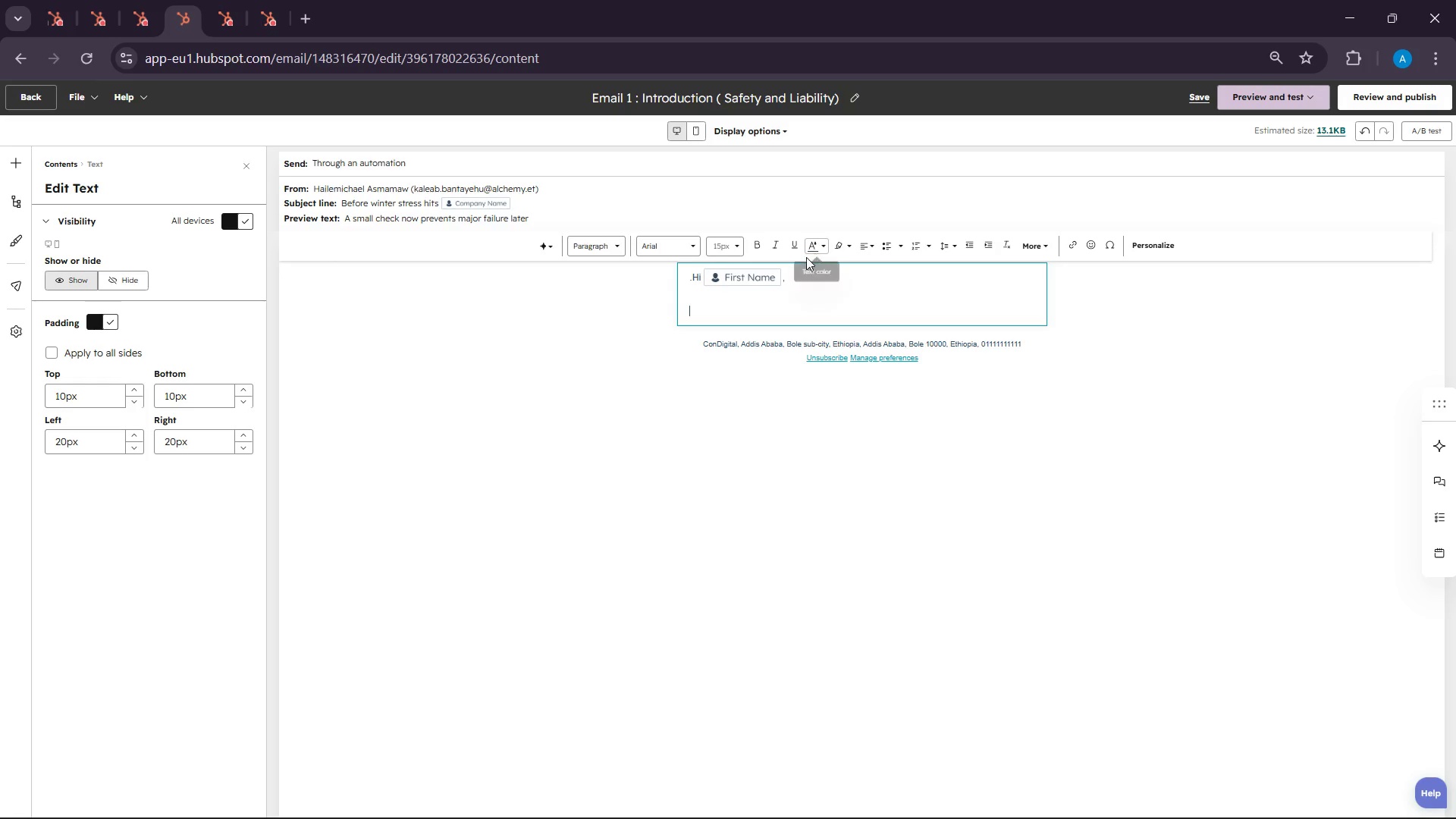 
left_click([726, 243])
 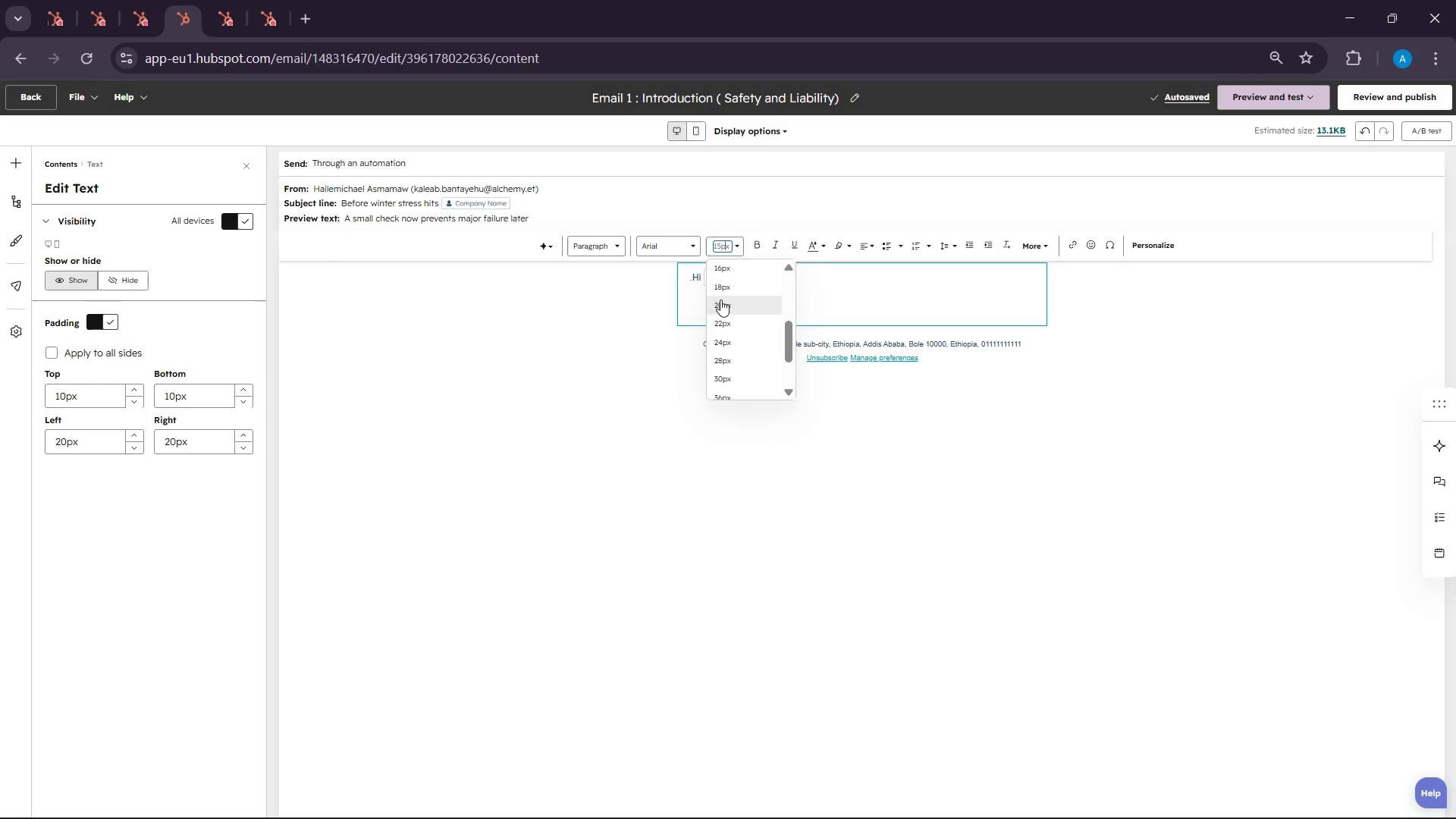 
left_click([721, 290])
 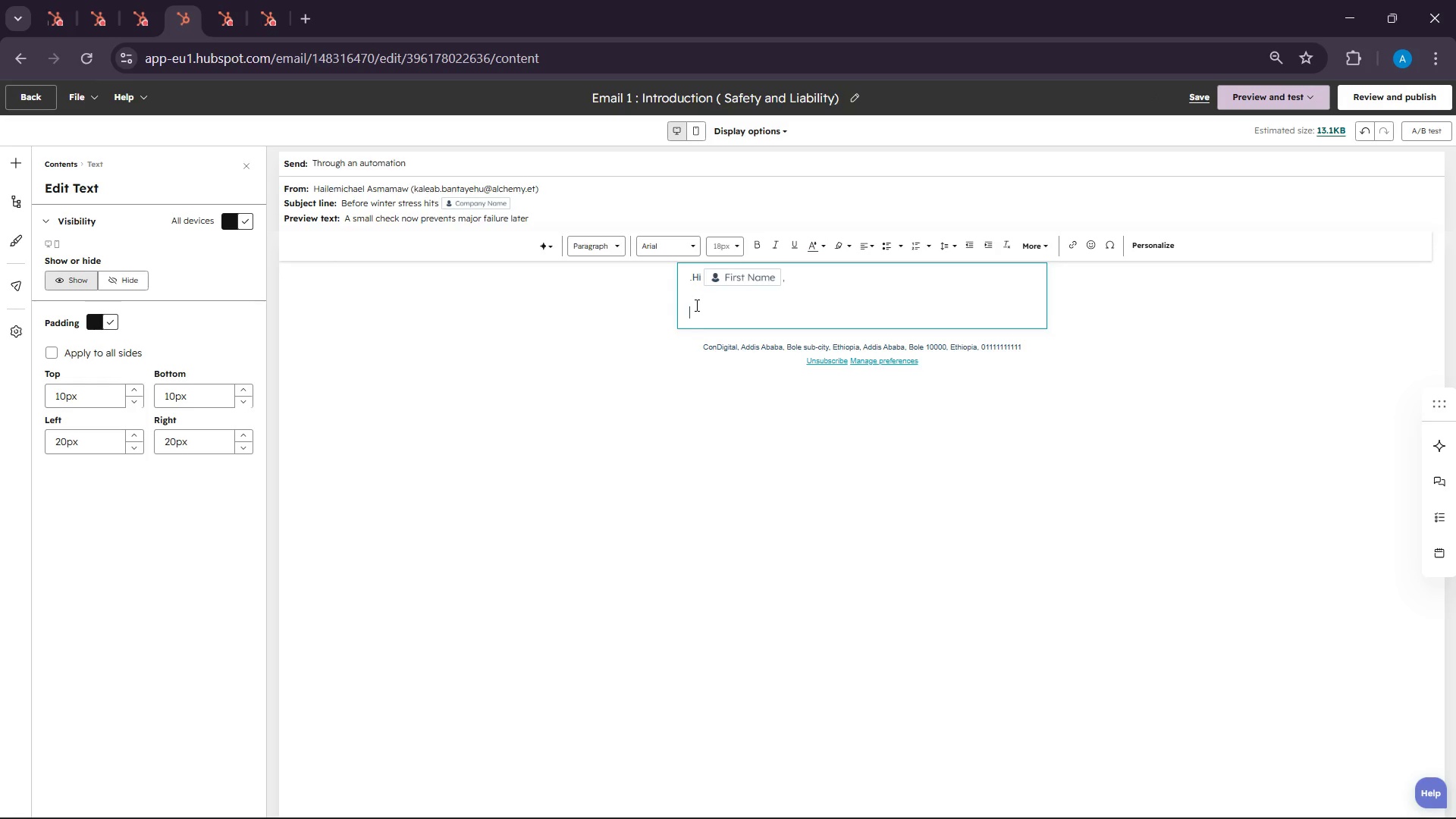 
type(i'm )
key(Backspace)
key(Backspace)
key(Backspace)
key(Backspace)
type(I'm reachin)
 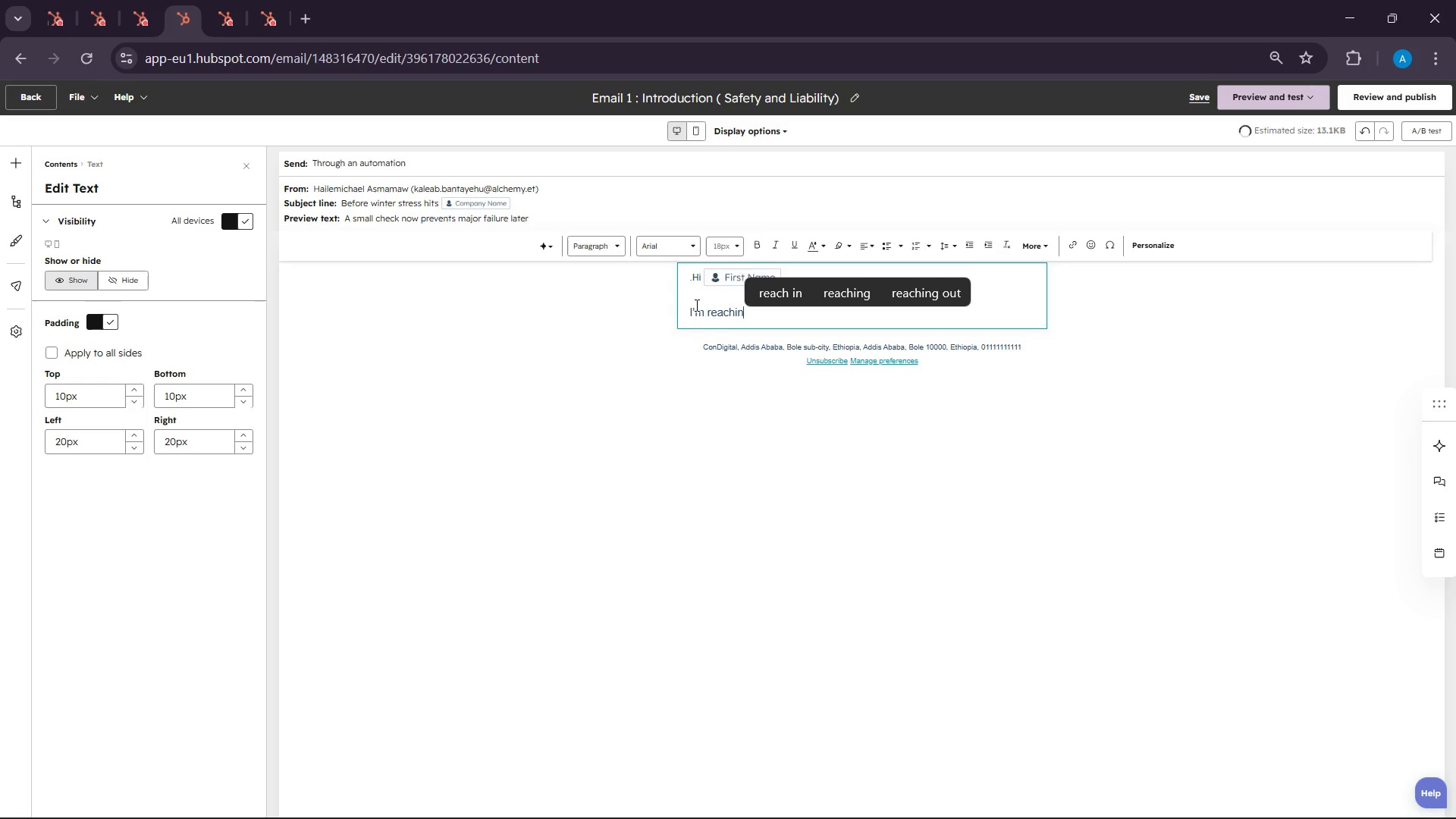 
left_click([928, 299])
 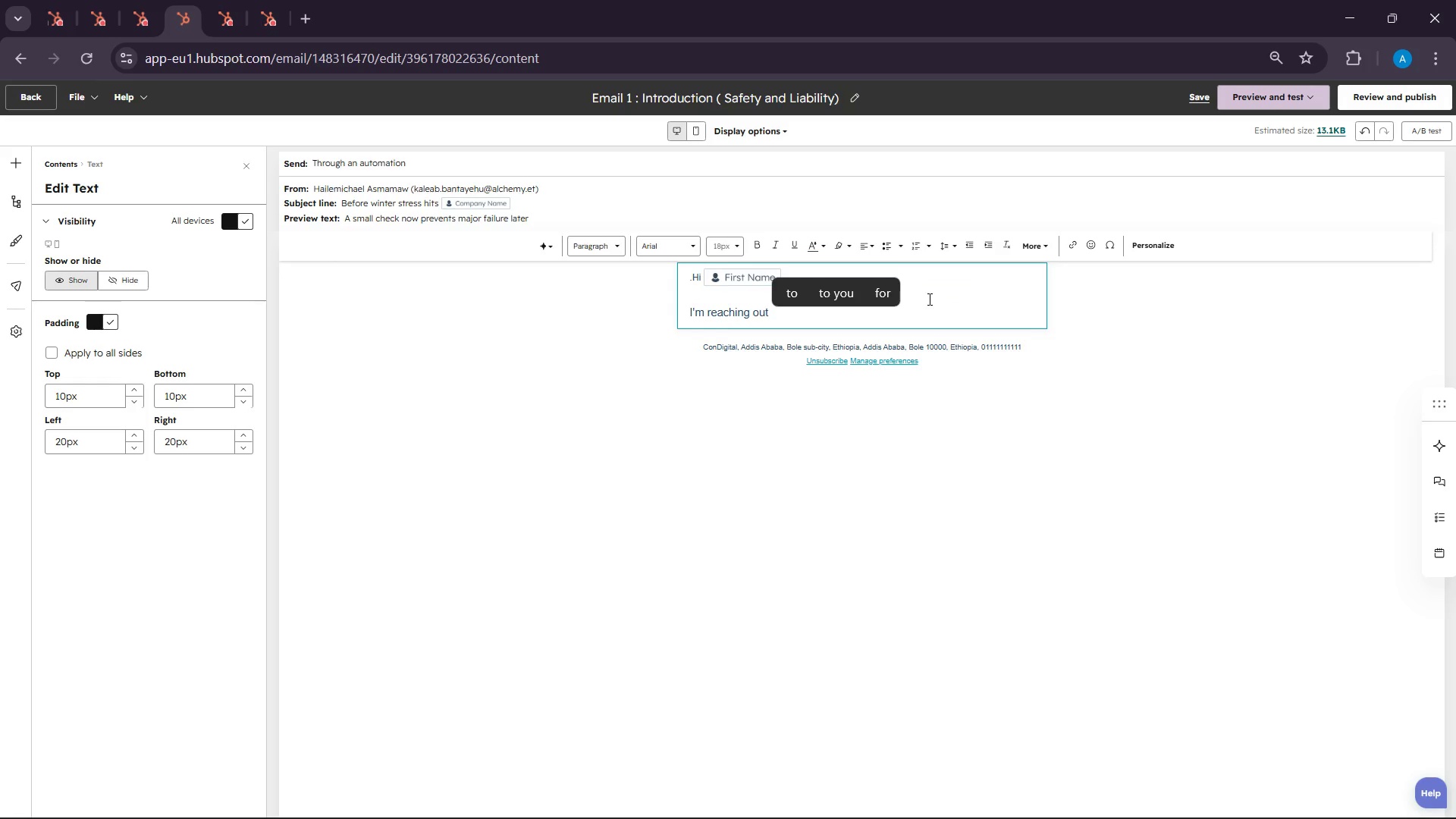 
type(be)
 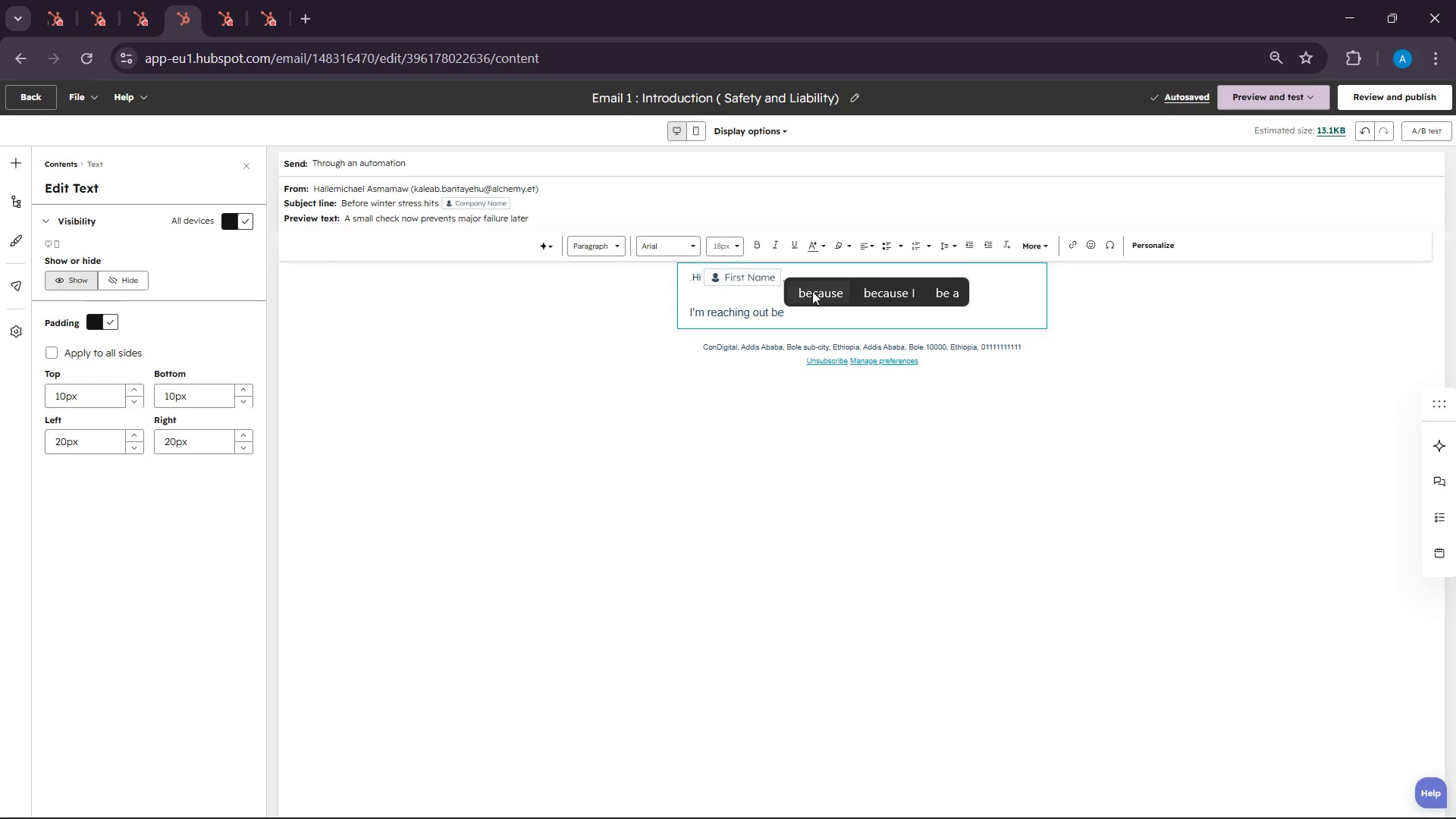 
left_click([799, 289])
 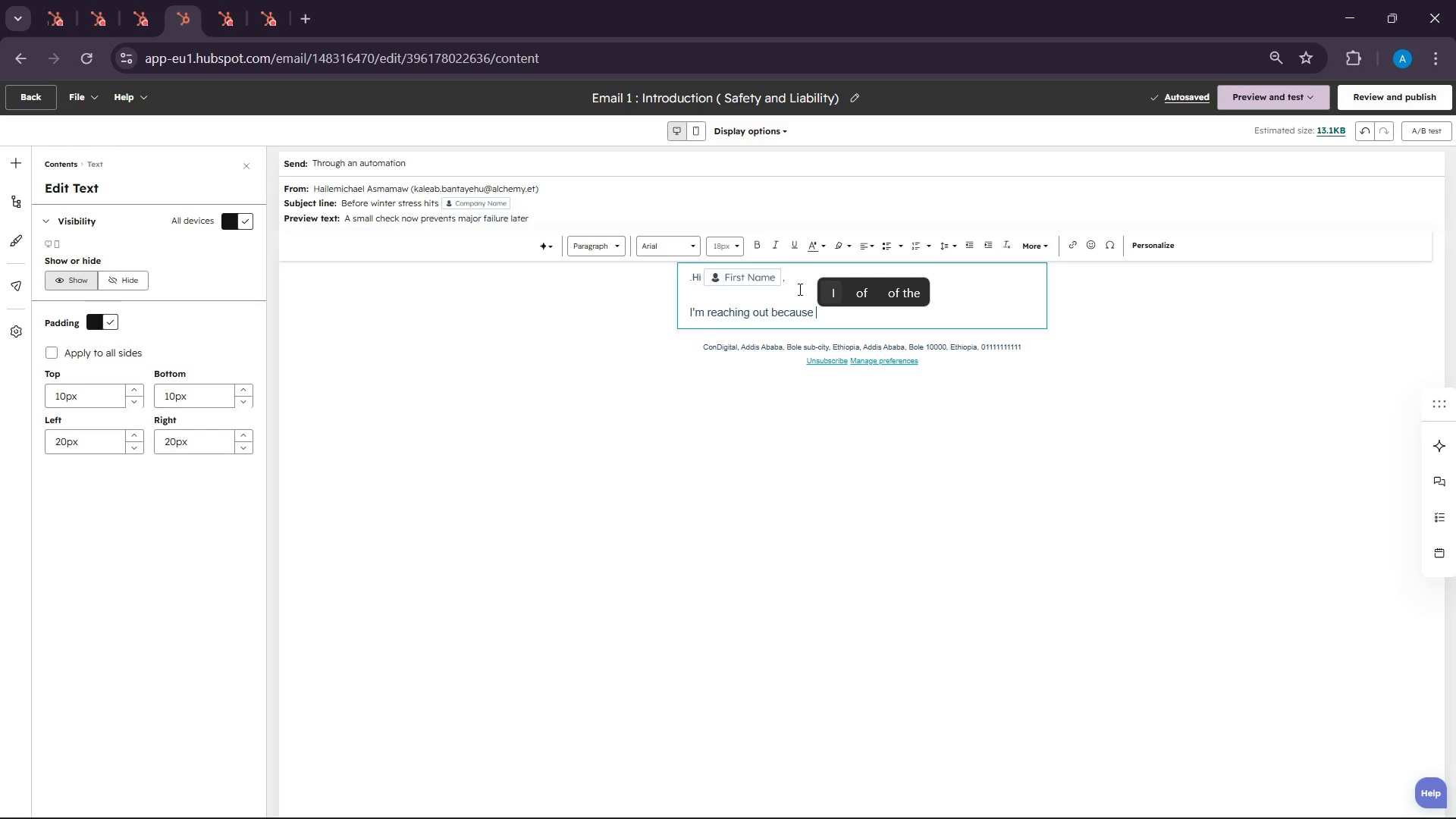 
type(proper)
 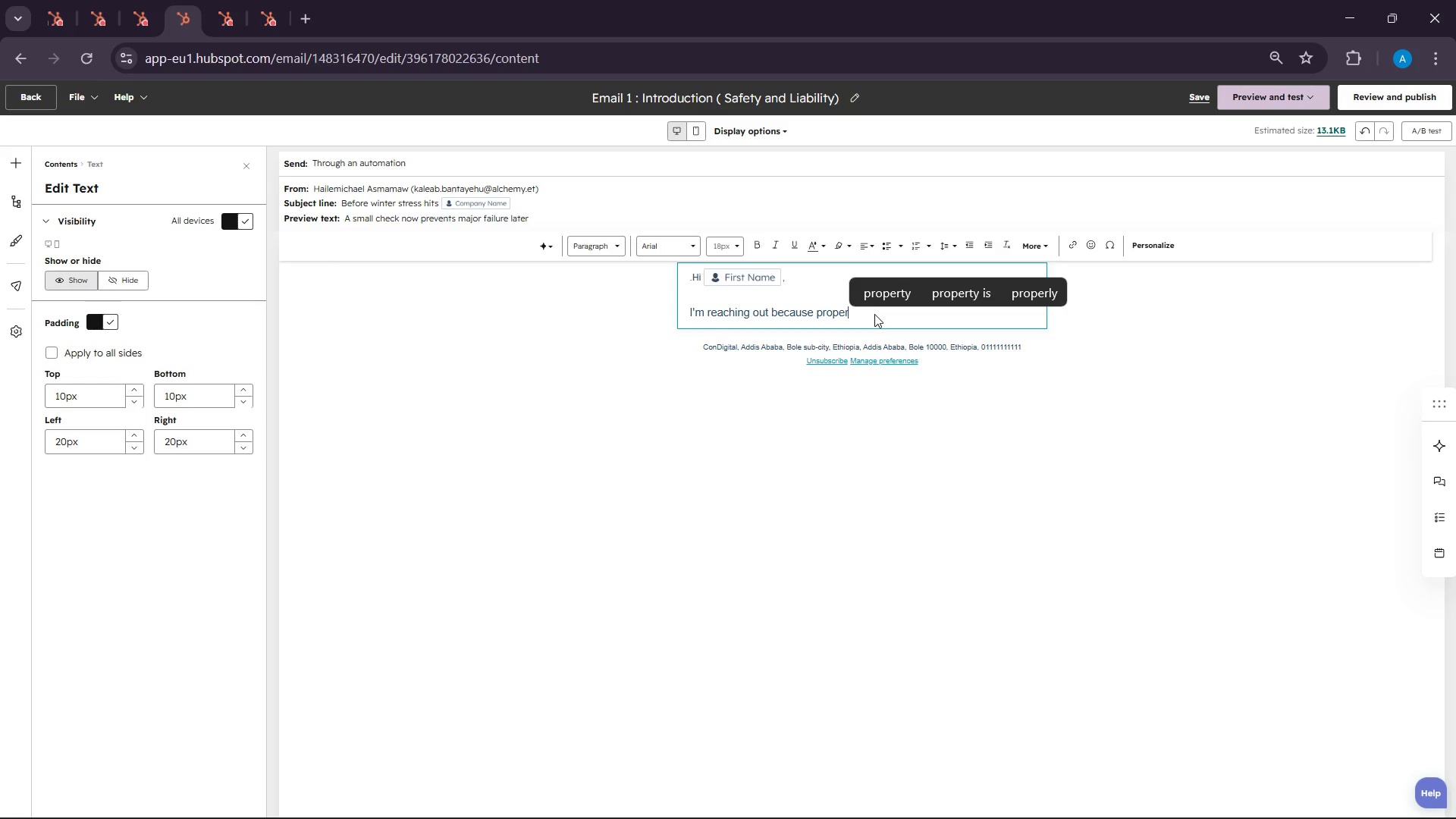 
type(ties like )
 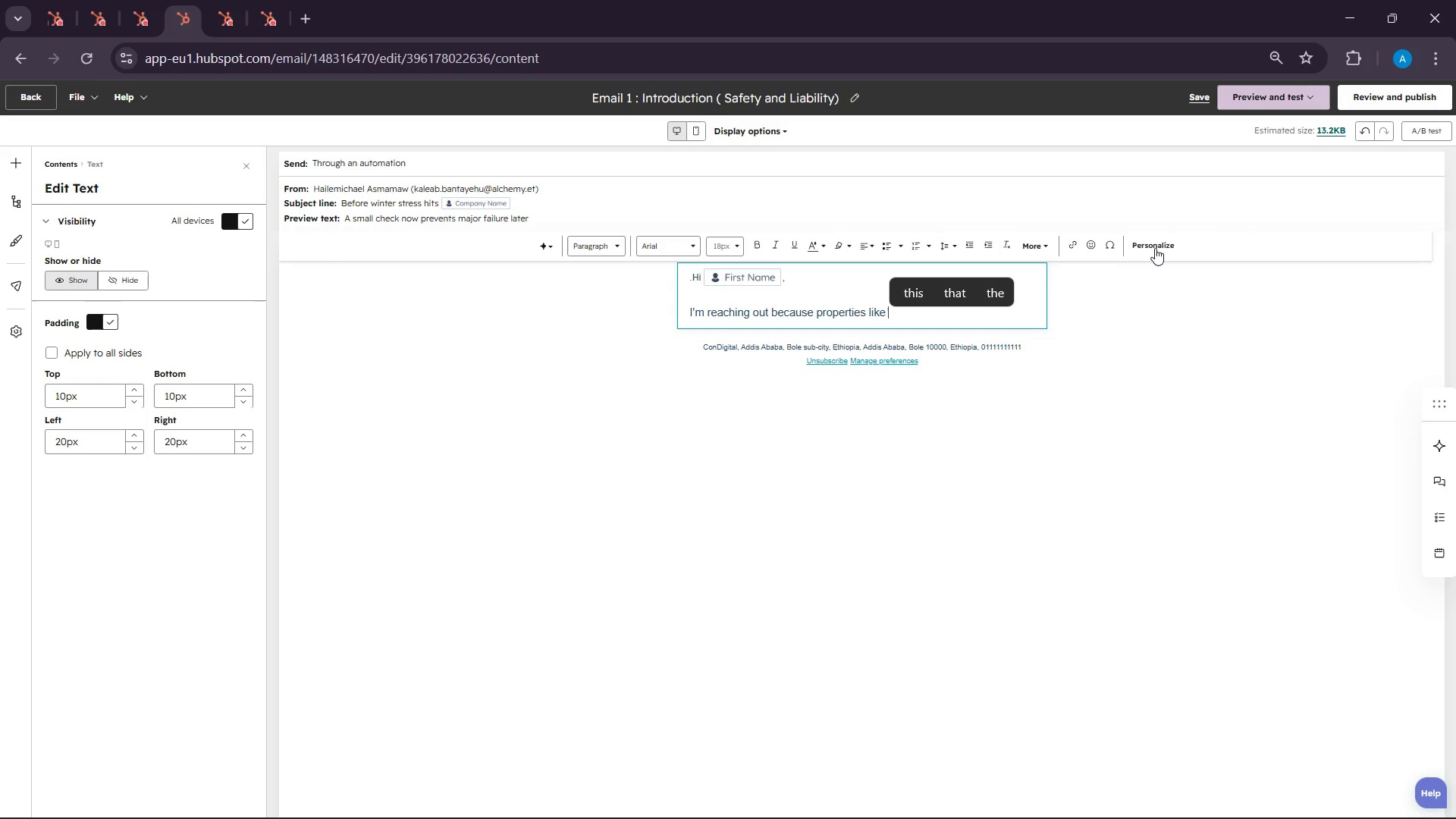 
left_click([1150, 237])
 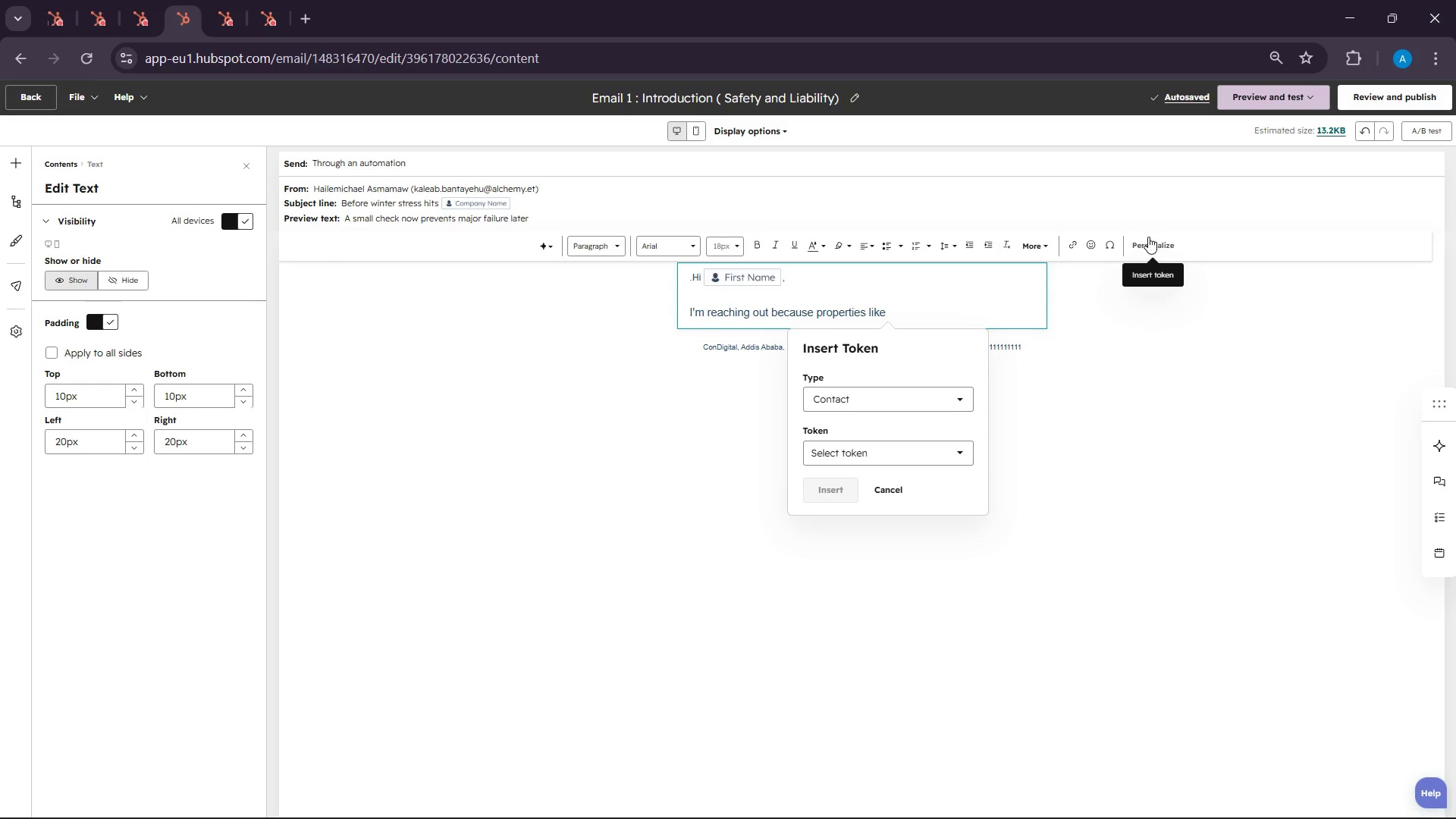 
left_click([825, 449])
 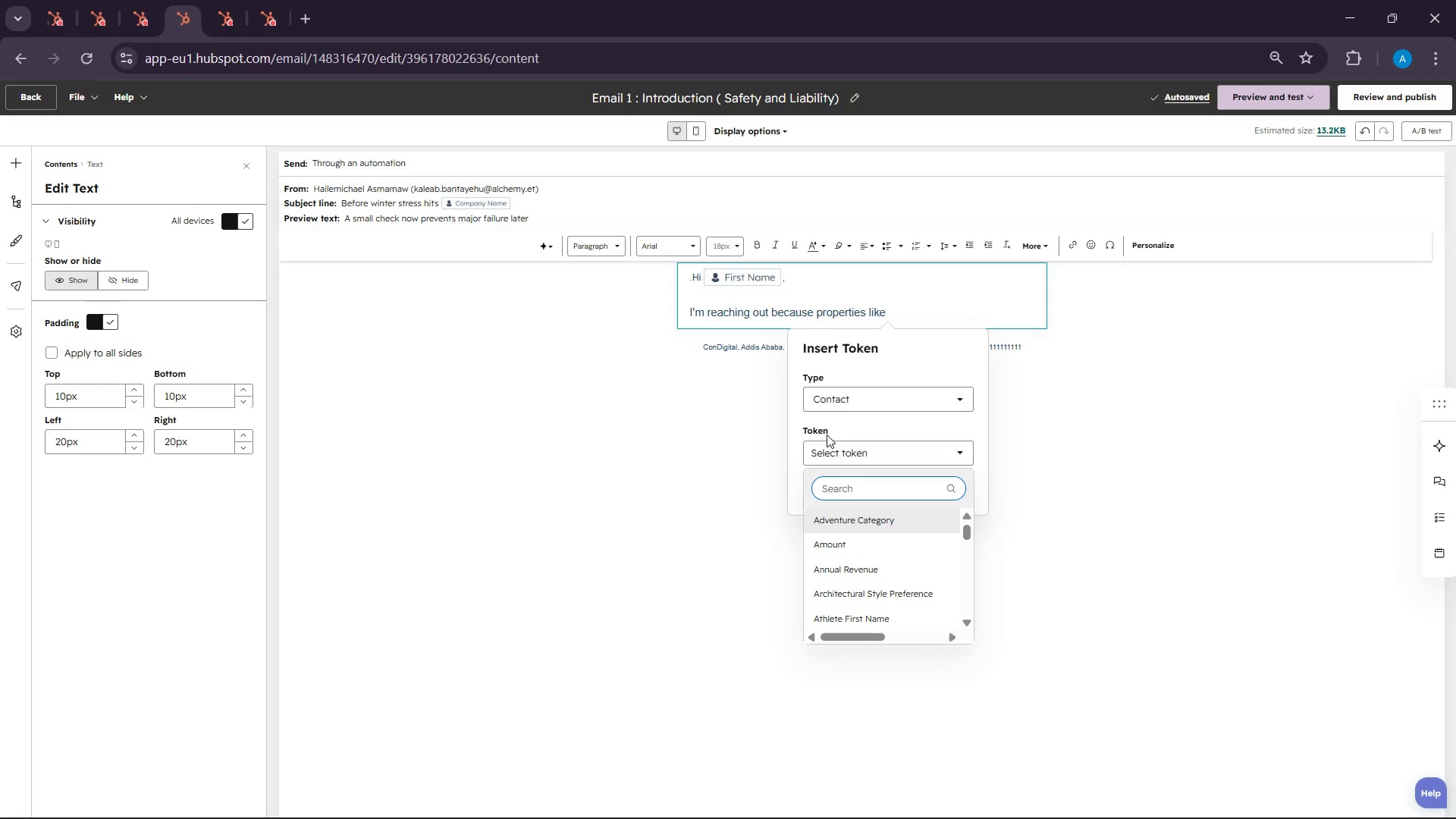 
type(compan)
 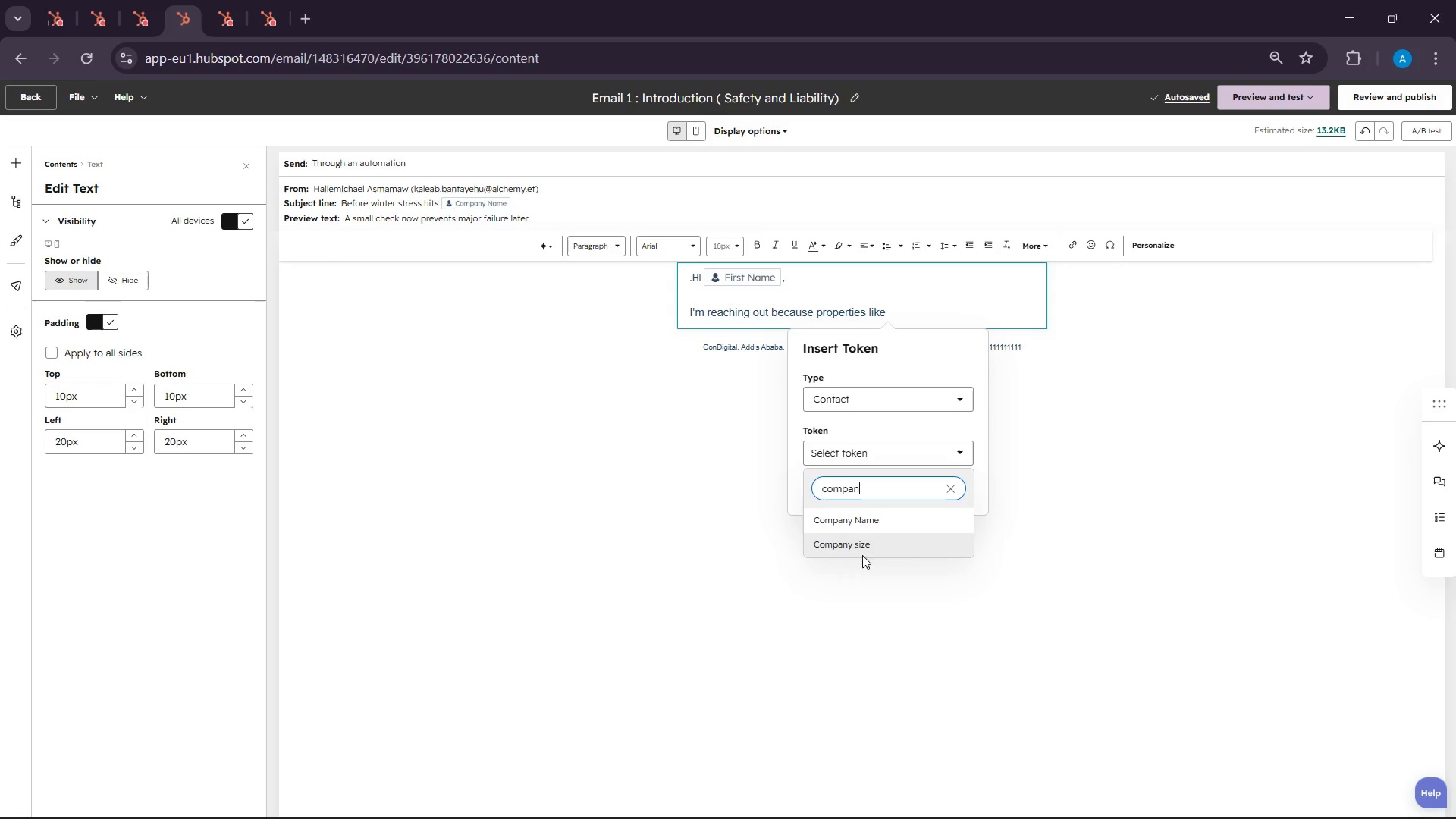 
left_click([854, 522])
 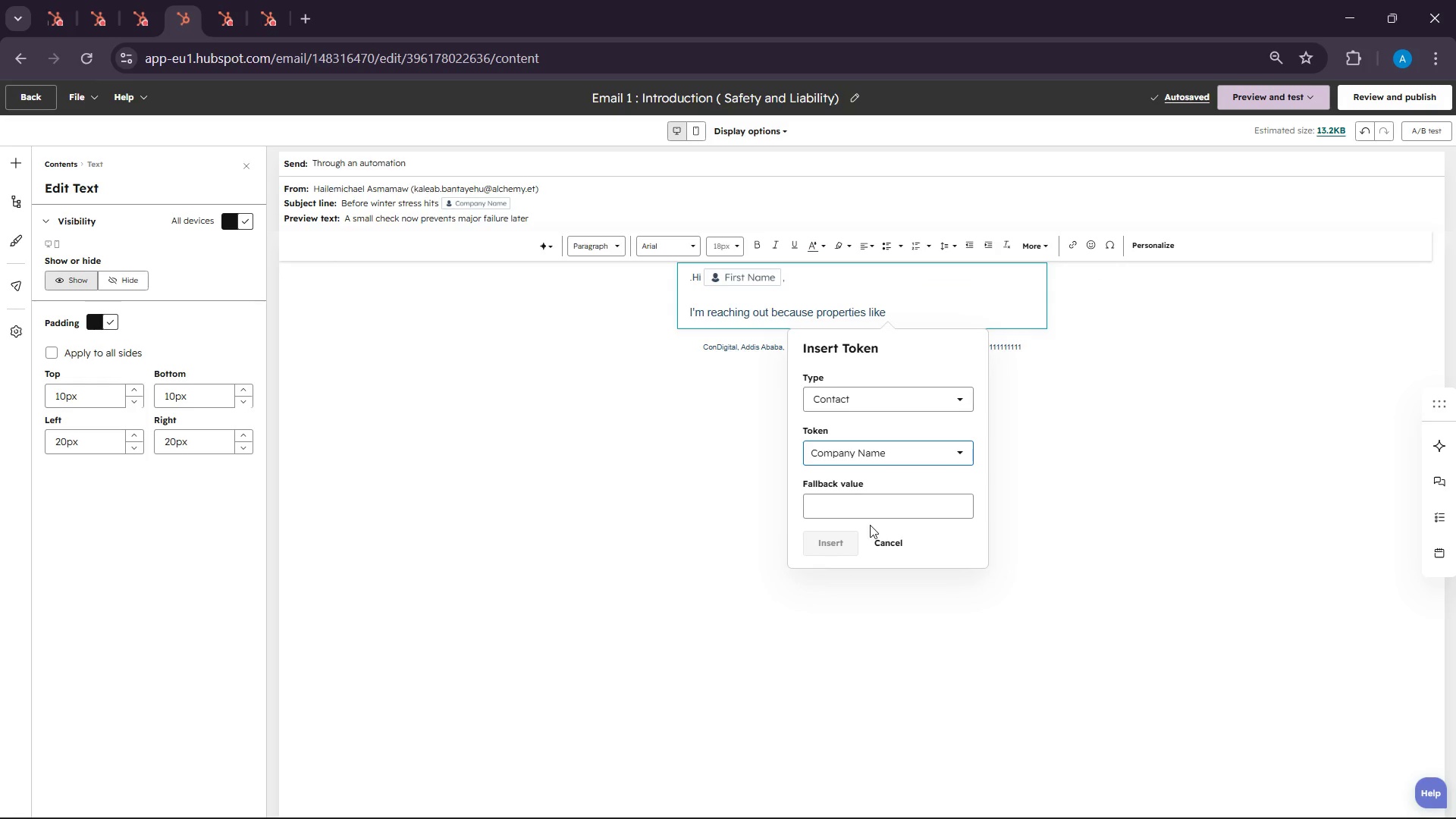 
left_click([865, 516])
 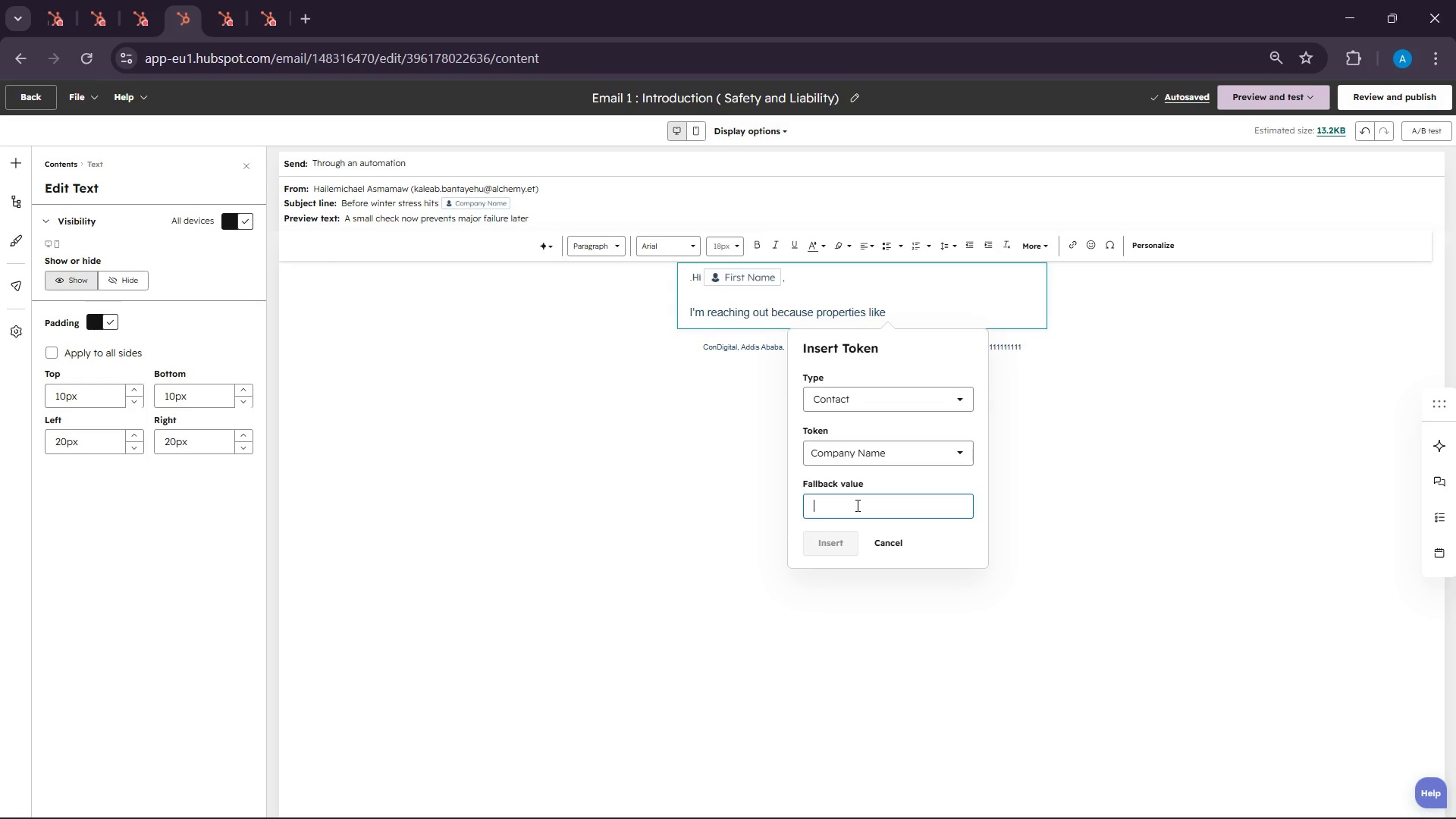 
wait(5.92)
 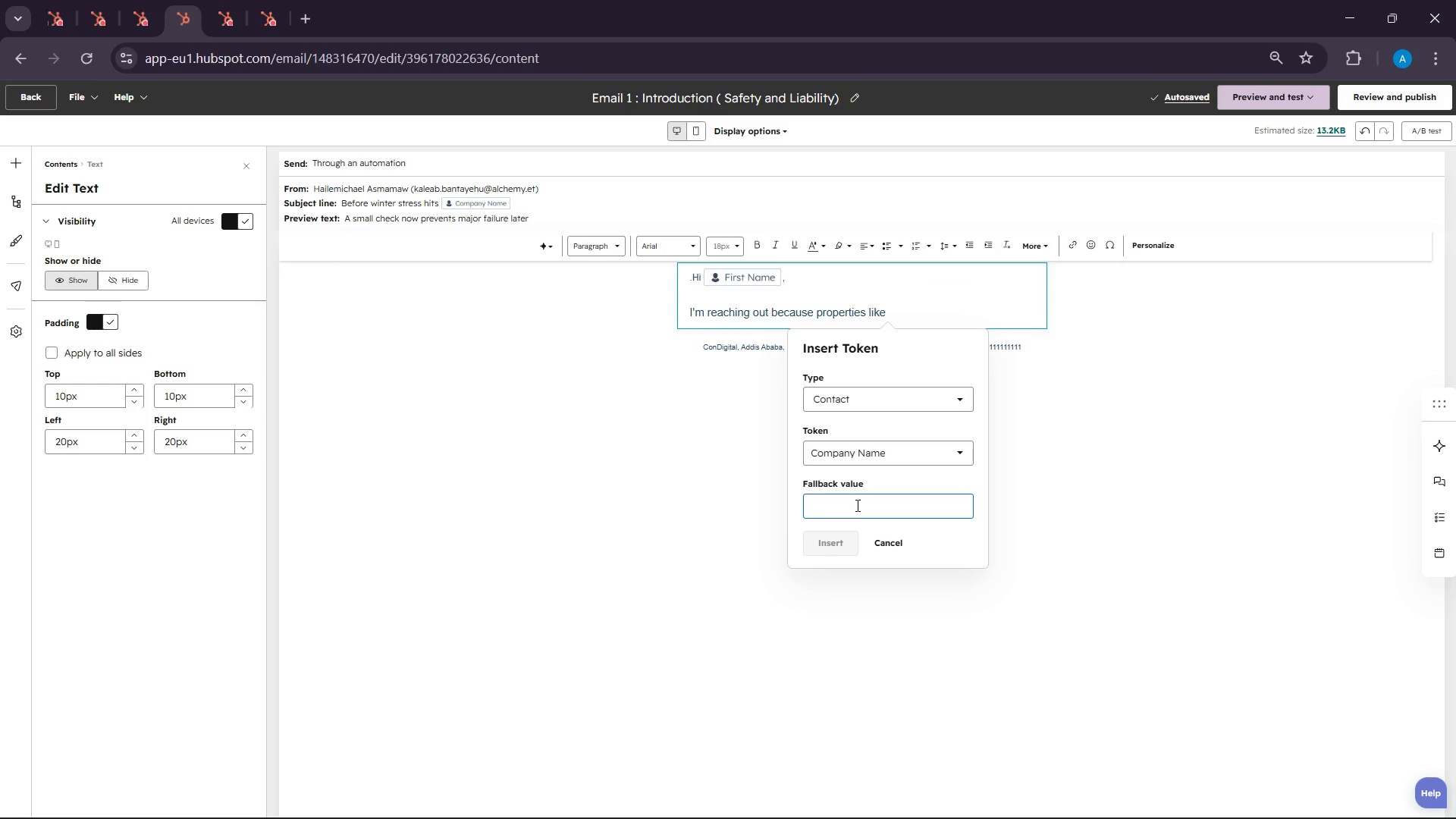 
type(yours)
 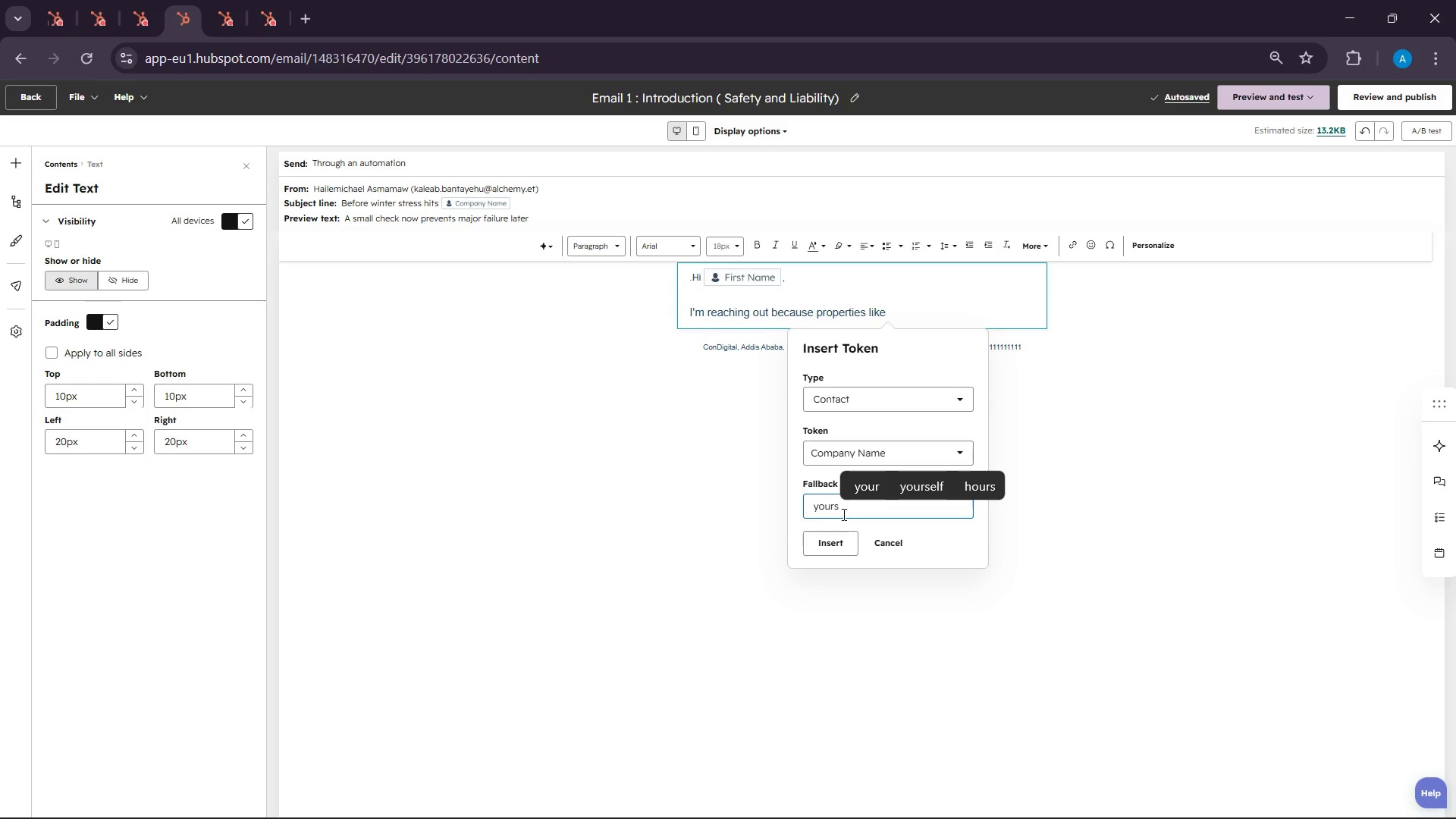 
left_click([826, 542])
 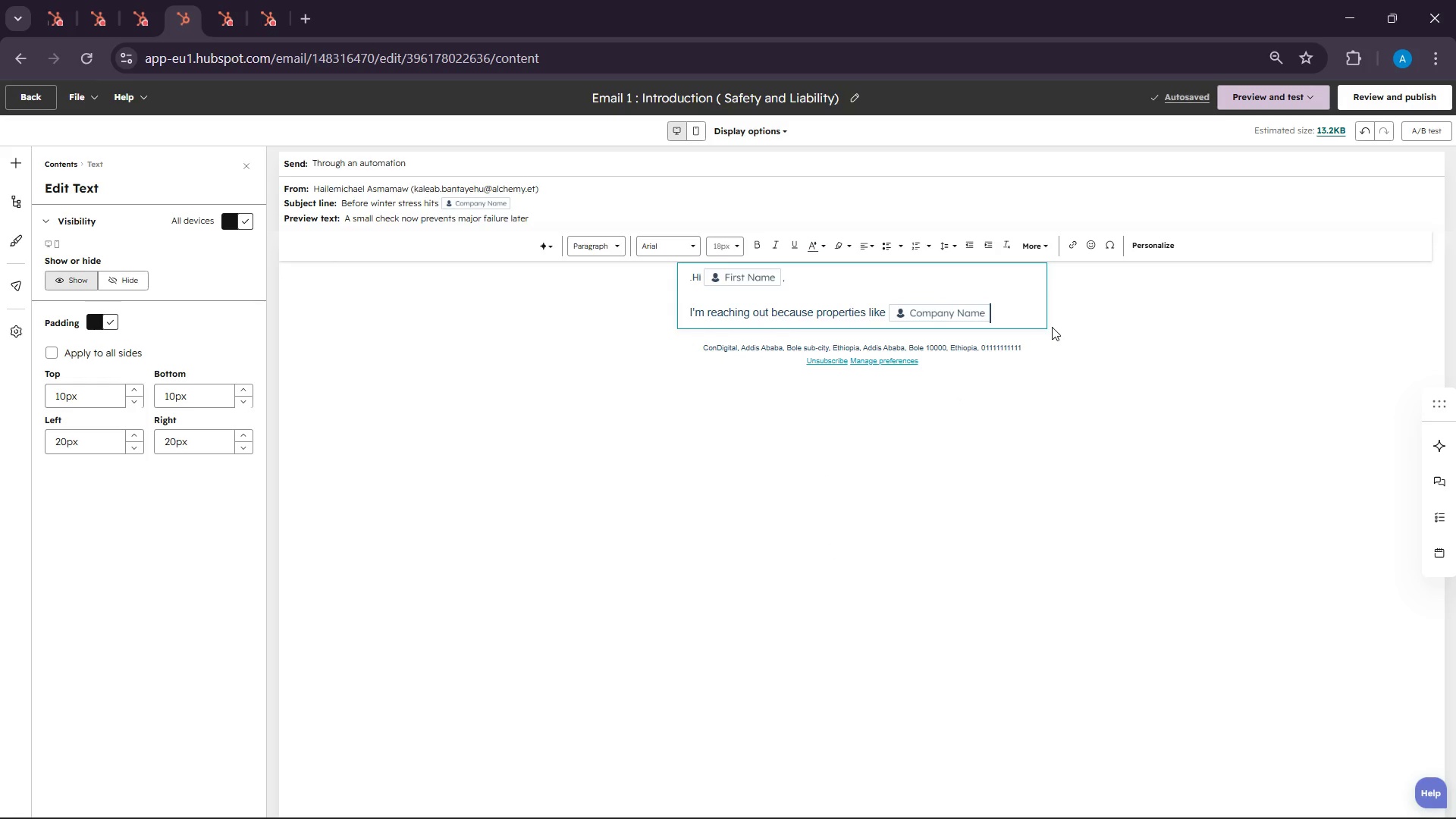 
type( are enterin gthe)
key(Backspace)
key(Backspace)
key(Backspace)
key(Backspace)
key(Backspace)
type(g the most )
 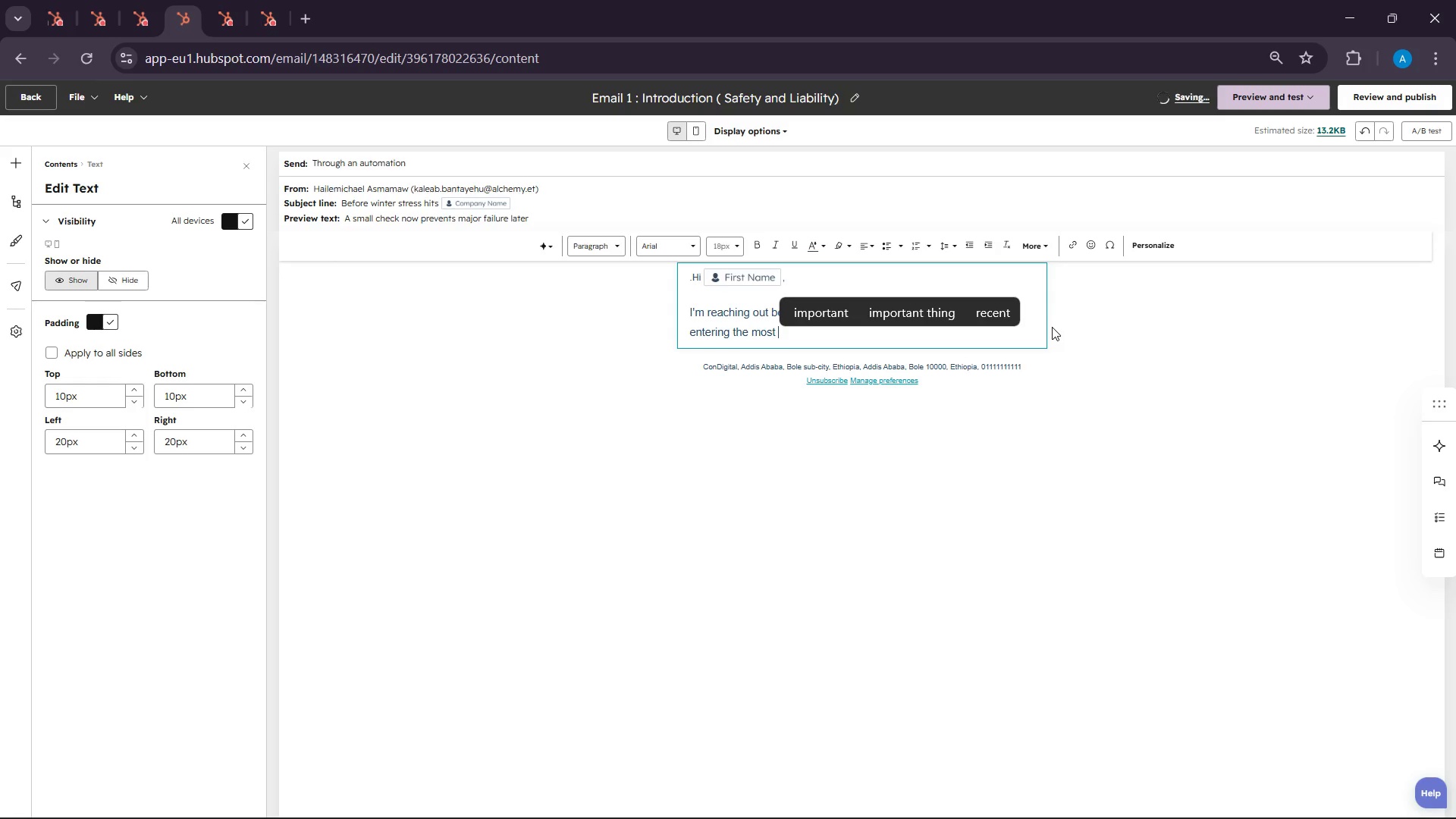 
type(vulne)
 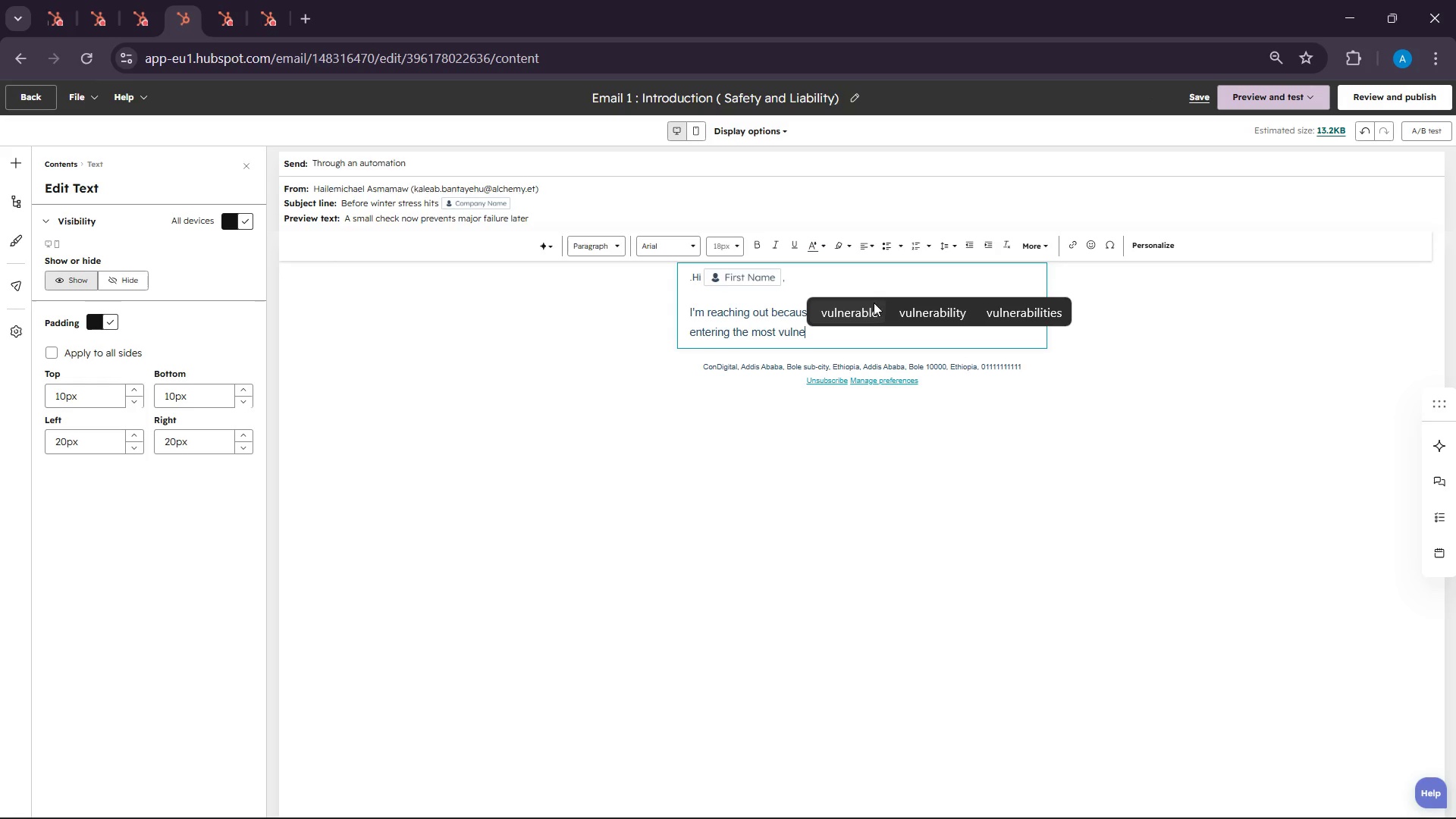 
left_click([868, 311])
 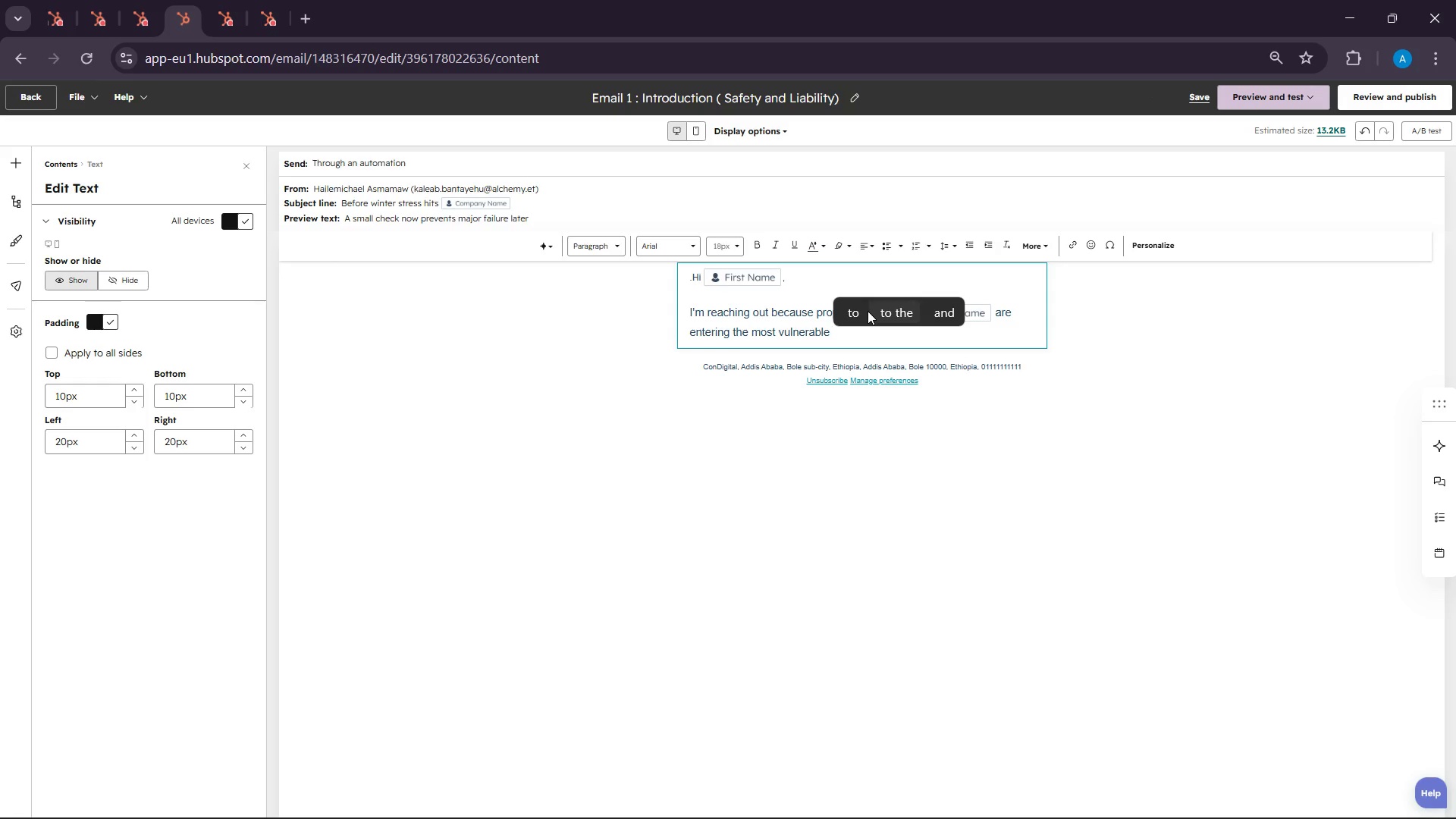 
type(time of yes )
key(Backspace)
key(Backspace)
type(r)
key(Backspace)
type(ar )
 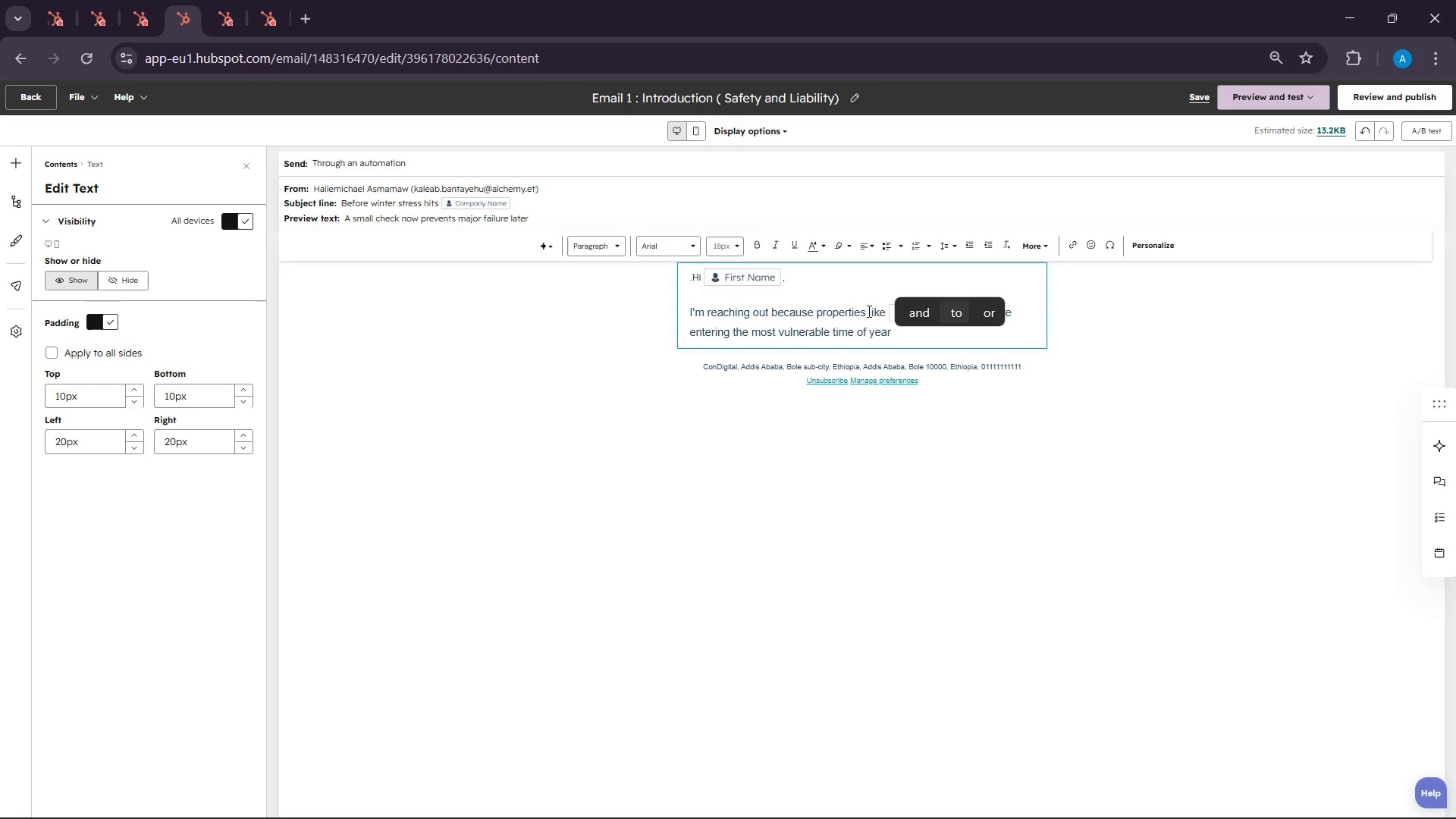 
type(for gate su)
key(Backspace)
type(ystems )
 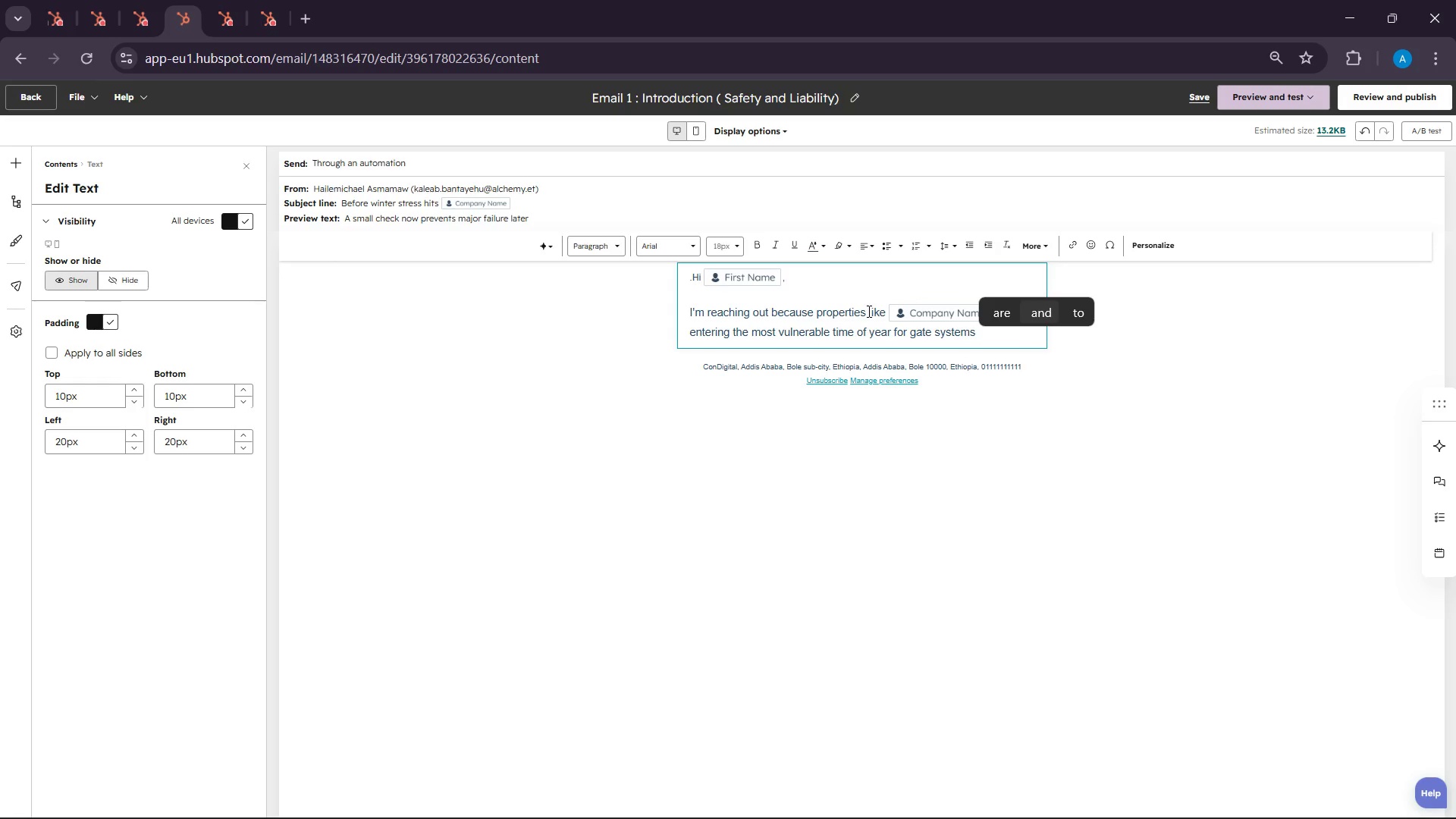 
type(and structured )
 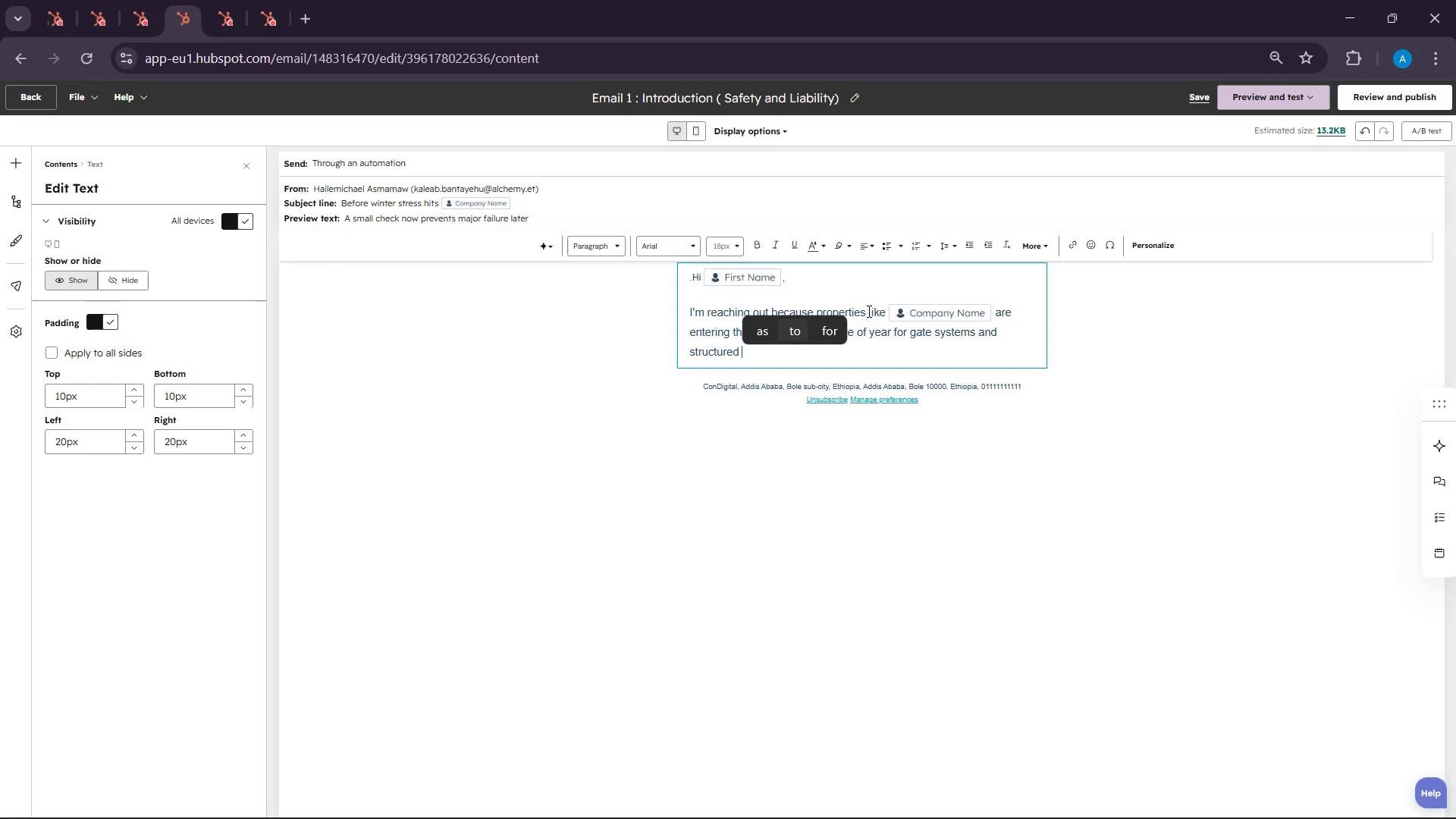 
type(weld points,)
 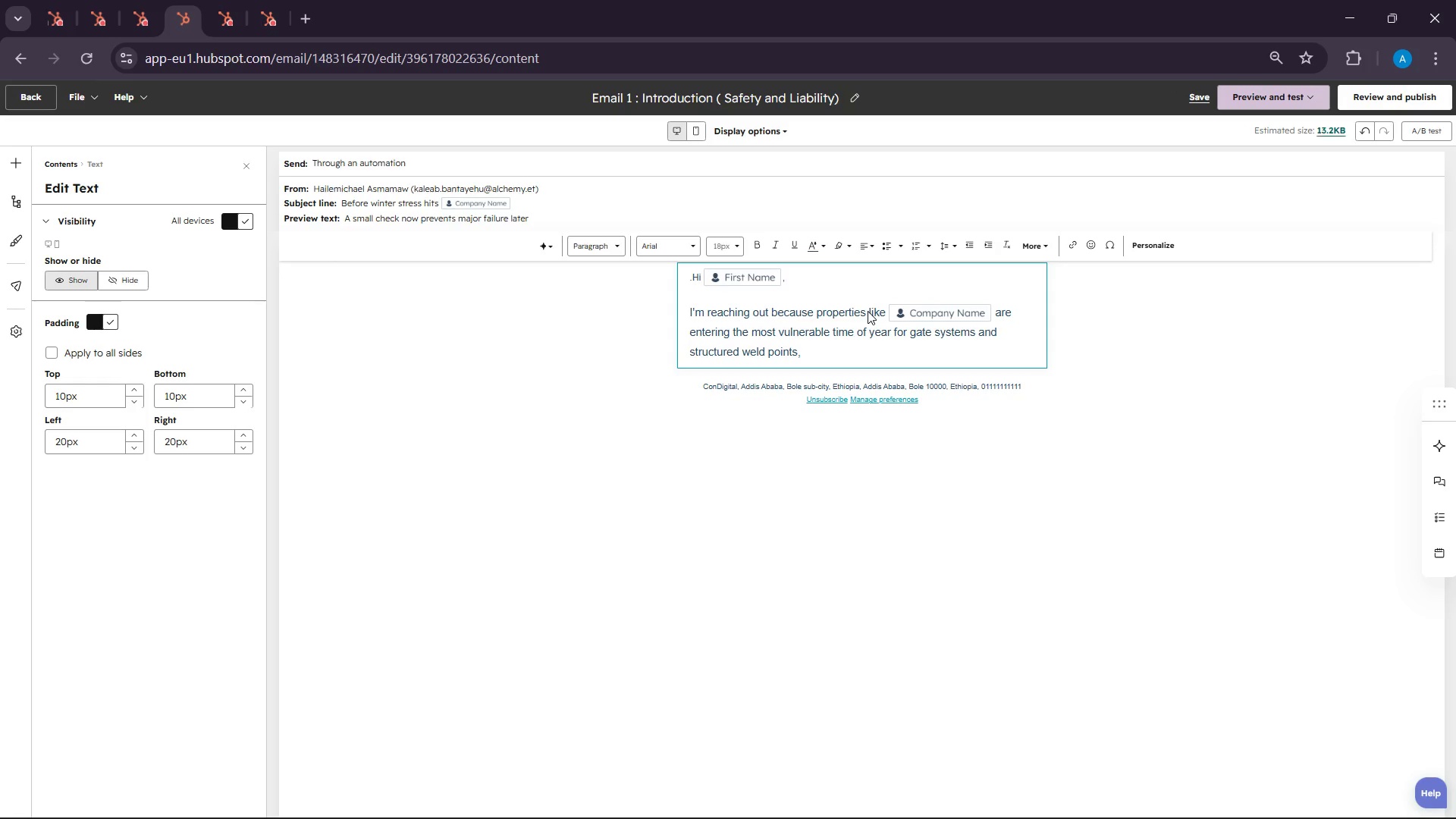 
key(Enter)
 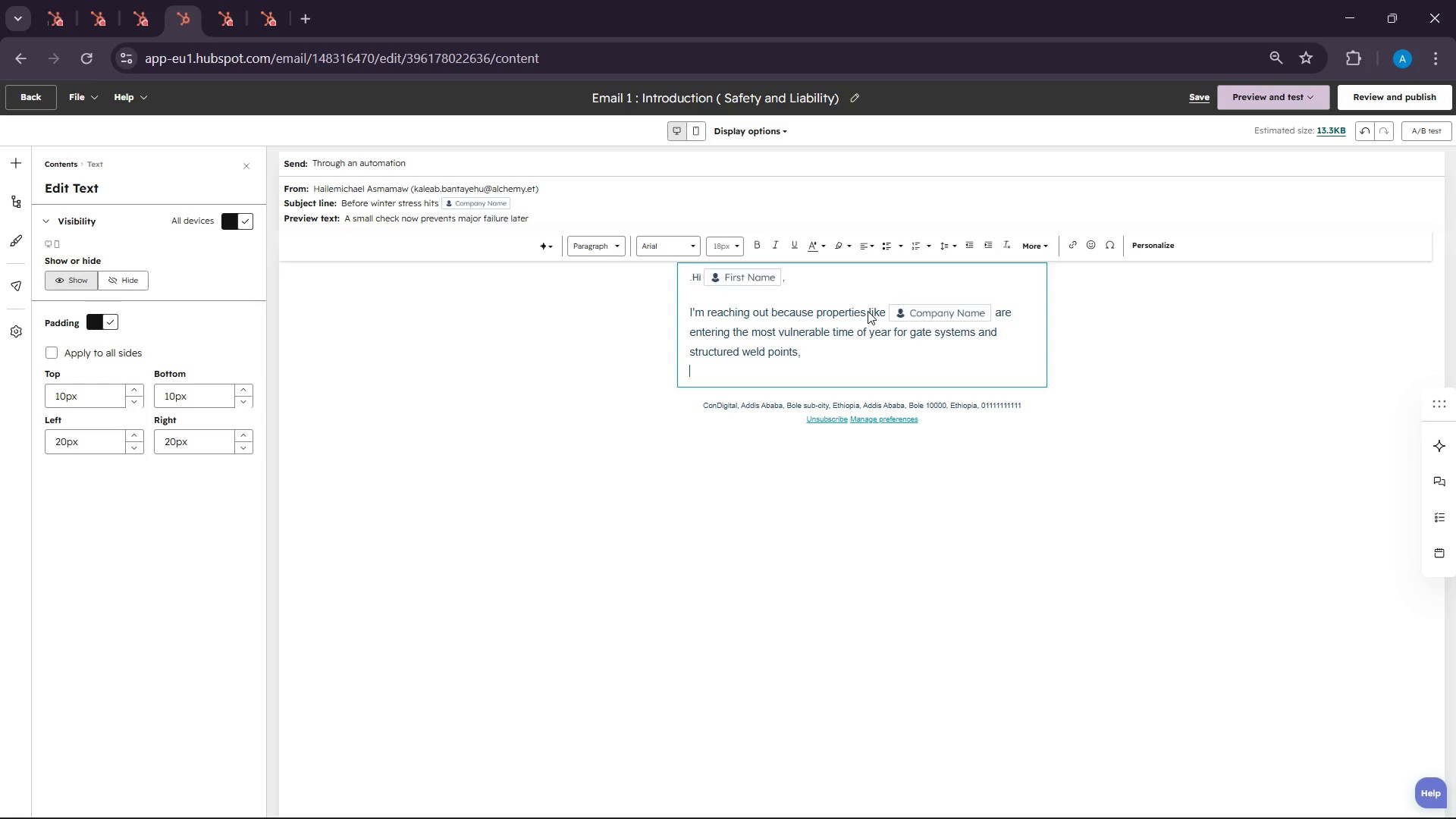 
key(Enter)
 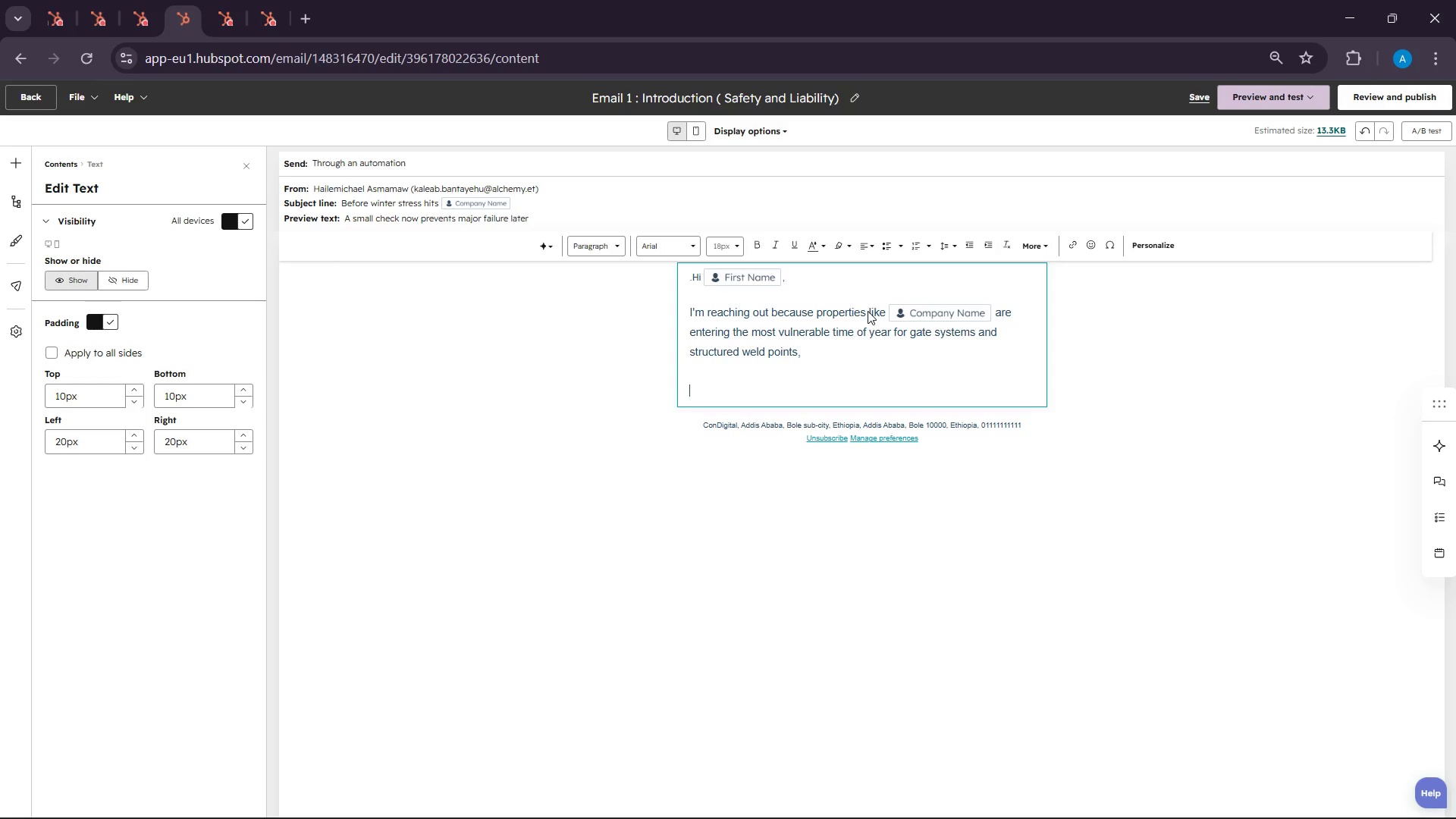 
type(When temp)
 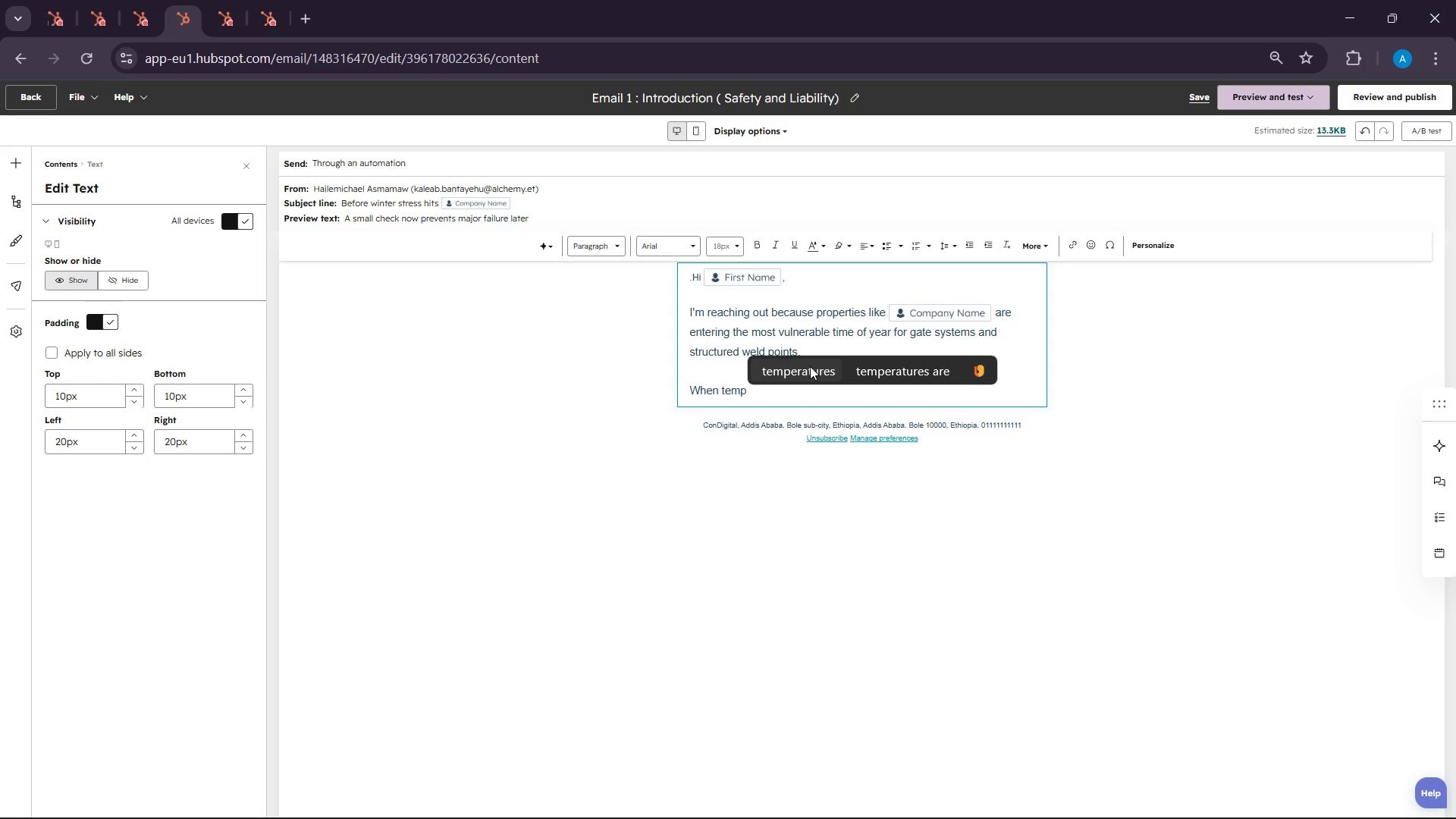 
left_click([810, 366])
 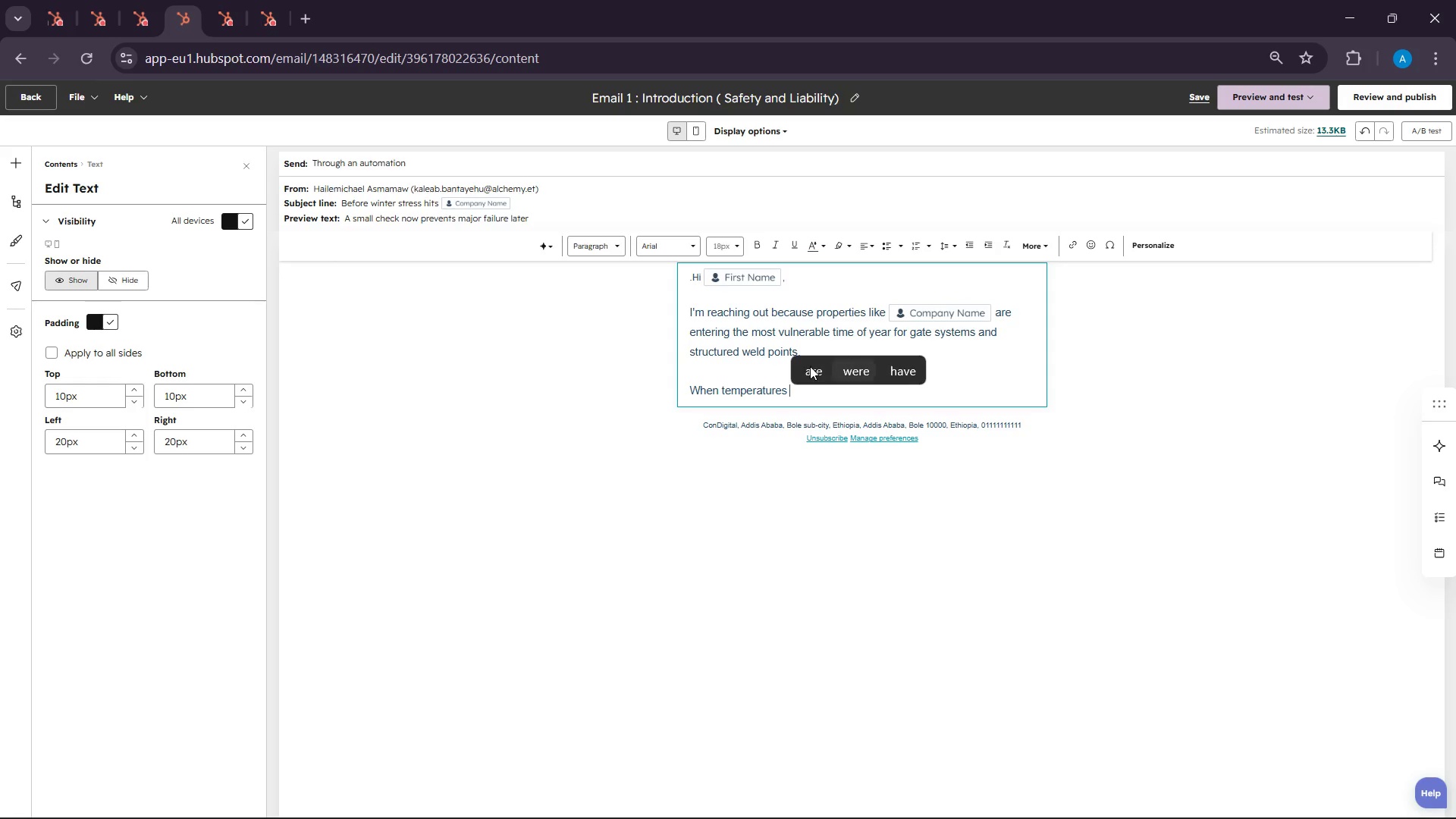 
key(Backspace)
key(Backspace)
type( drops )
key(Backspace)
type(, small issue )
key(Backspace)
type(, )
 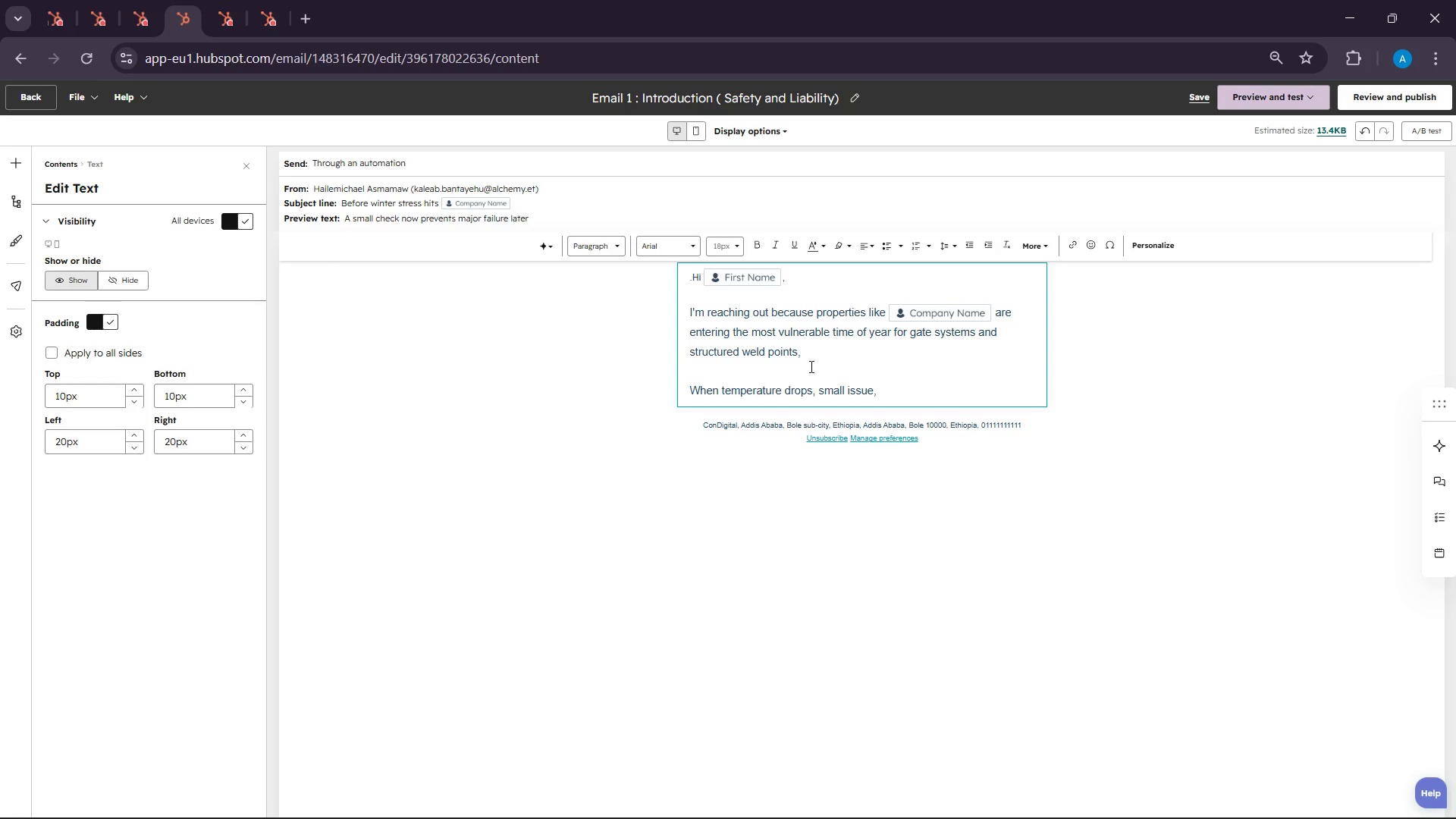 
key(Backspace)
key(Backspace)
type( like microfracture)
 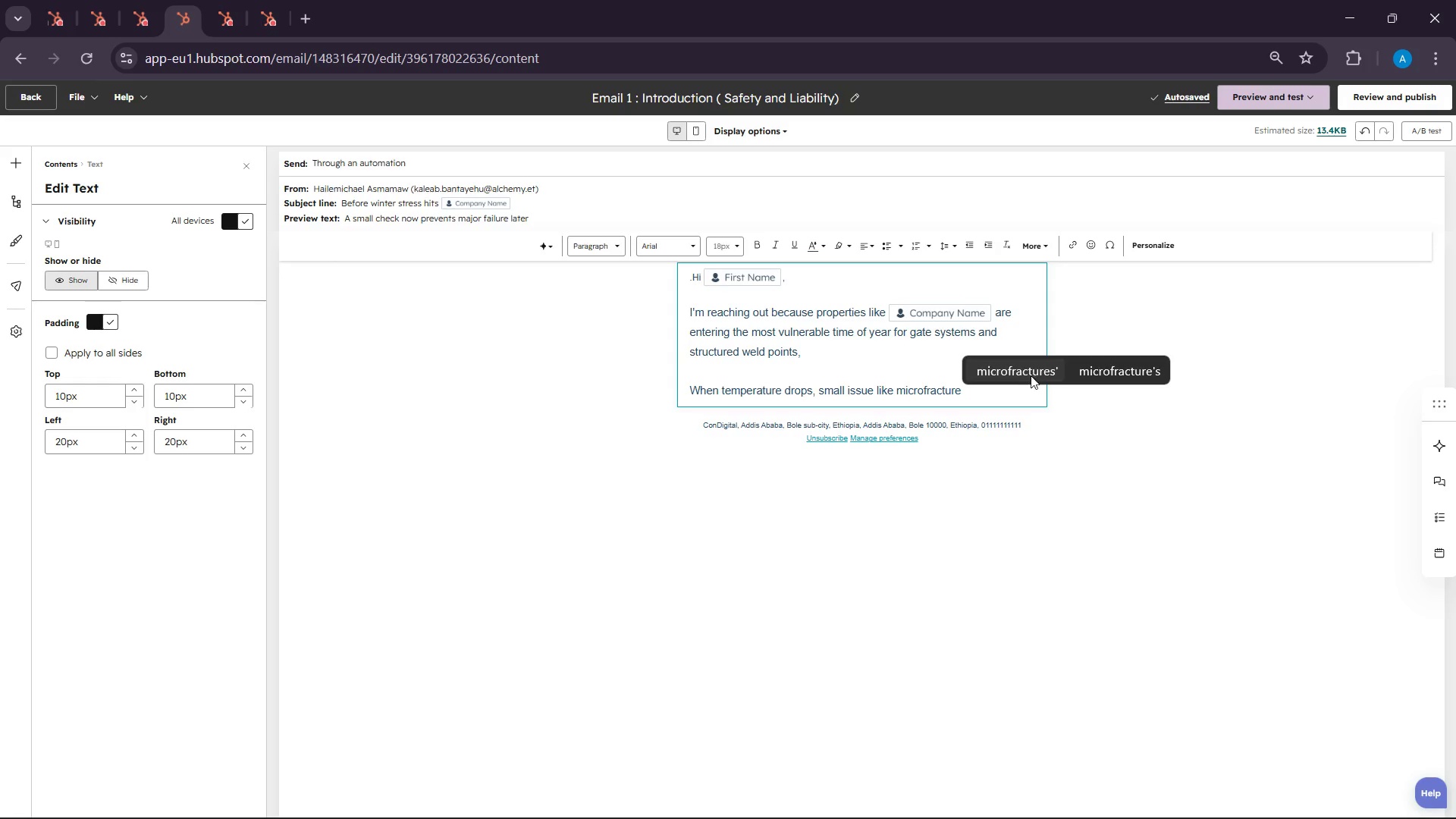 
wait(5.2)
 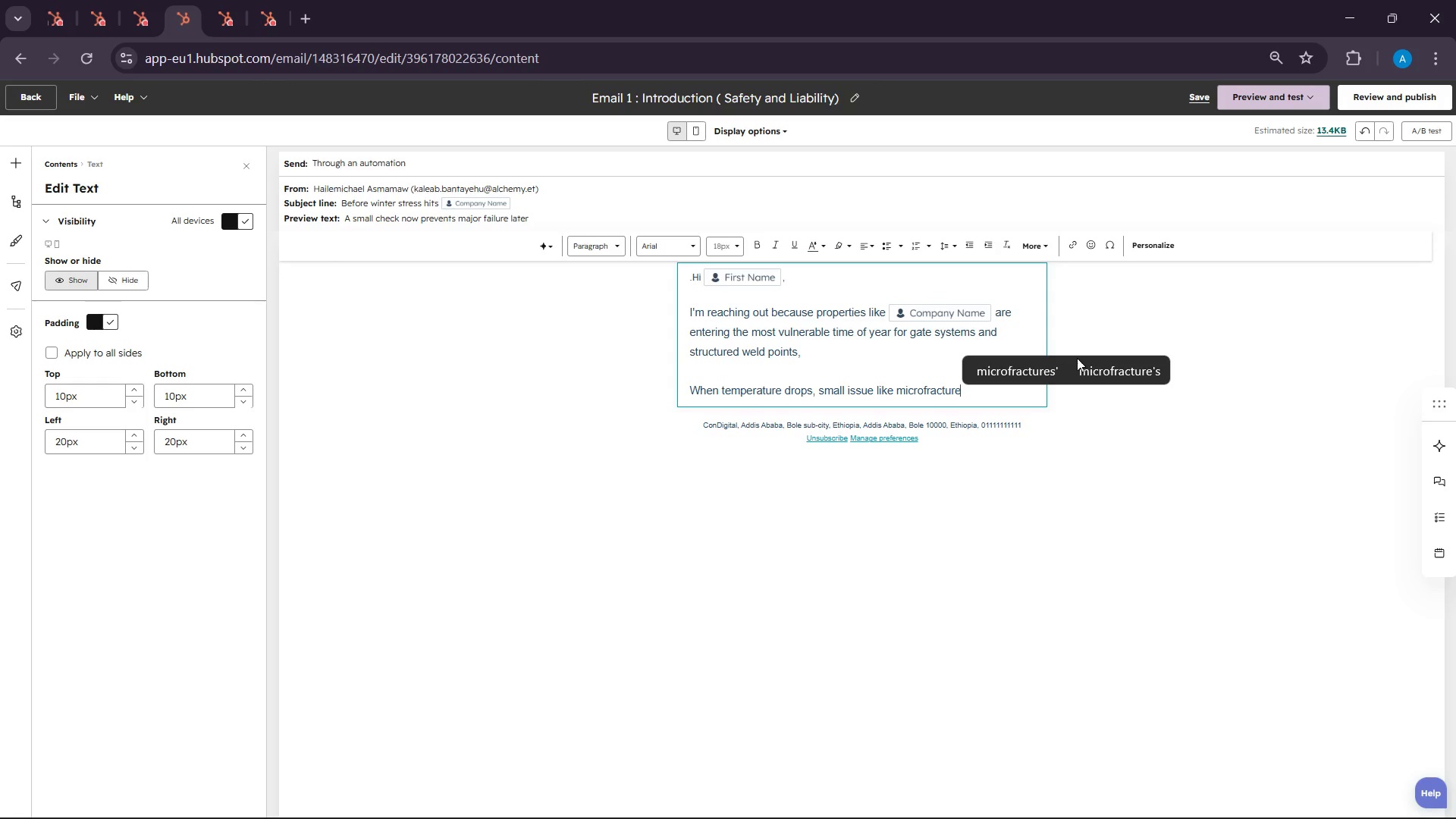 
type(s, motor strain )
key(Backspace)
type(, or )
 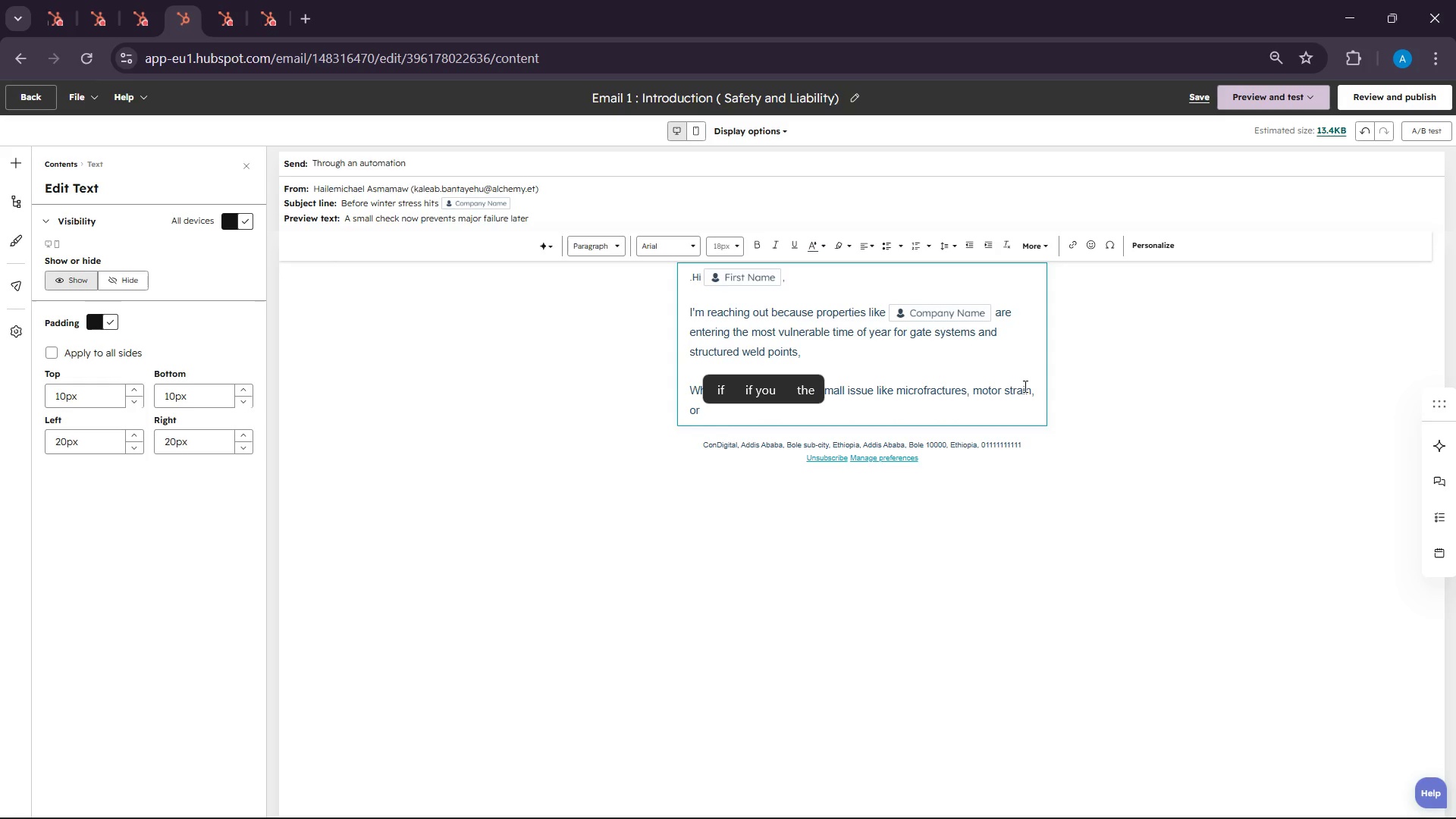 
type(weaked )
key(Backspace)
 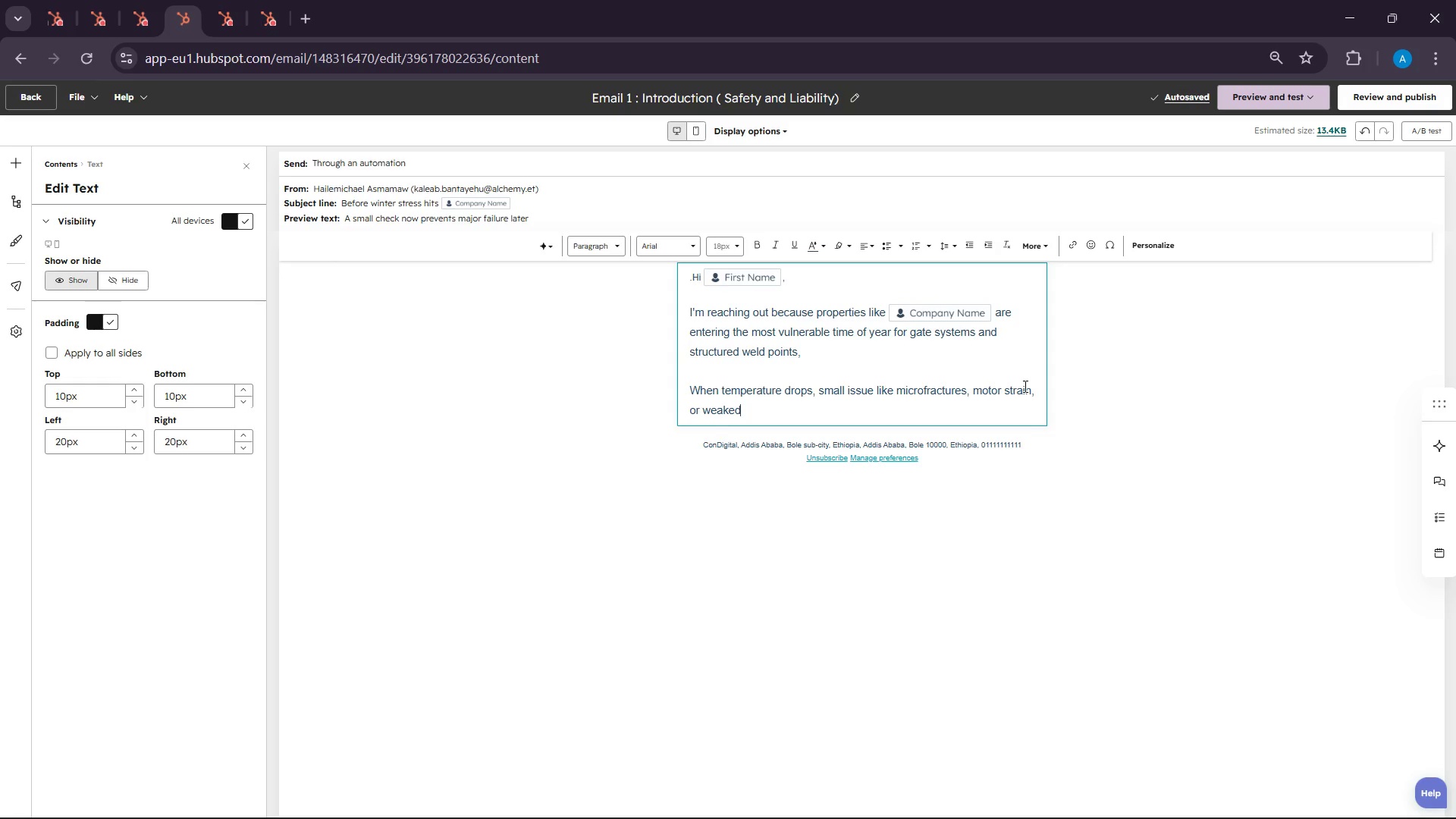 
wait(8.95)
 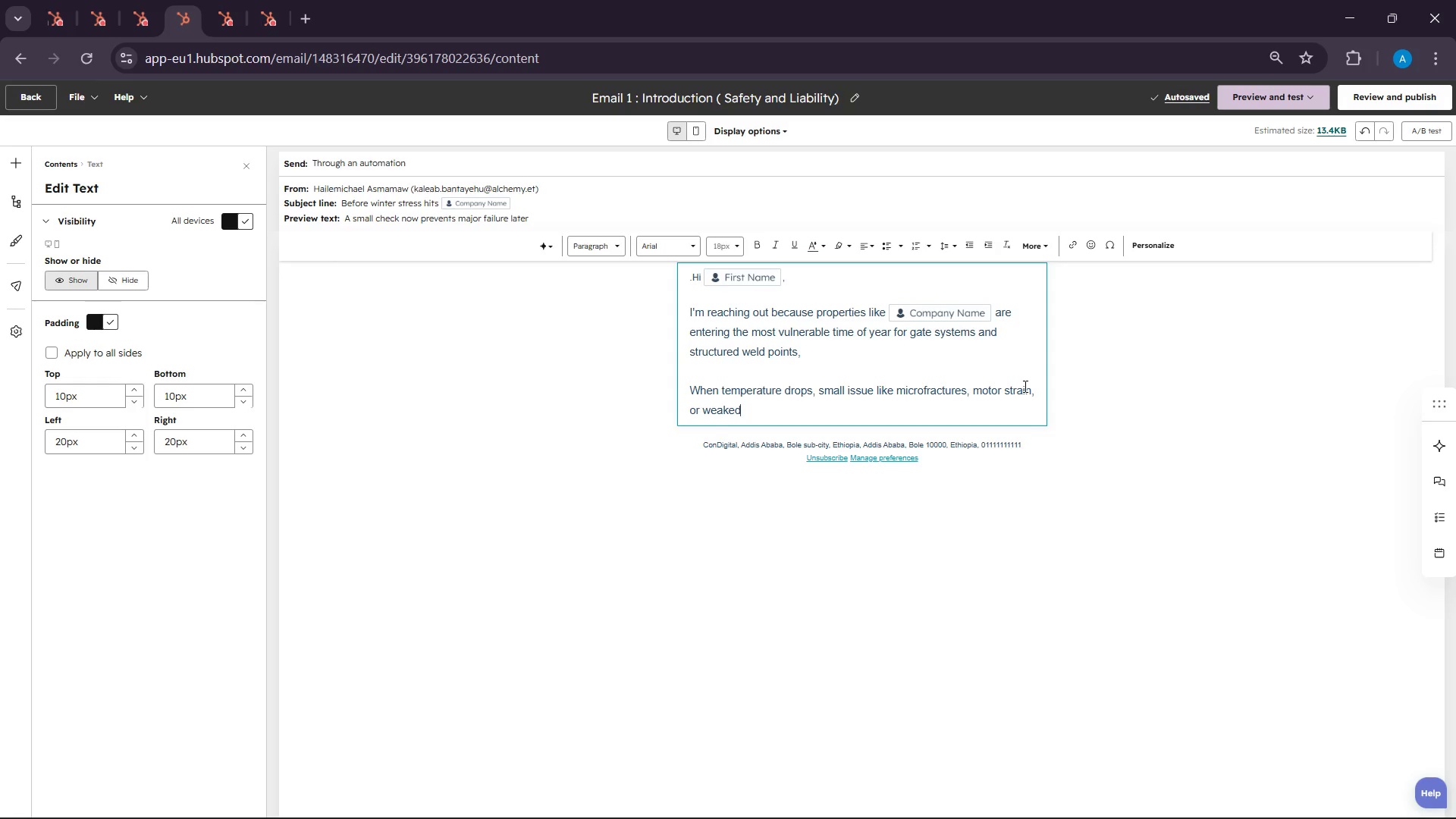 
key(Backspace)
type(ned points )
key(Backspace)
key(Backspace)
key(Backspace)
key(Backspace)
key(Backspace)
key(Backspace)
key(Backspace)
type(k)
key(Backspace)
type(joints can quickly escalate into:)
 